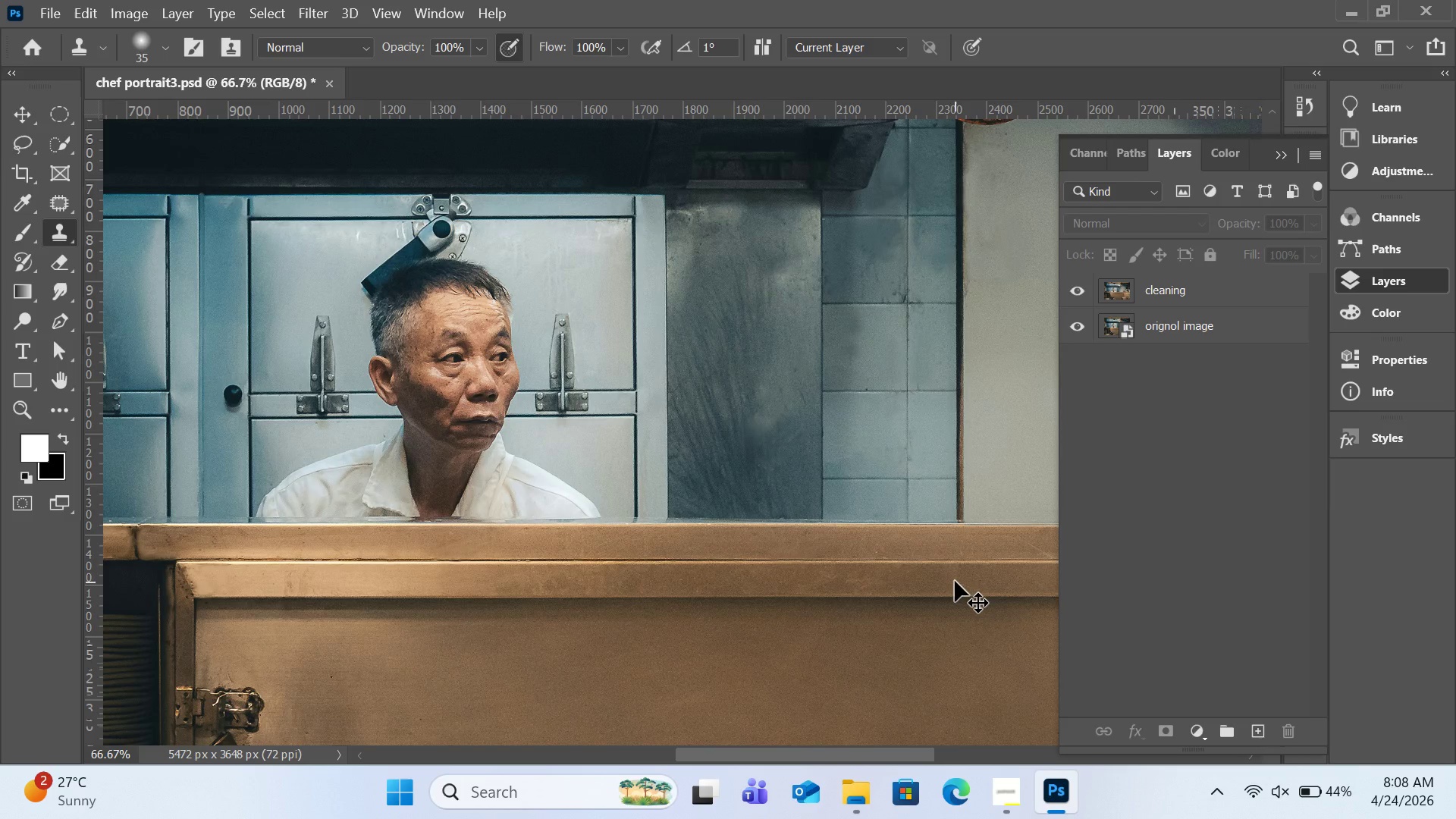 
wait(11.98)
 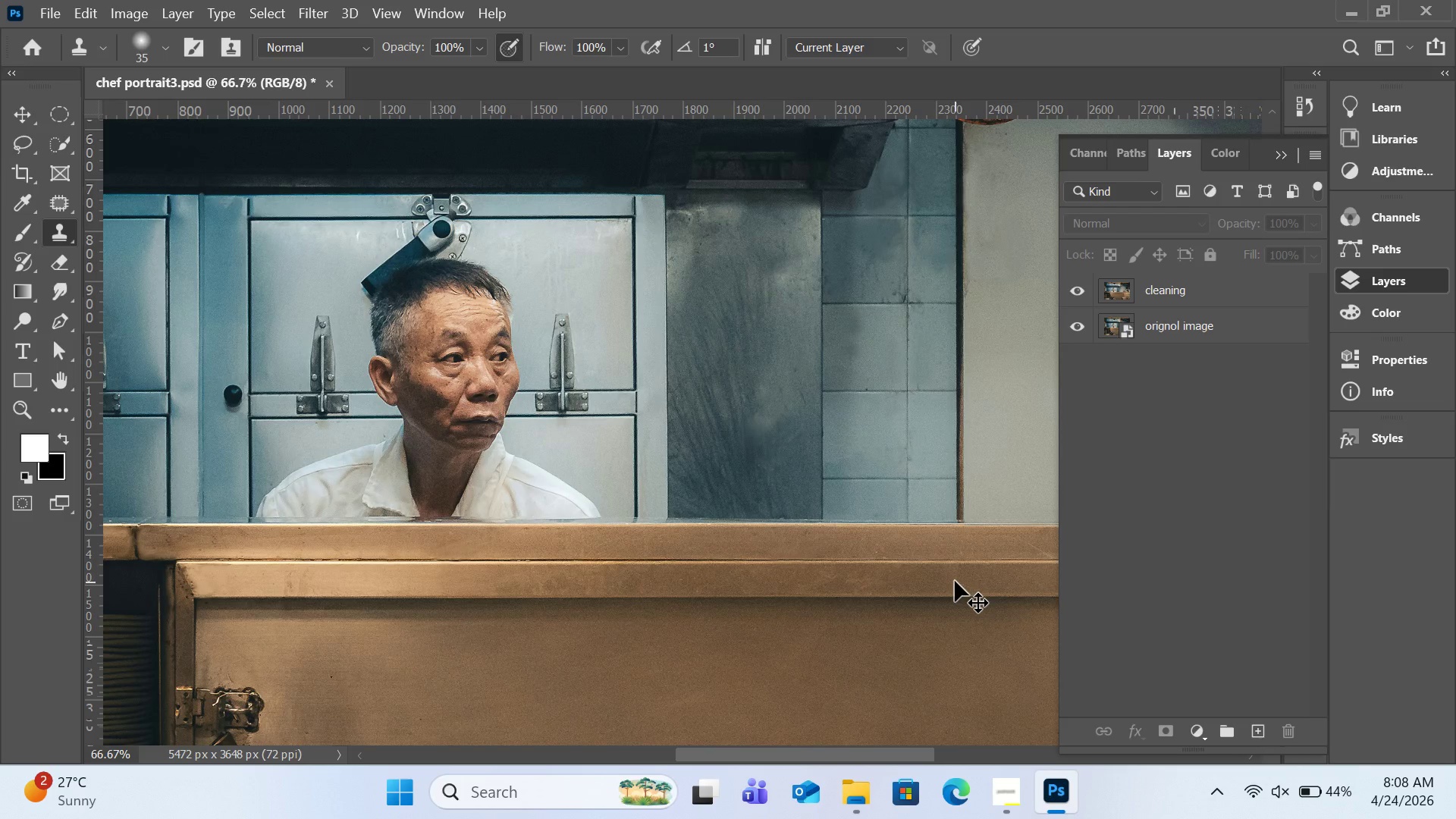 
key(Control+Equal)
 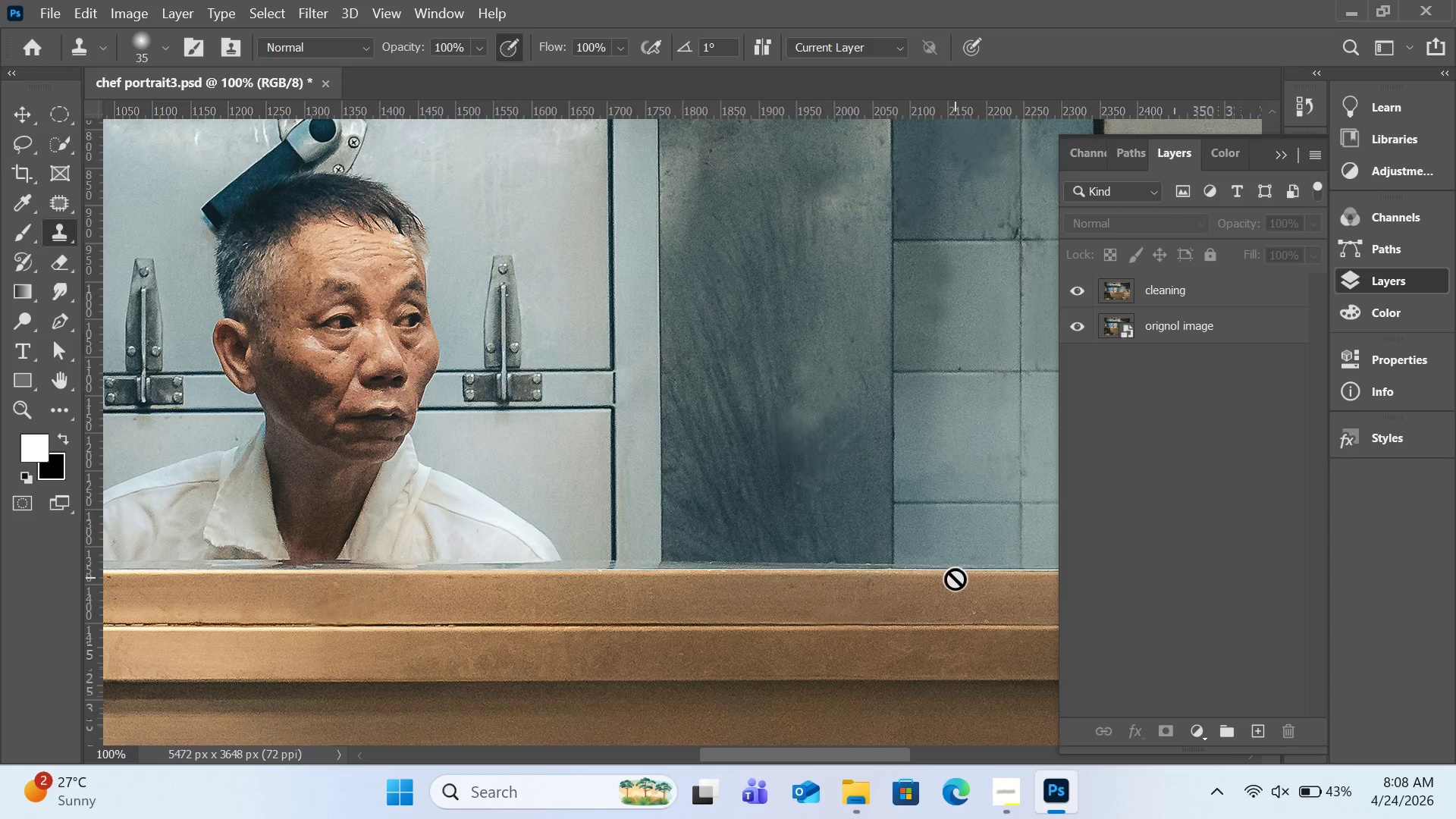 
key(H)
 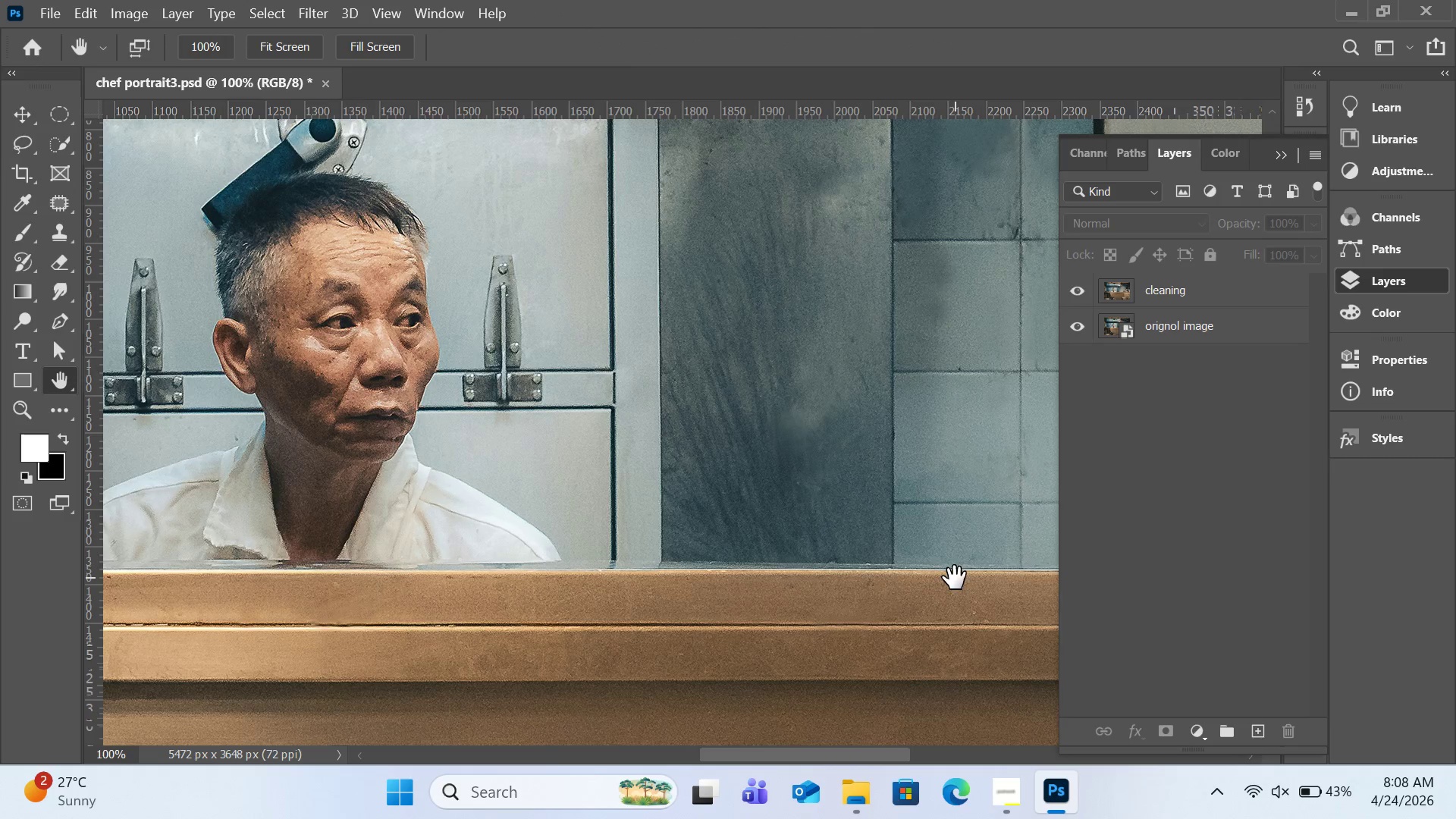 
left_click_drag(start_coordinate=[955, 578], to_coordinate=[361, 402])
 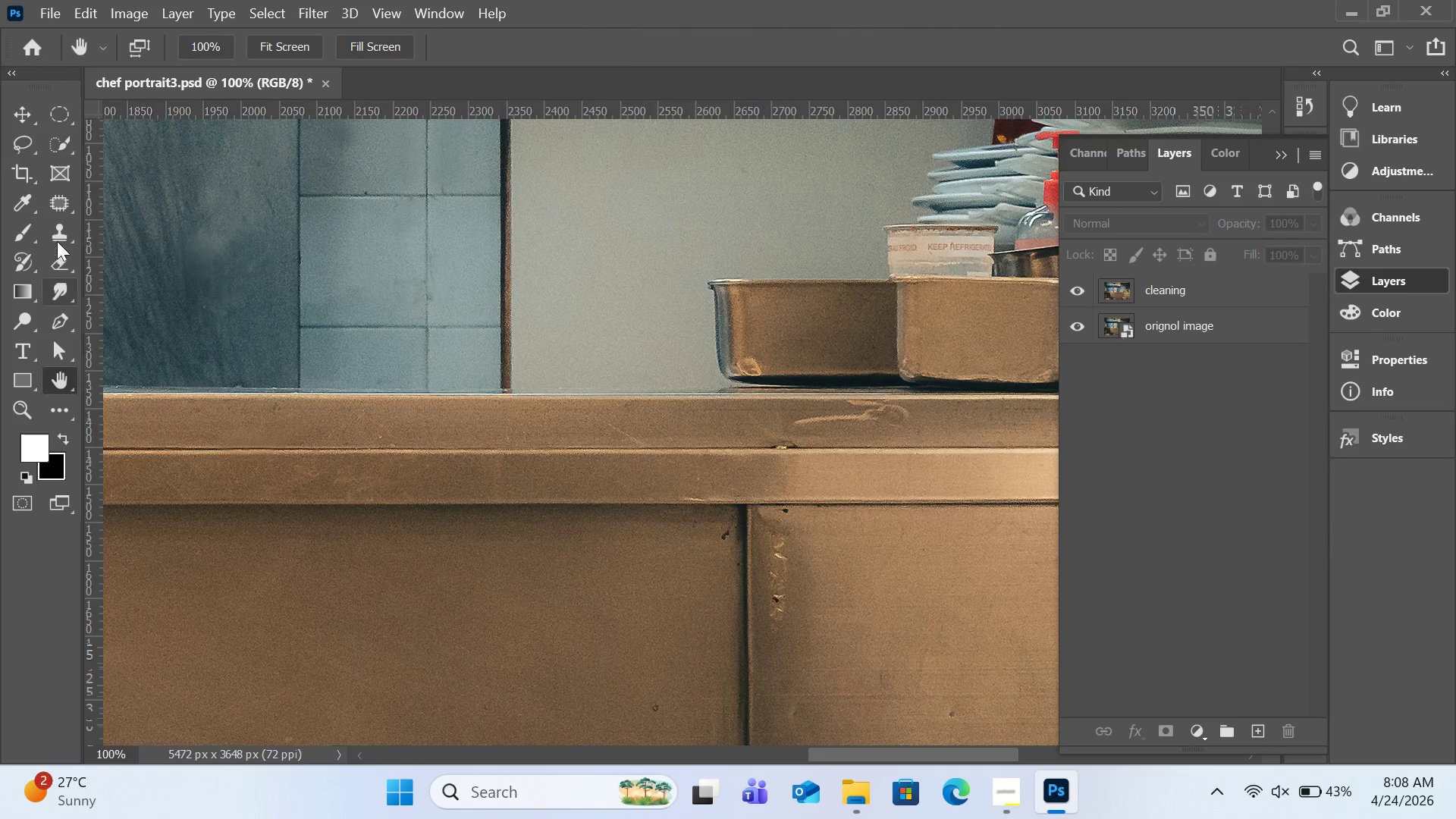 
left_click([57, 233])
 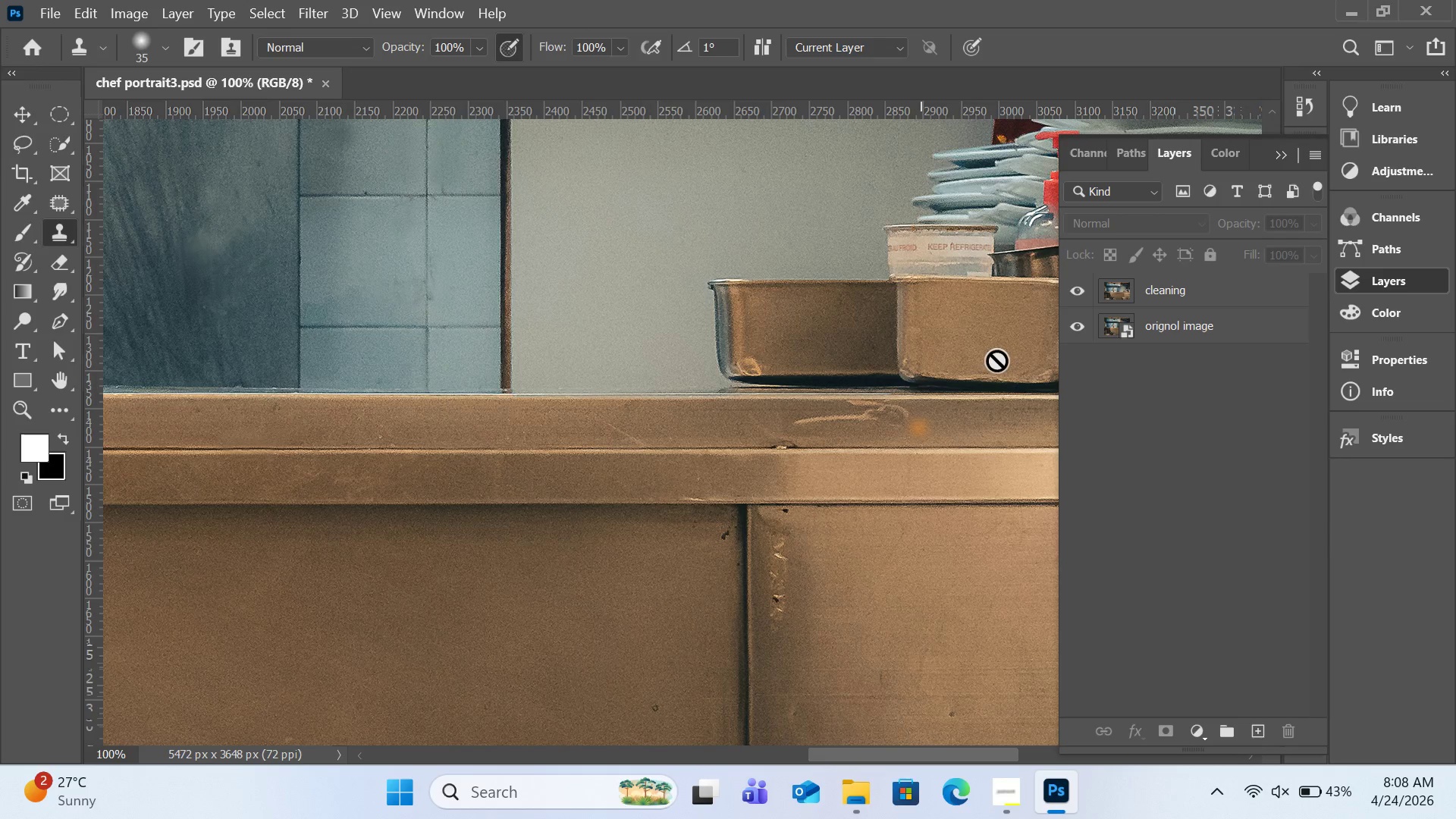 
left_click([1188, 281])
 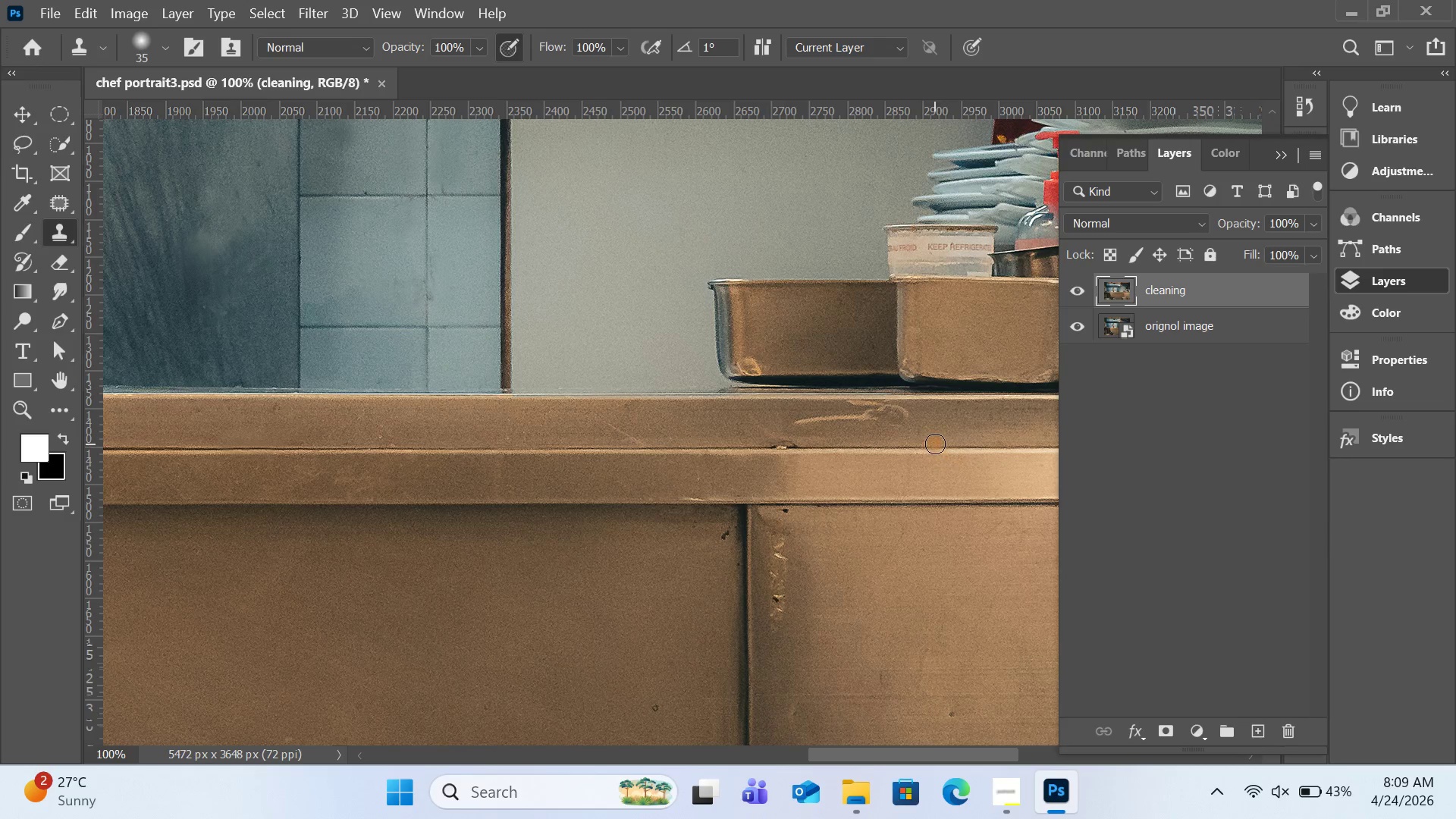 
hold_key(key=AltLeft, duration=0.69)
left_click([936, 423])
 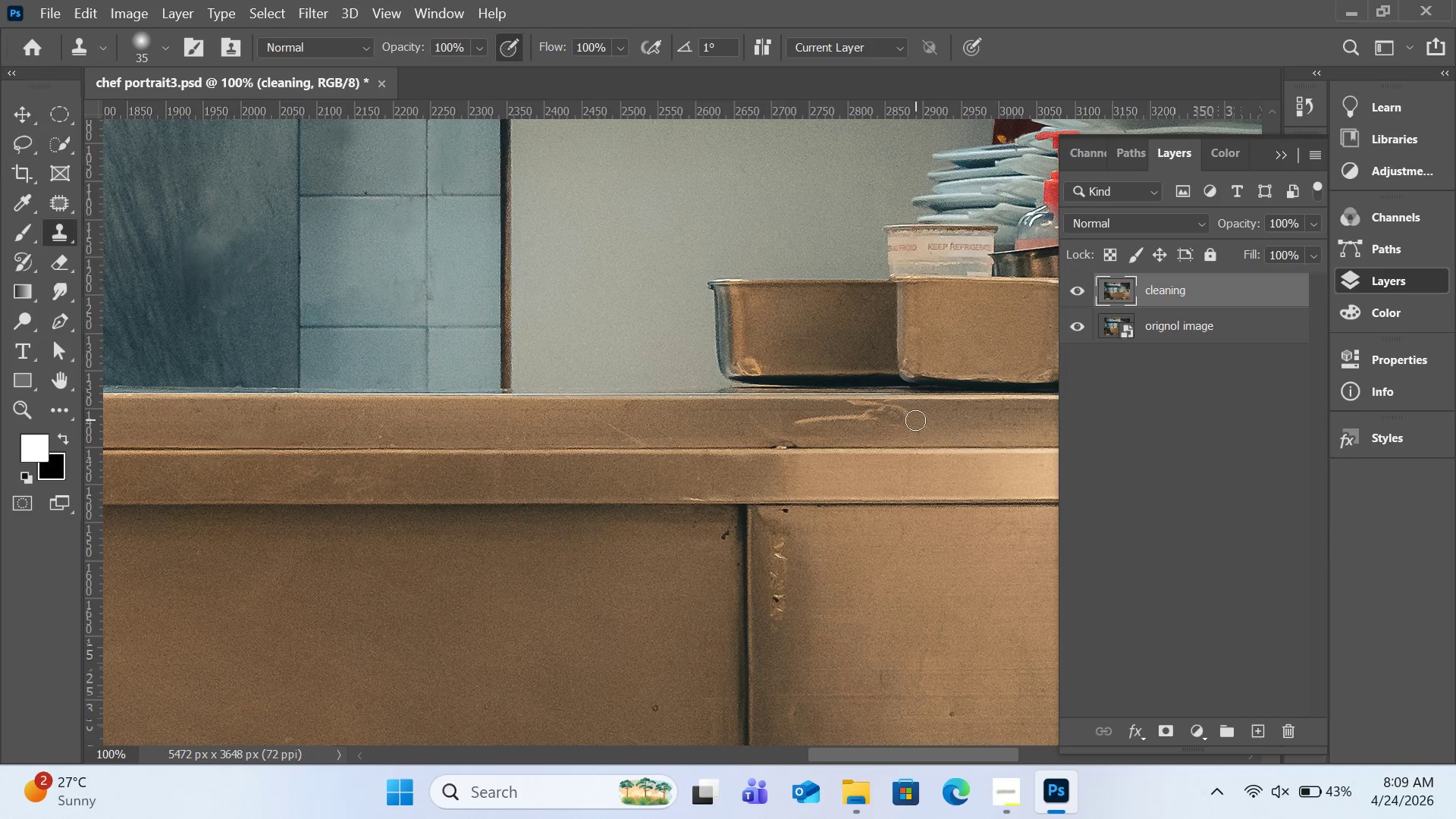 
left_click_drag(start_coordinate=[915, 420], to_coordinate=[886, 411])
 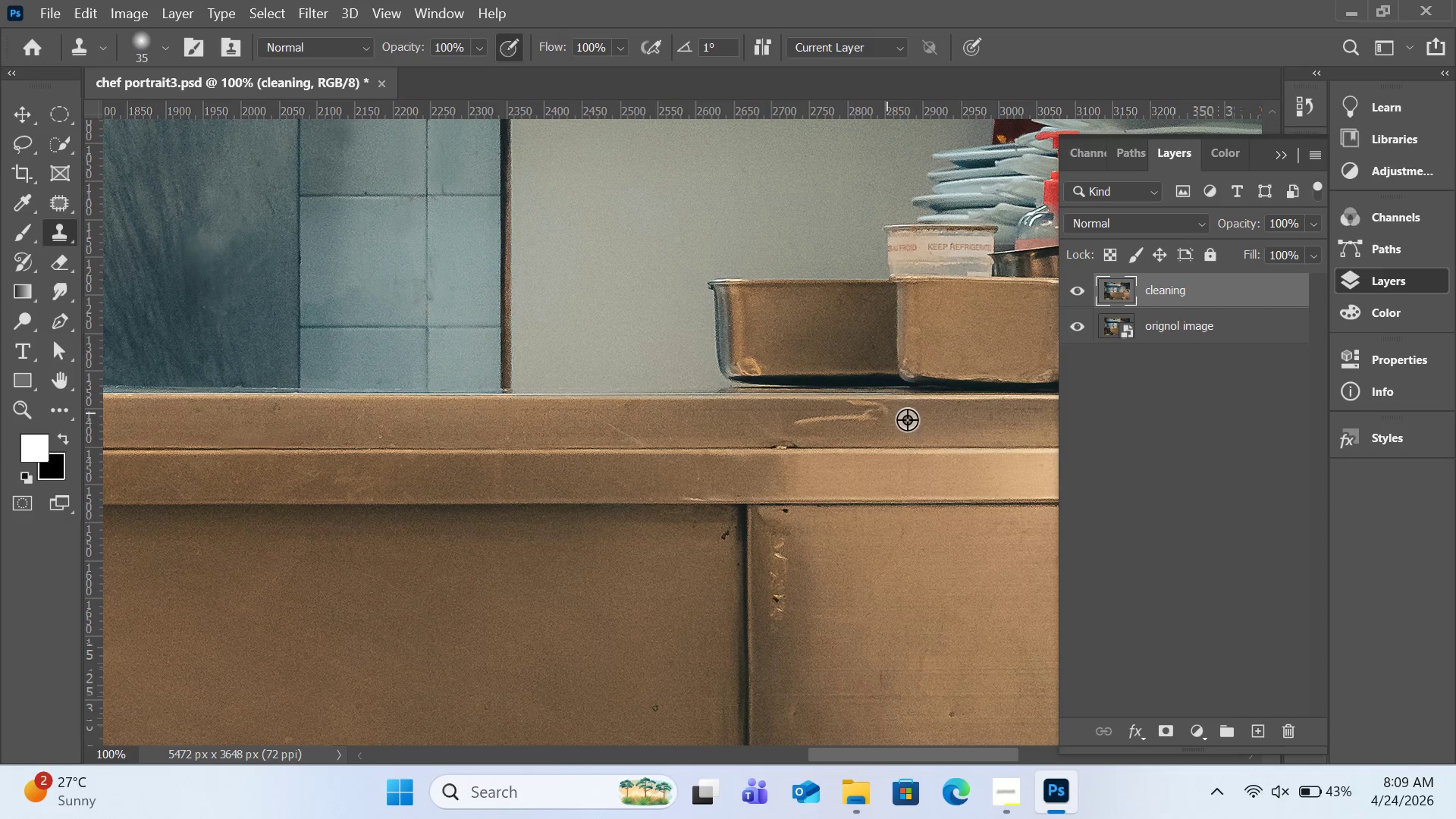 
hold_key(key=AltLeft, duration=0.31)
left_click([918, 419])
 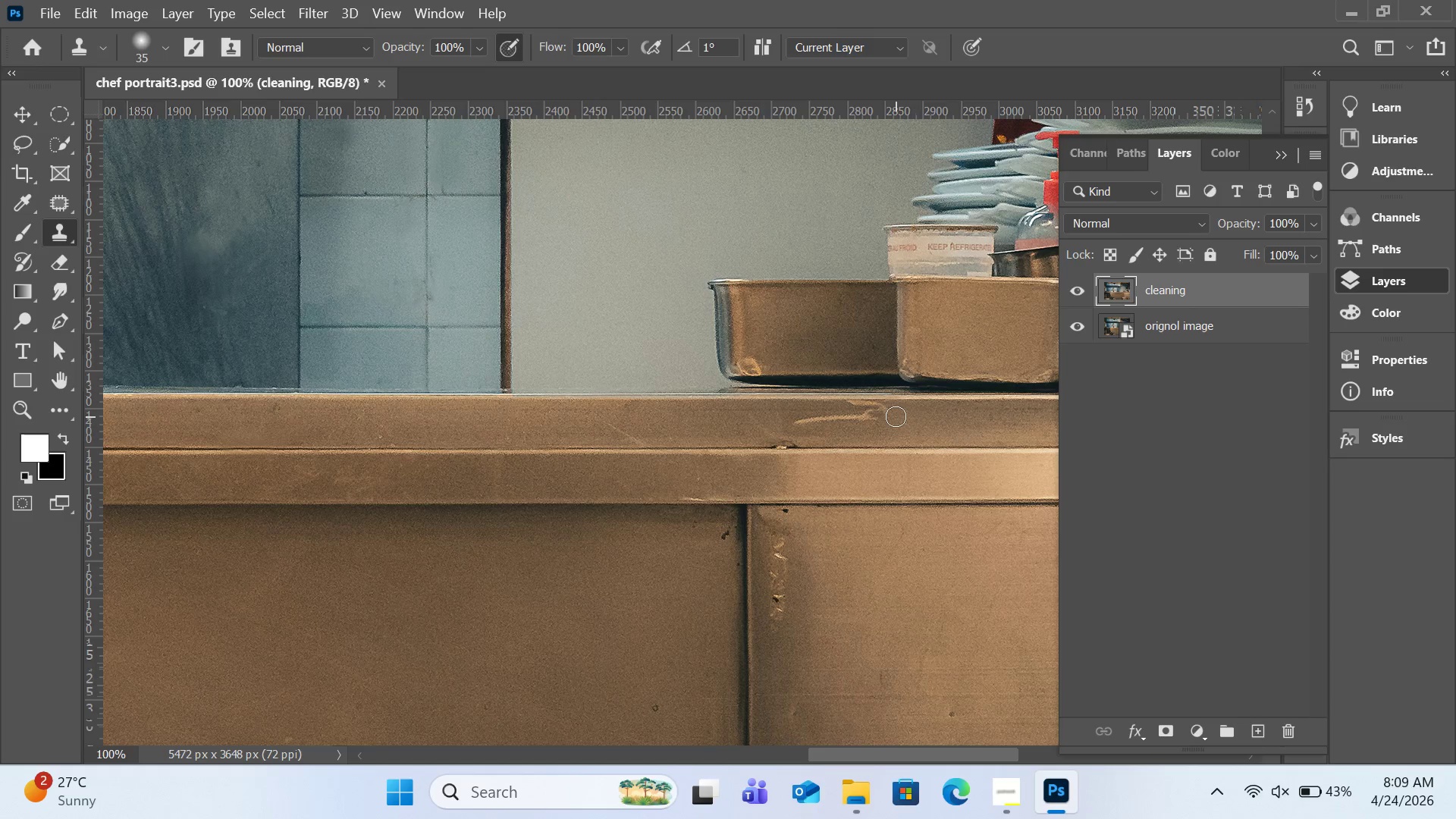 
left_click_drag(start_coordinate=[896, 416], to_coordinate=[864, 414])
 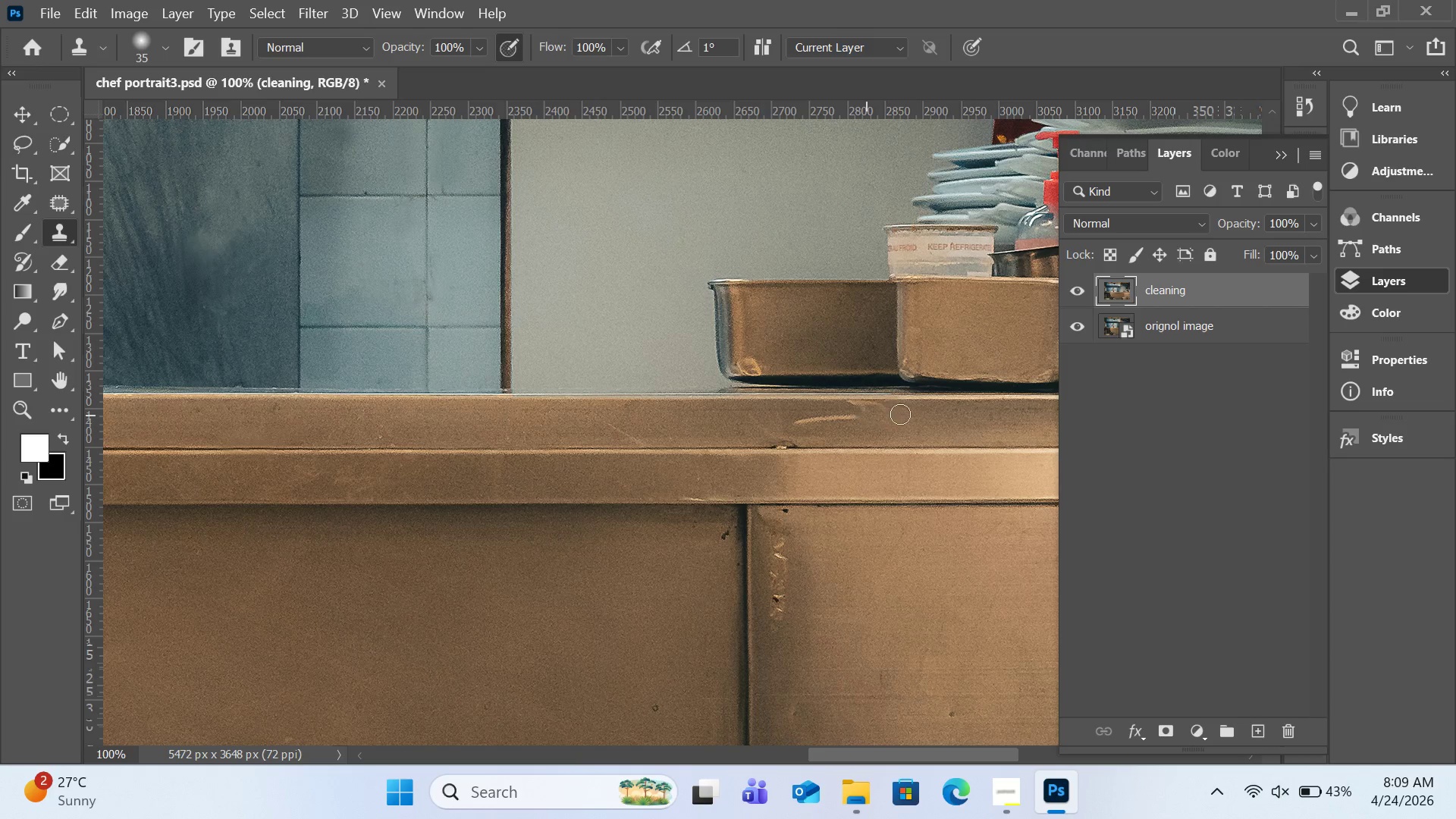 
hold_key(key=AltLeft, duration=0.48)
left_click([905, 418])
 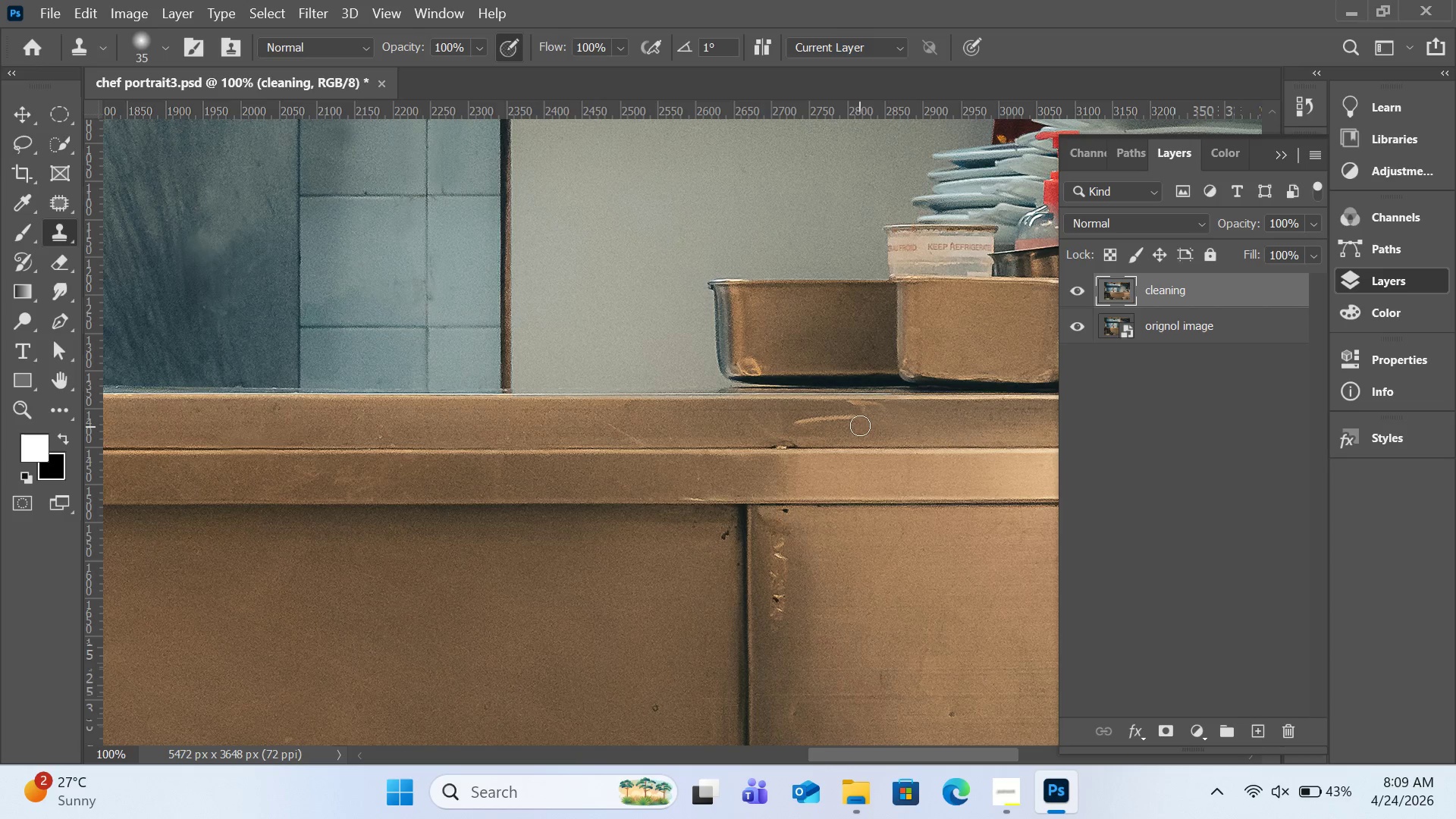 
left_click_drag(start_coordinate=[860, 425], to_coordinate=[807, 424])
 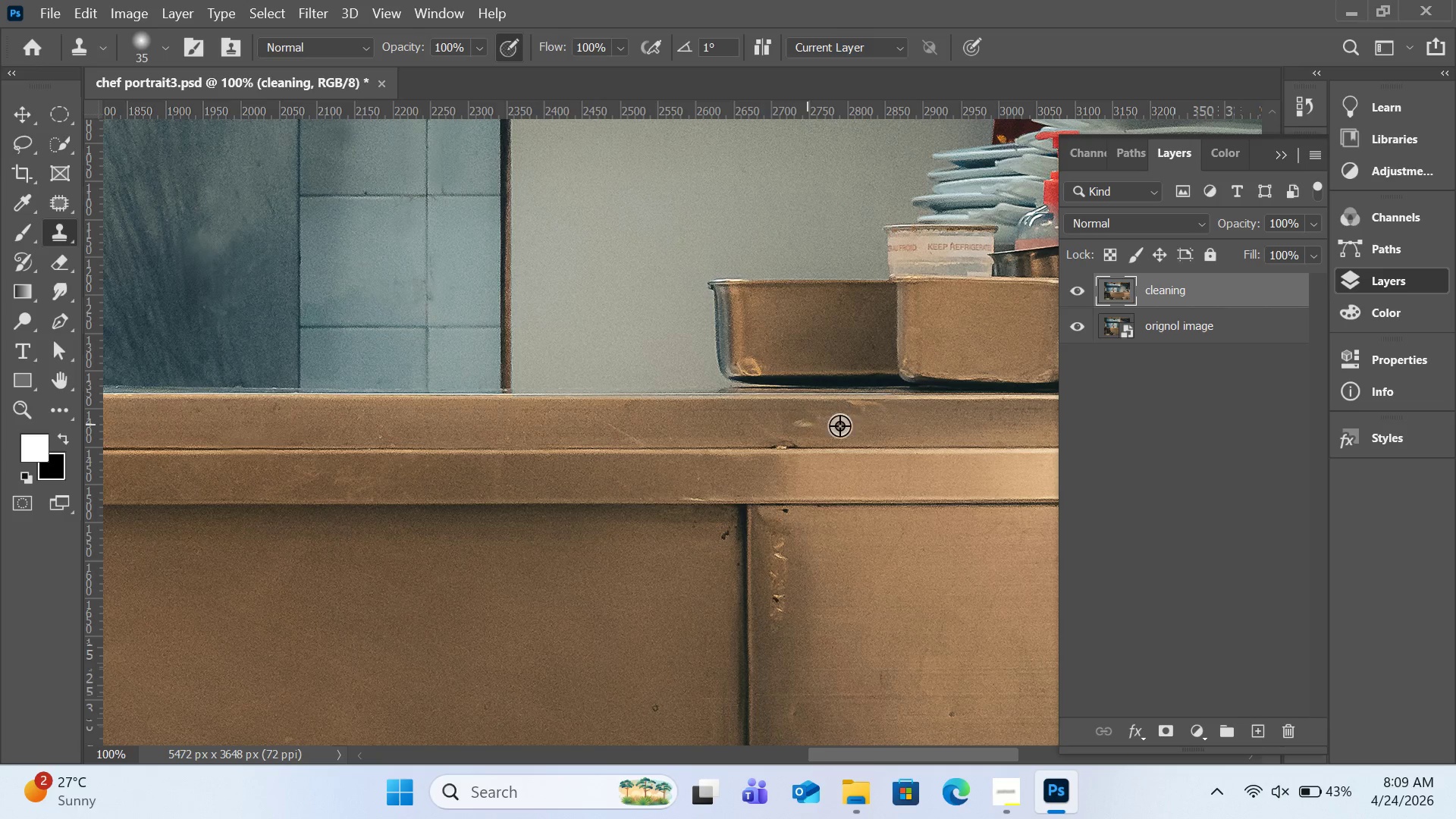 
hold_key(key=AltLeft, duration=0.95)
 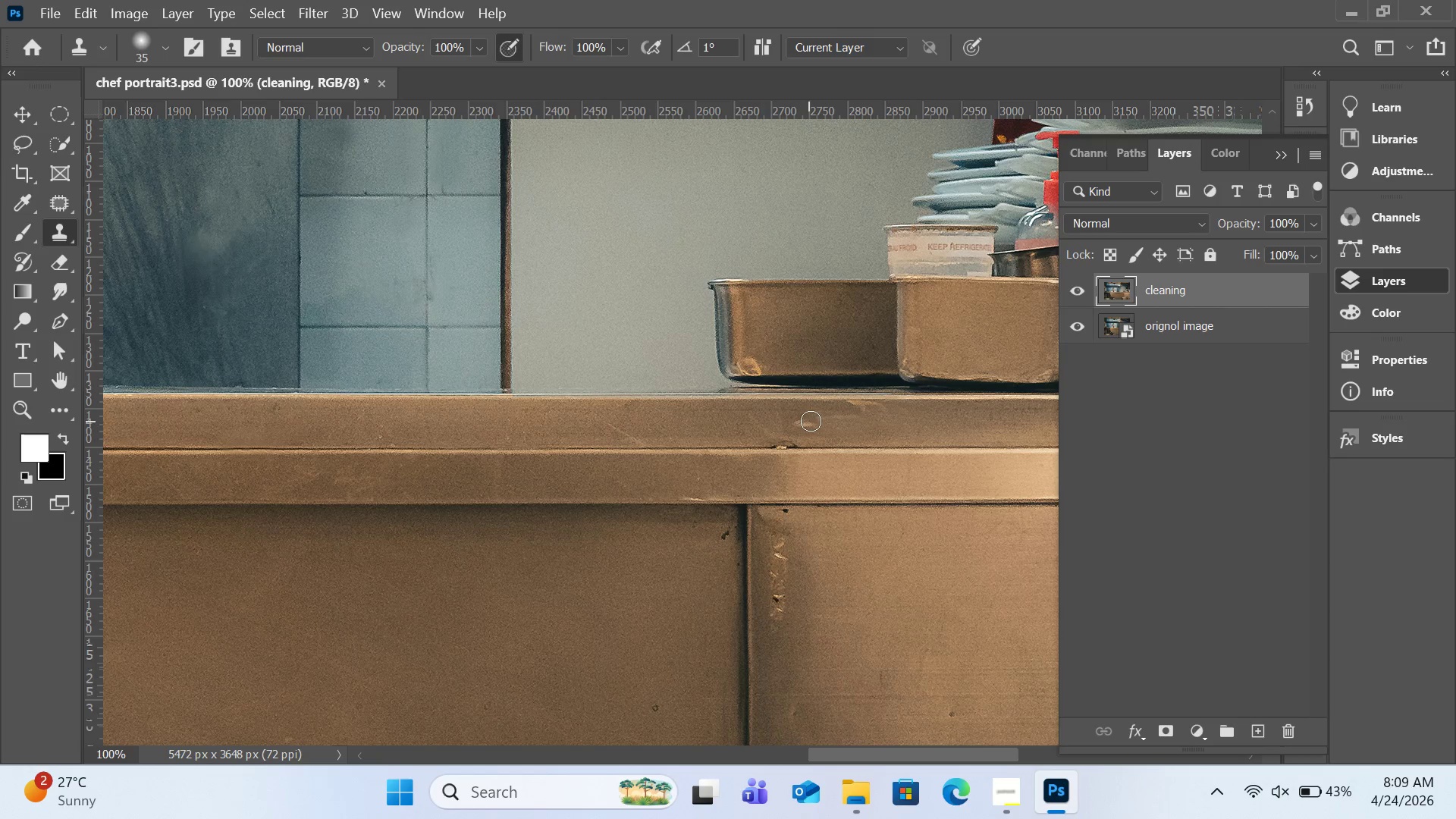 
left_click_drag(start_coordinate=[809, 421], to_coordinate=[797, 422])
 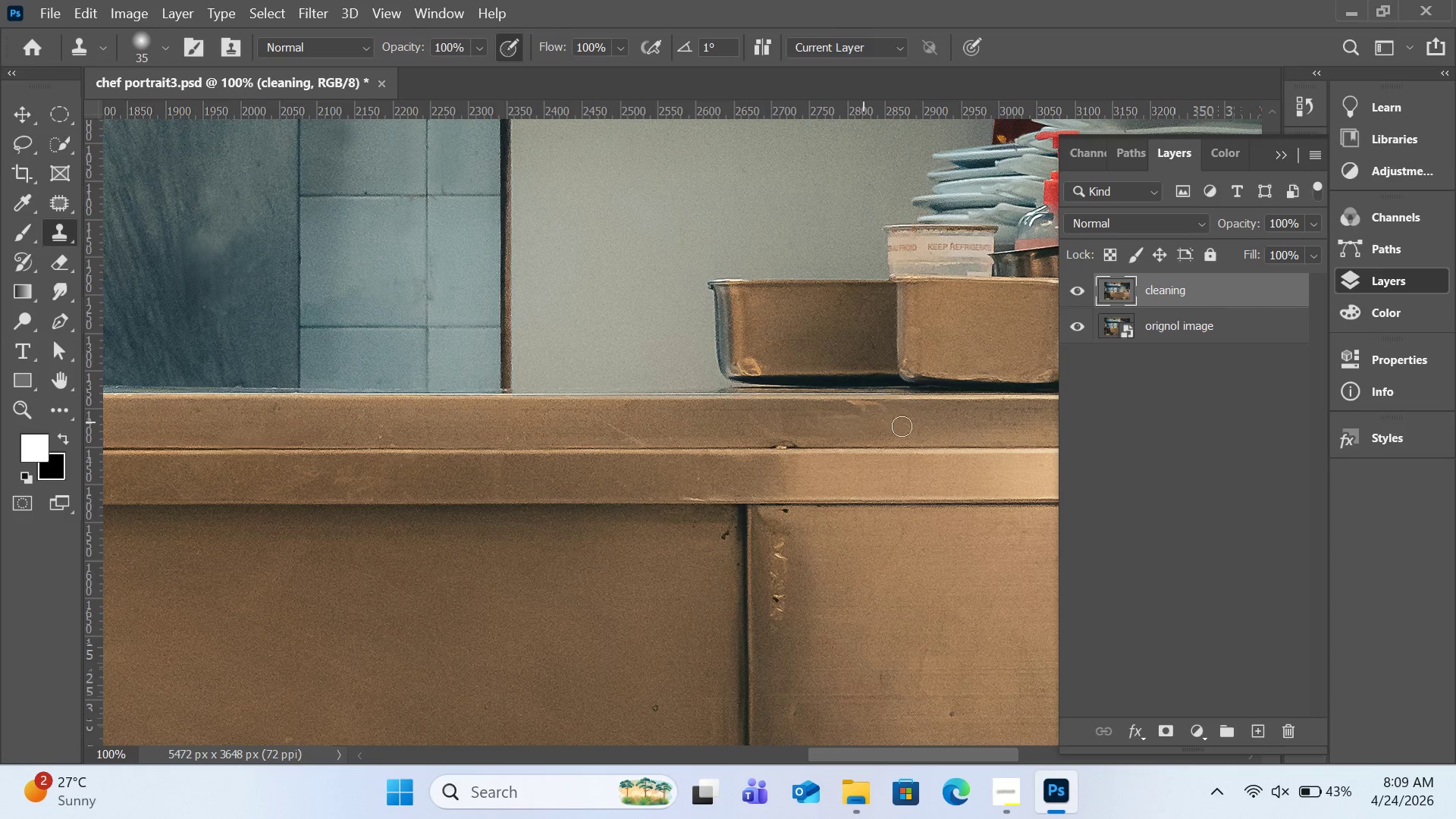 
hold_key(key=AltLeft, duration=0.69)
 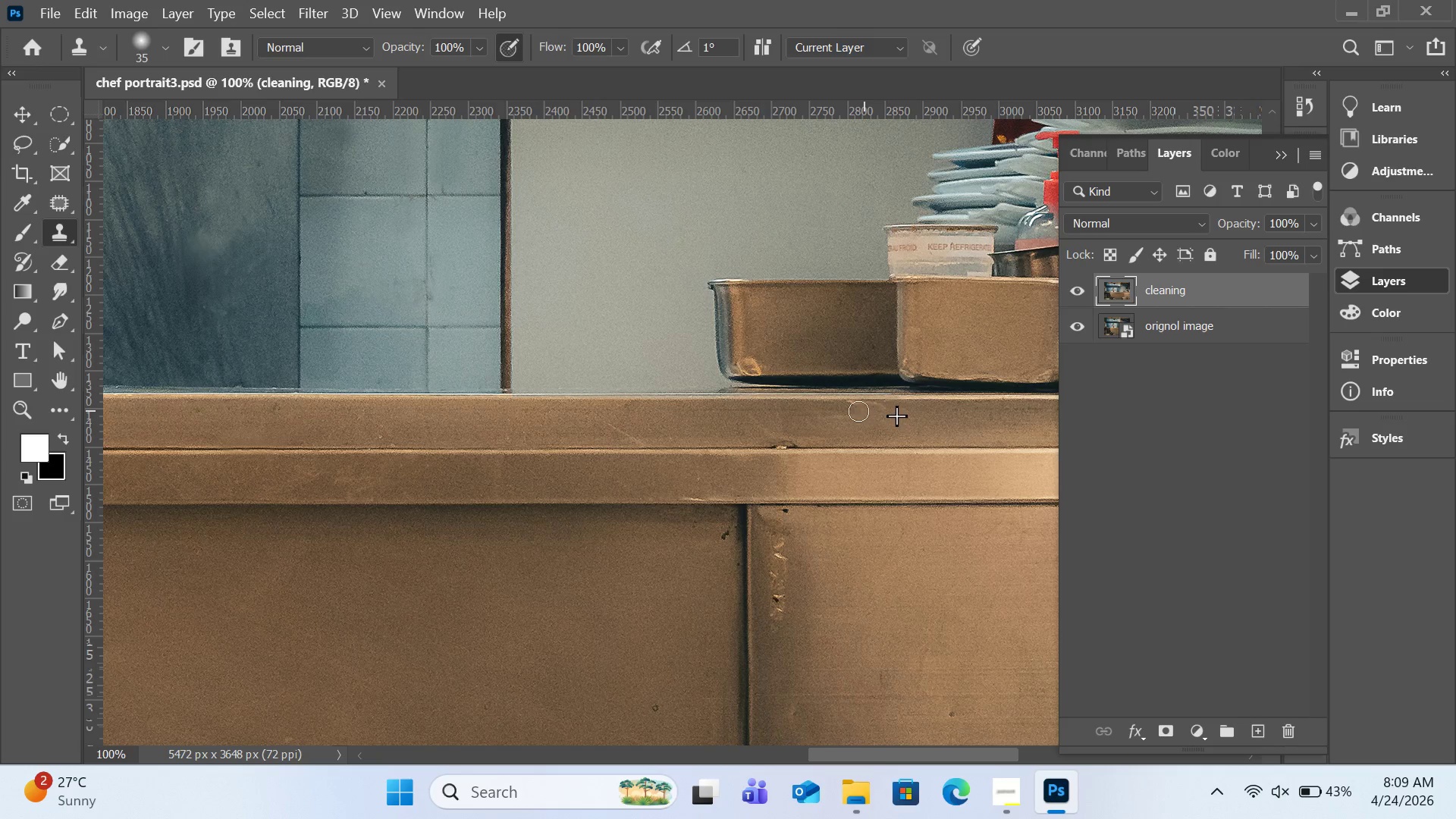 
double_click([855, 411])
 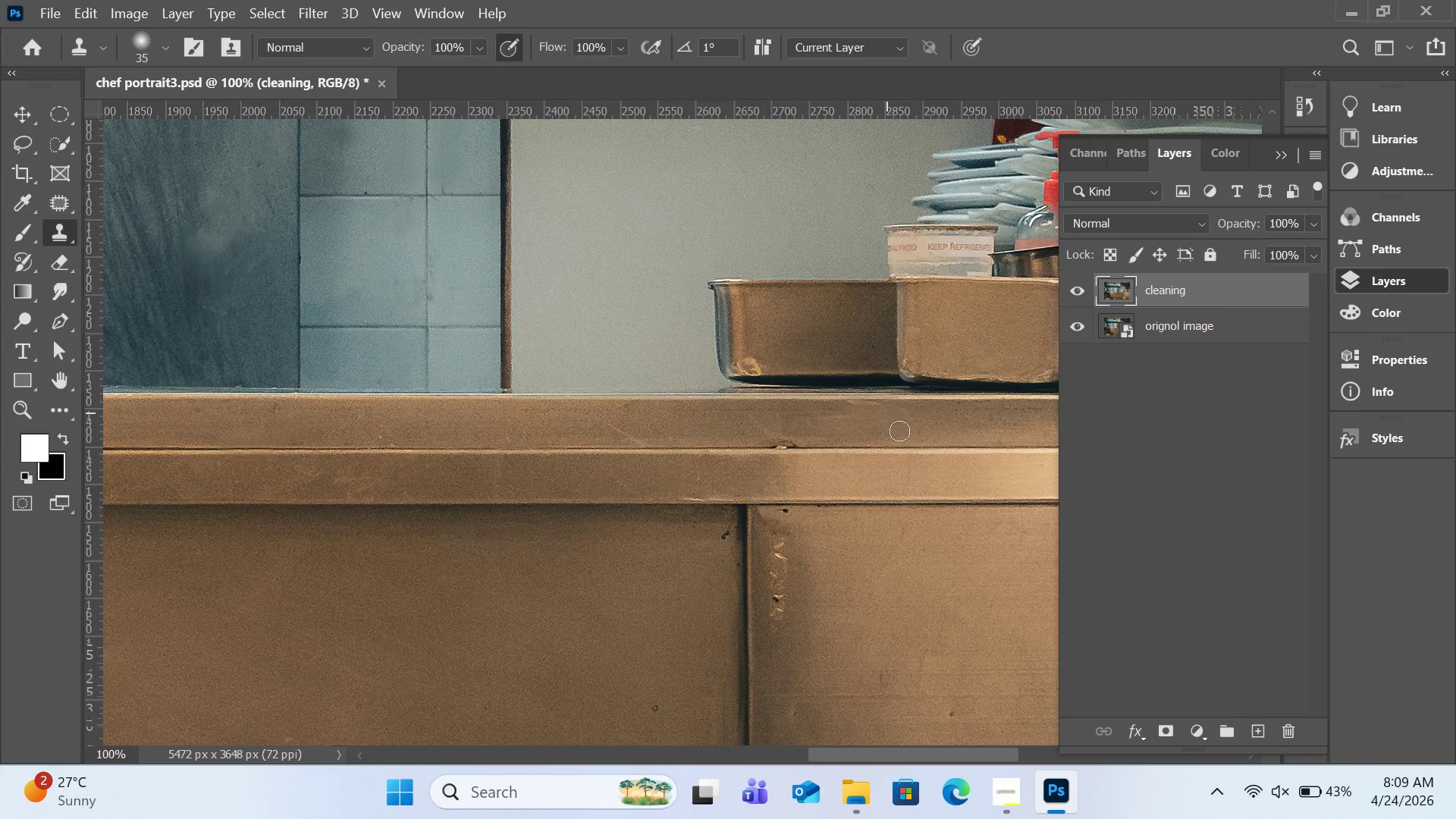 
hold_key(key=AltLeft, duration=0.41)
 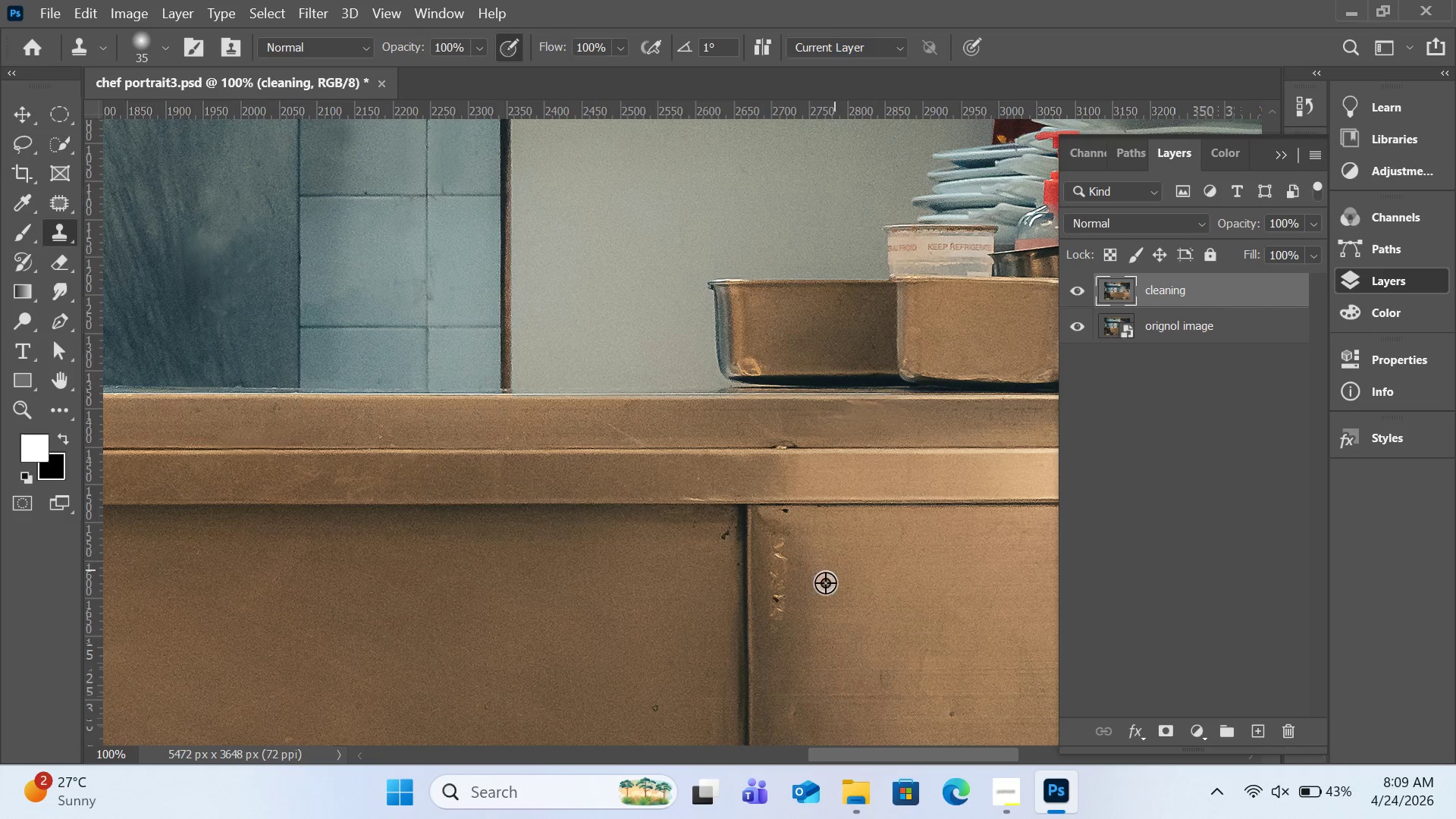 
hold_key(key=AltLeft, duration=1.08)
left_click([802, 627])
 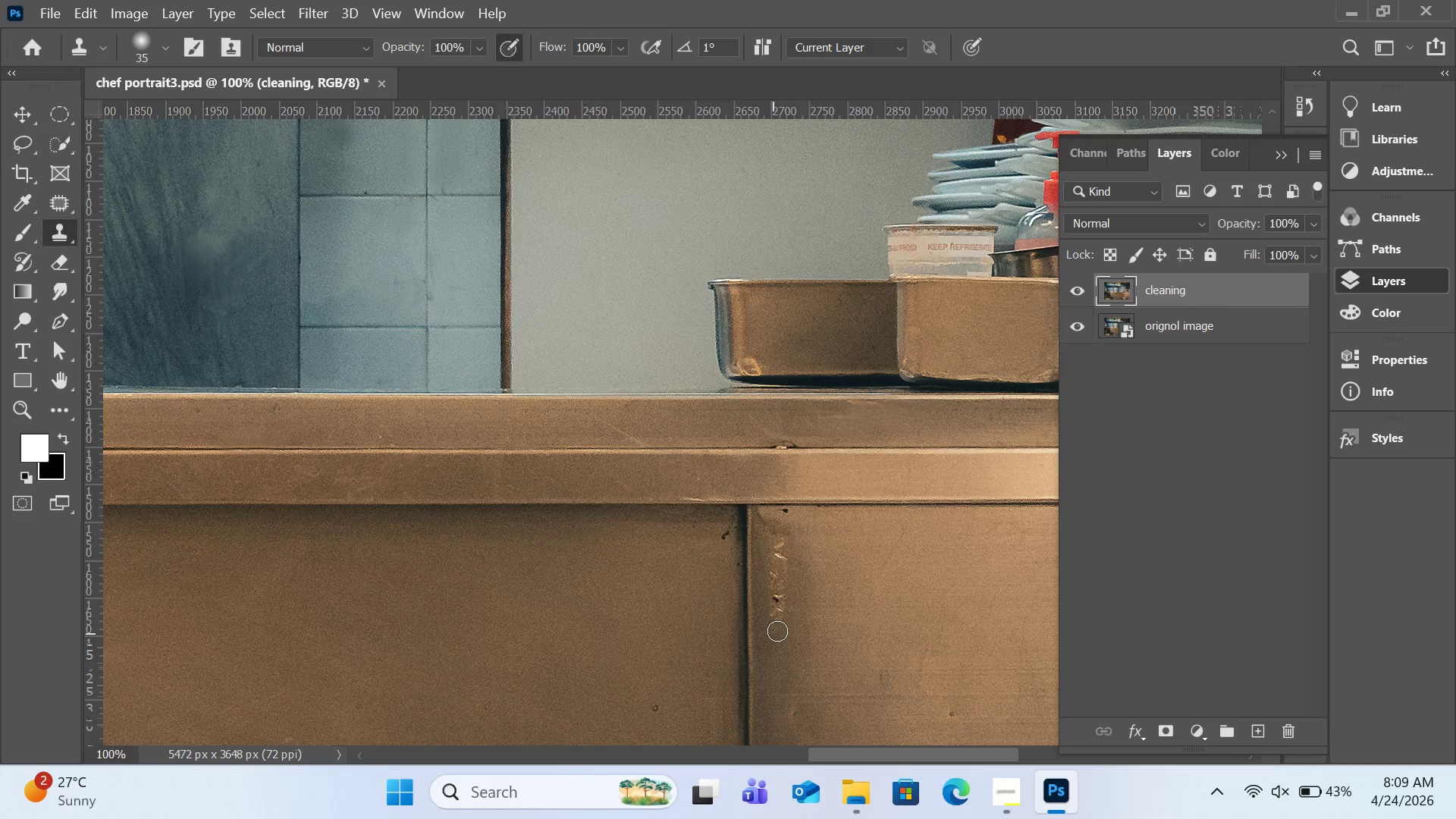 
left_click_drag(start_coordinate=[777, 631], to_coordinate=[808, 566])
 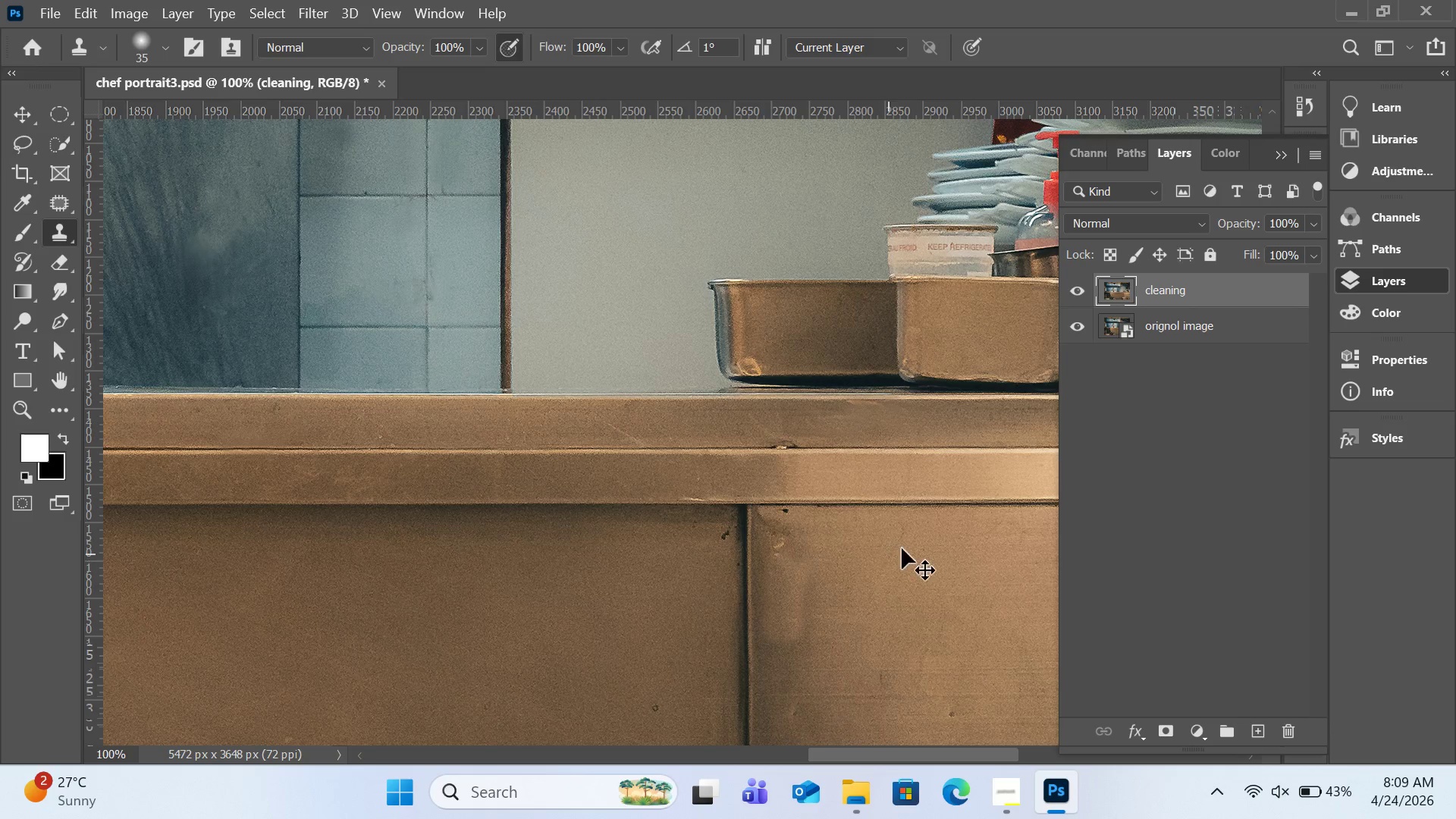 
key(Control+Z)
 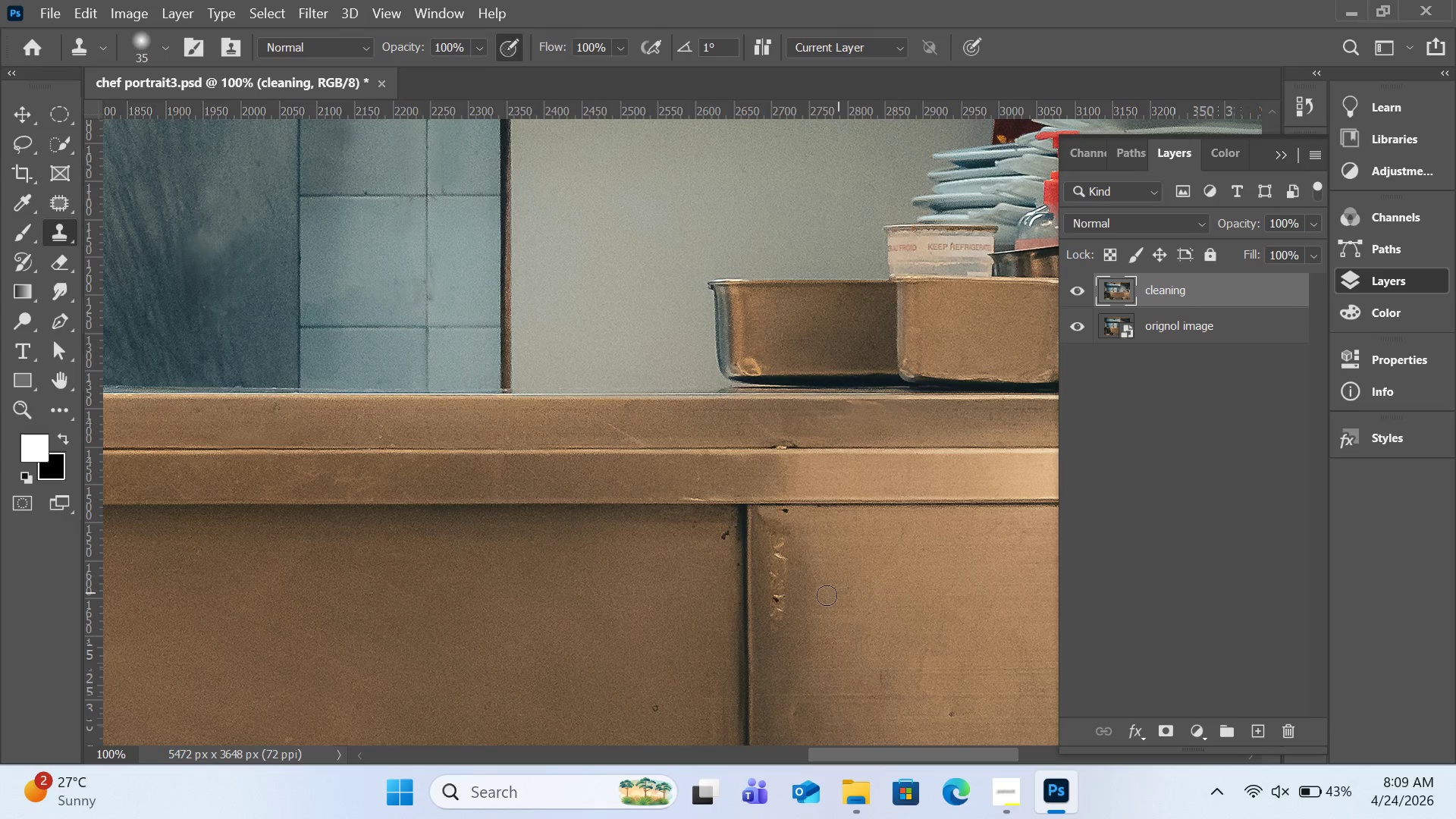 
hold_key(key=AltLeft, duration=0.69)
 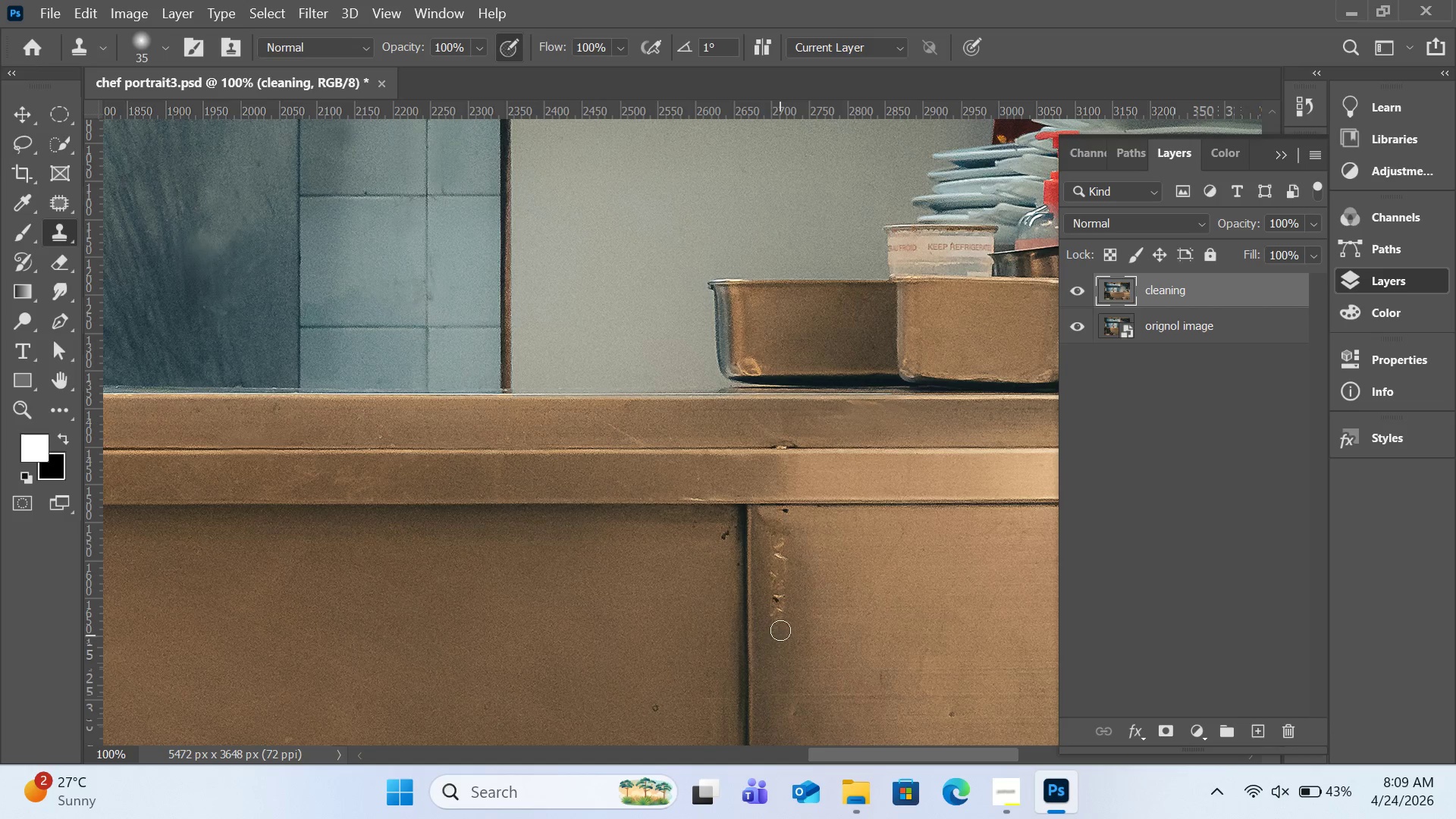 
left_click_drag(start_coordinate=[780, 634], to_coordinate=[777, 571])
 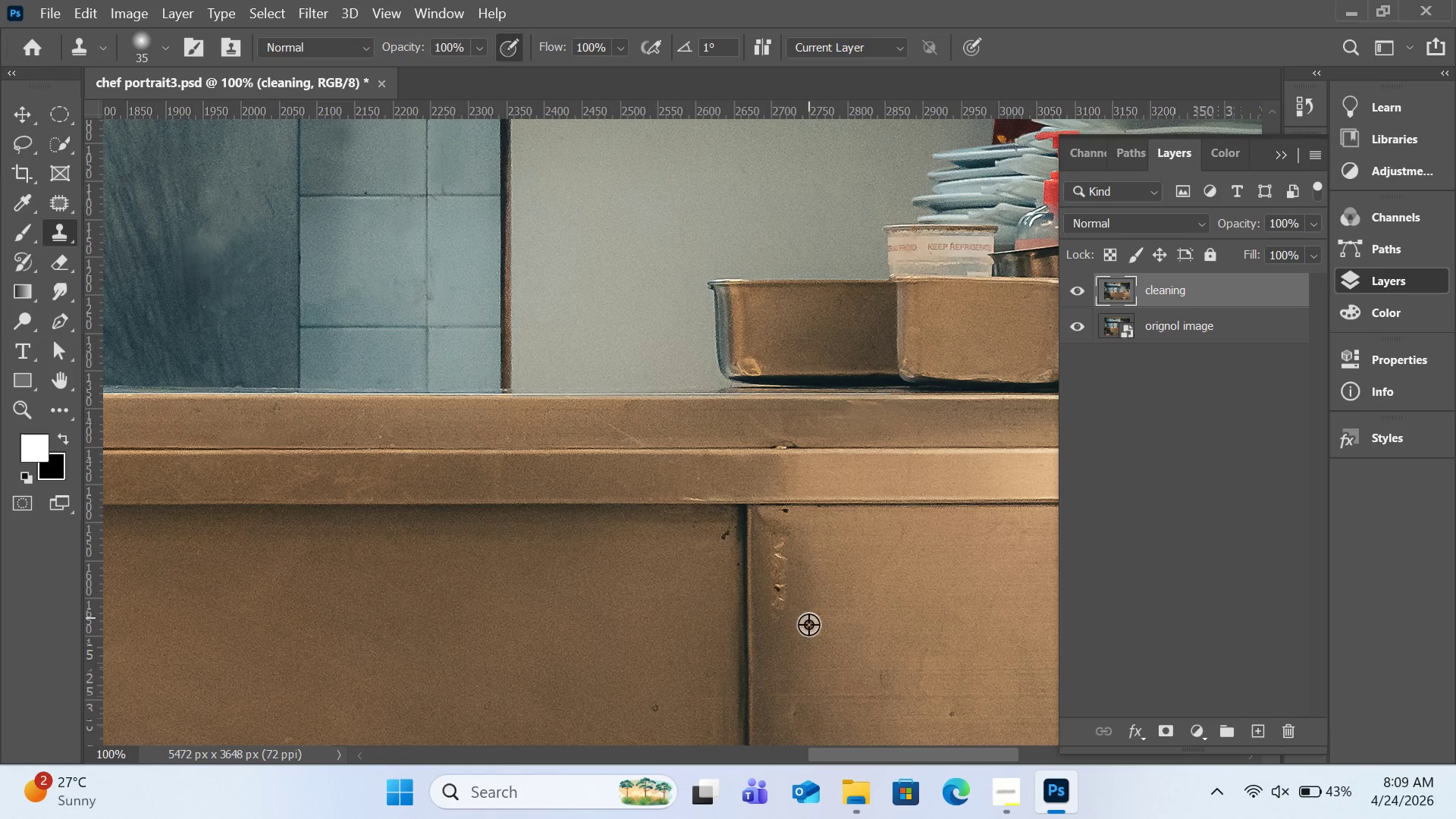 
hold_key(key=AltLeft, duration=0.67)
 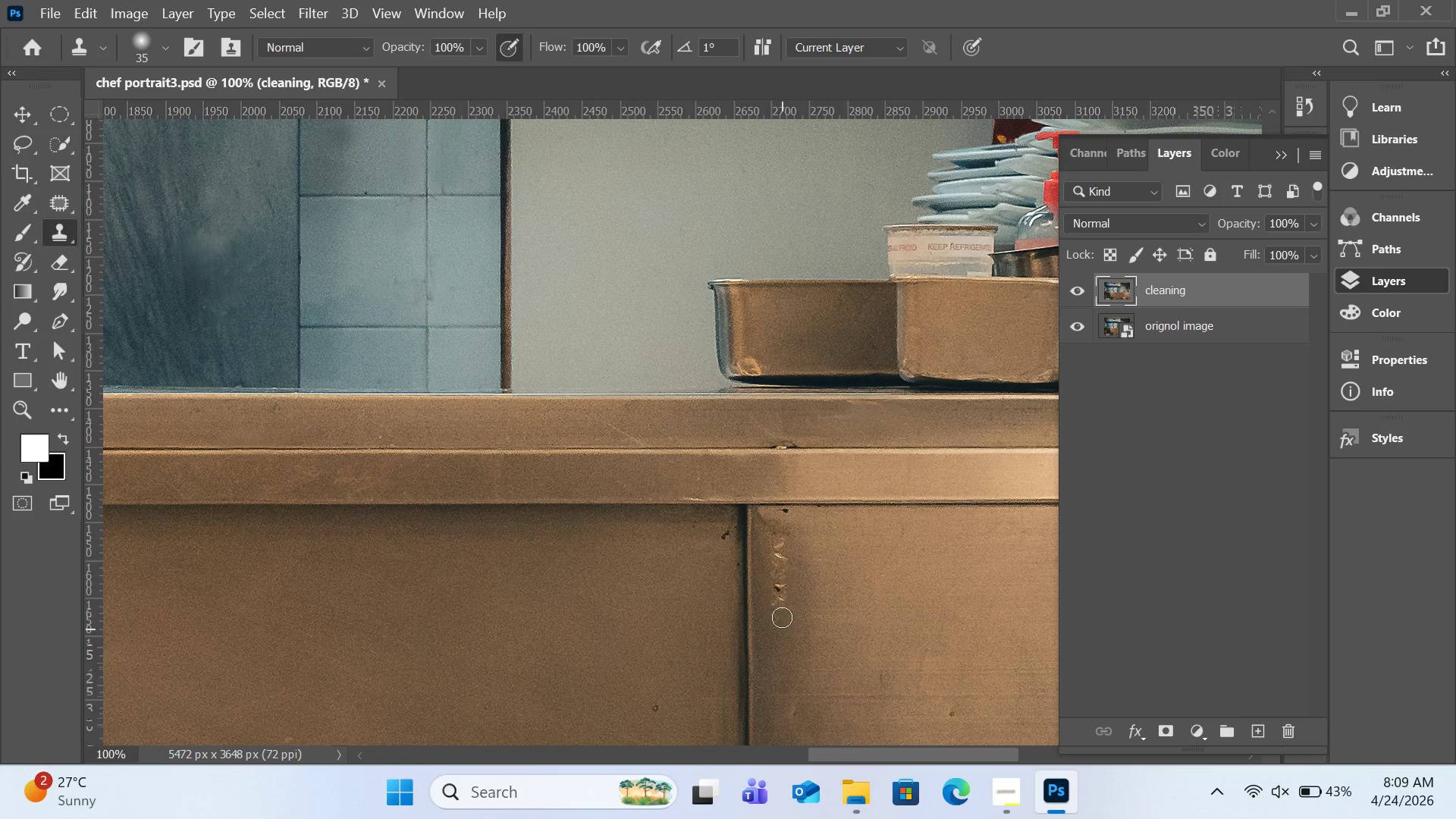 
left_click_drag(start_coordinate=[782, 628], to_coordinate=[777, 568])
 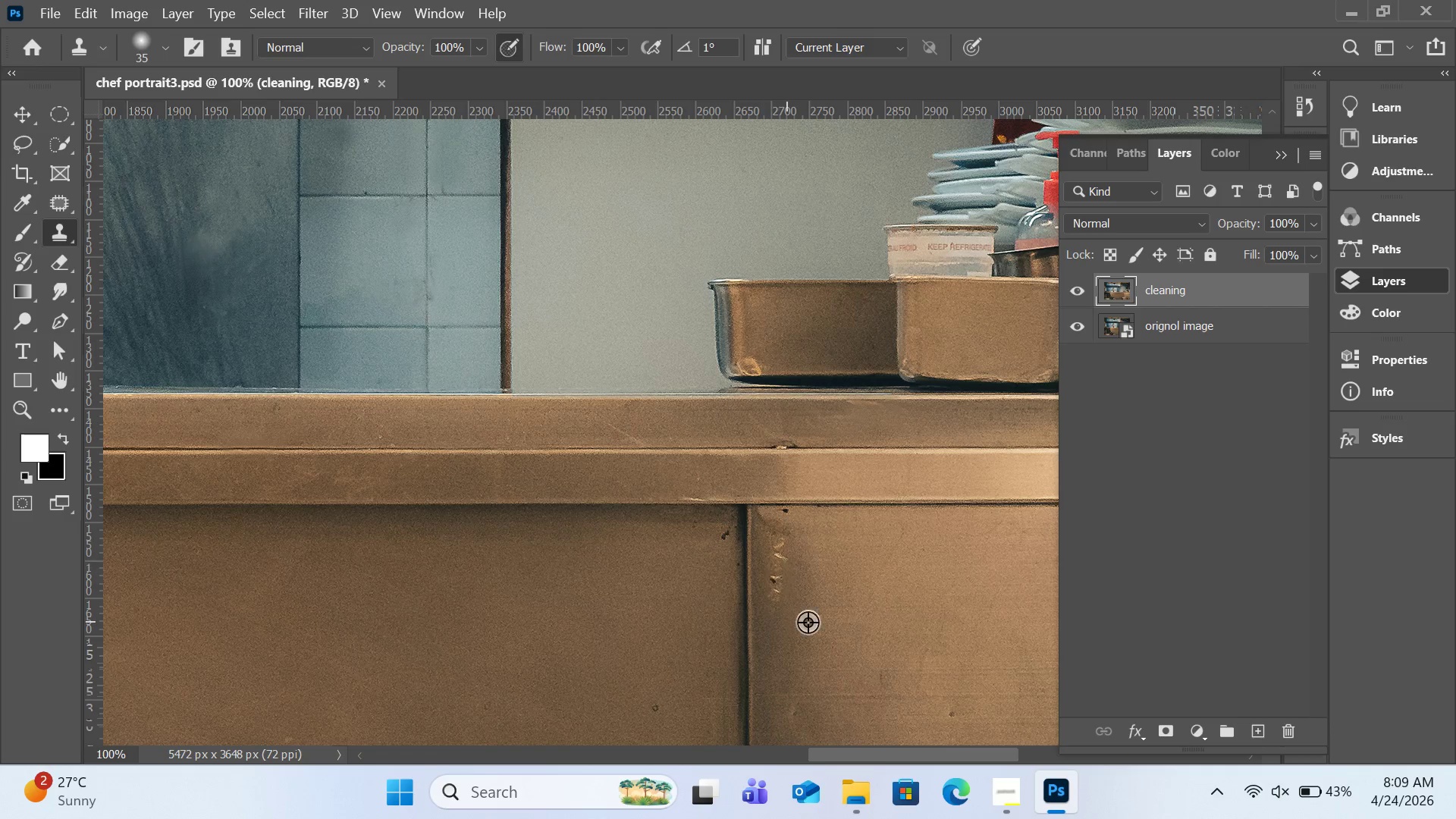 
hold_key(key=AltLeft, duration=0.56)
 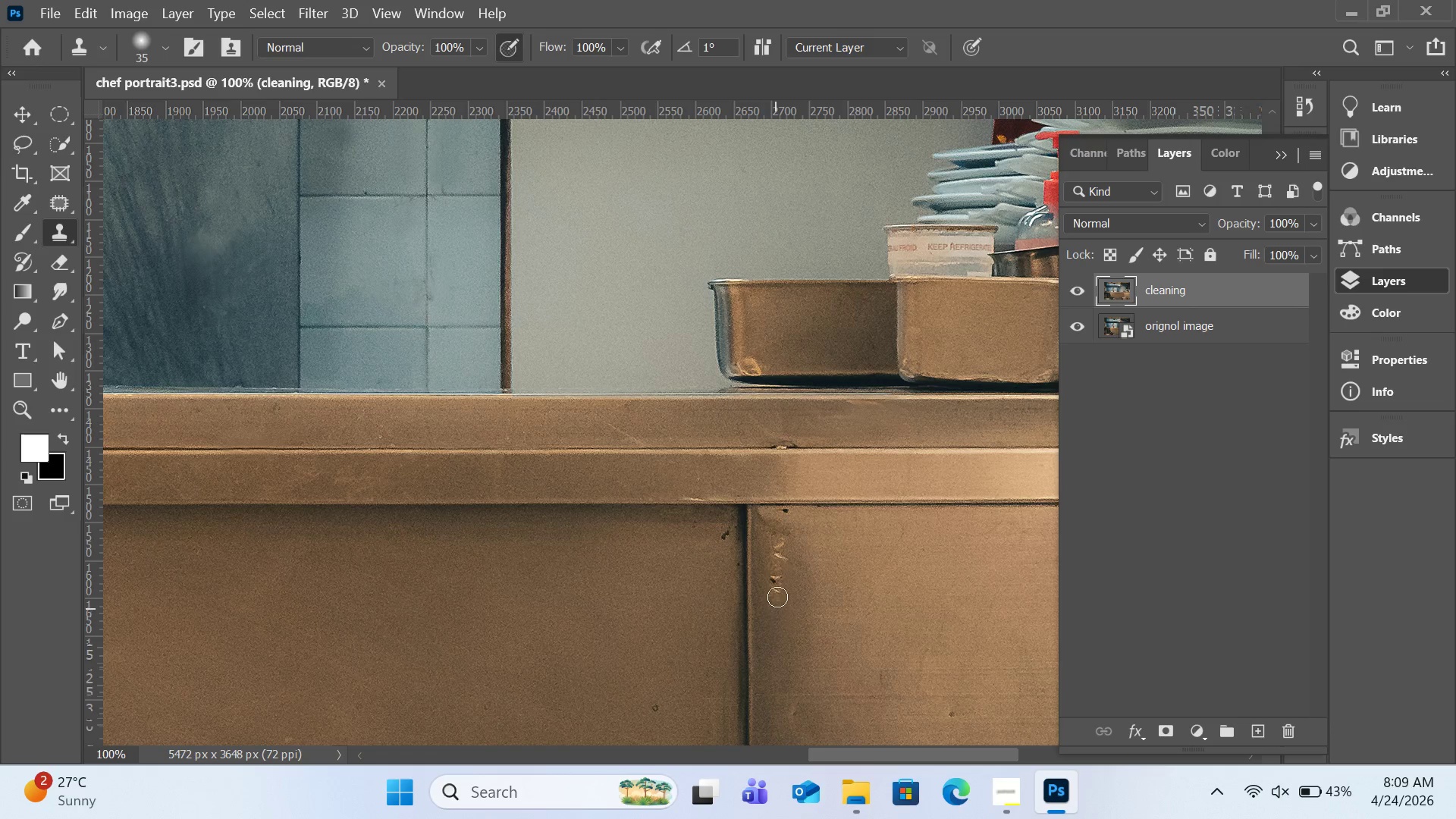 
left_click_drag(start_coordinate=[777, 607], to_coordinate=[775, 560])
 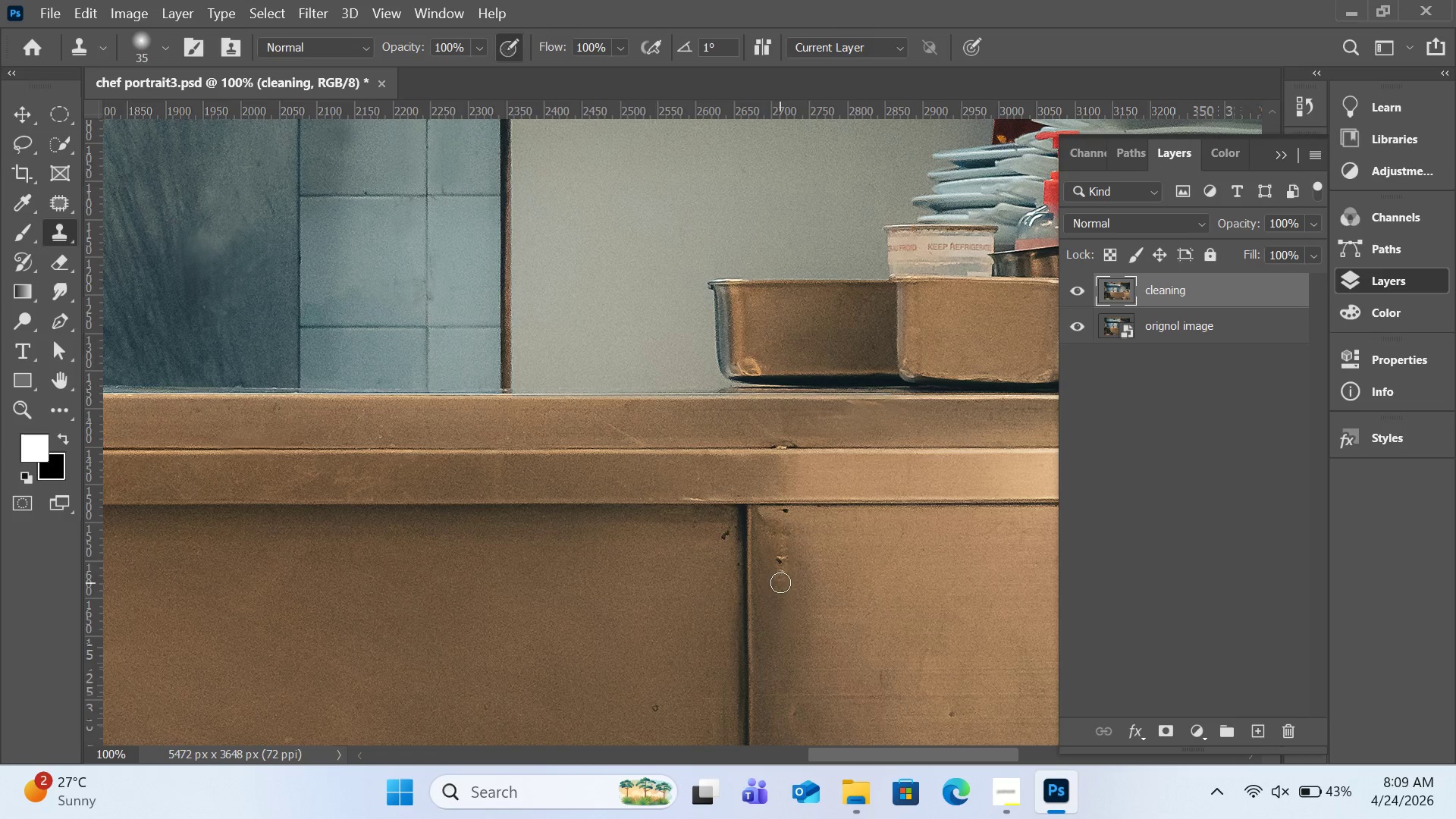 
hold_key(key=AltLeft, duration=0.38)
left_click_drag(start_coordinate=[781, 590], to_coordinate=[780, 585])
 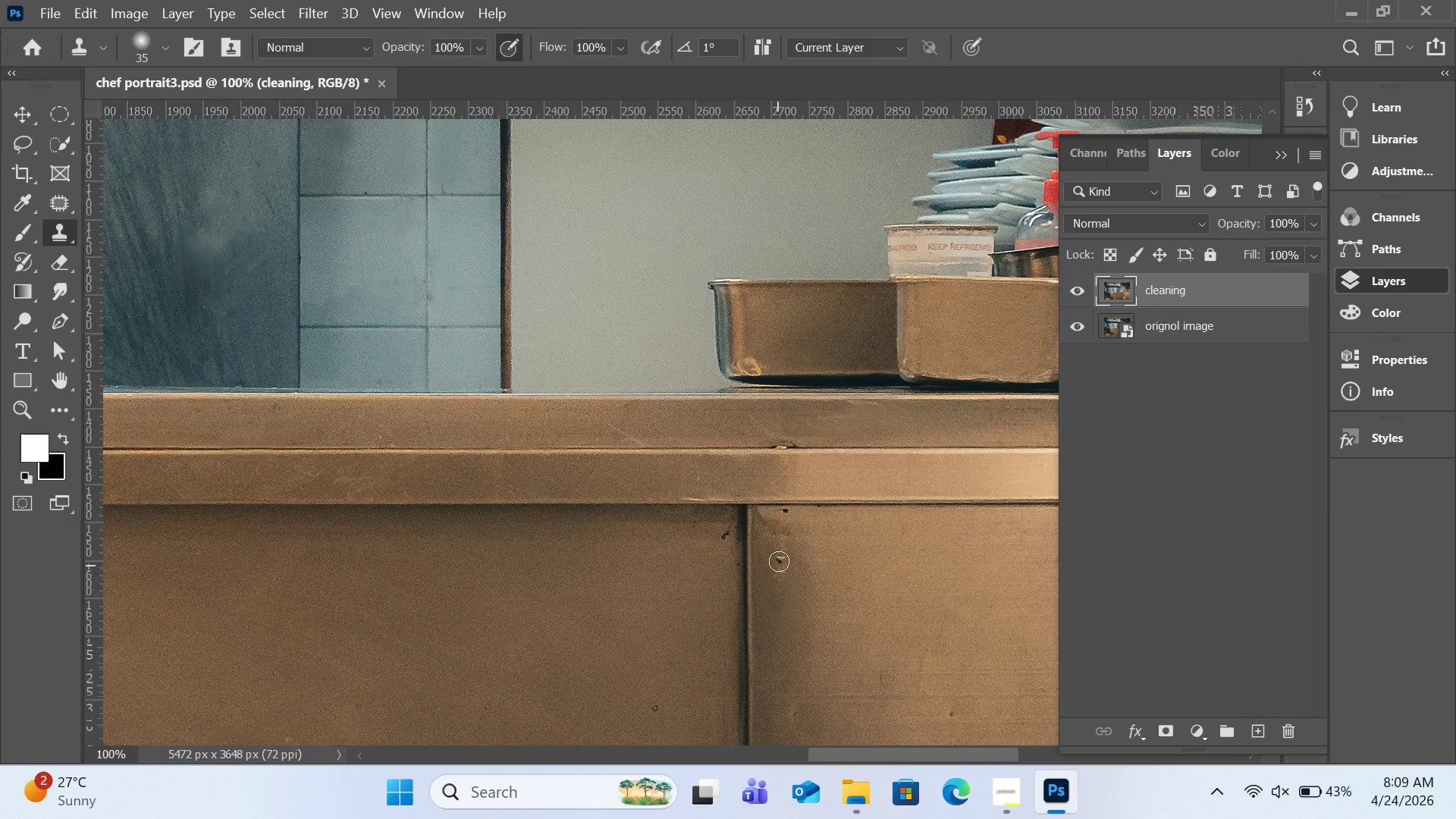 
left_click_drag(start_coordinate=[778, 566], to_coordinate=[781, 556])
 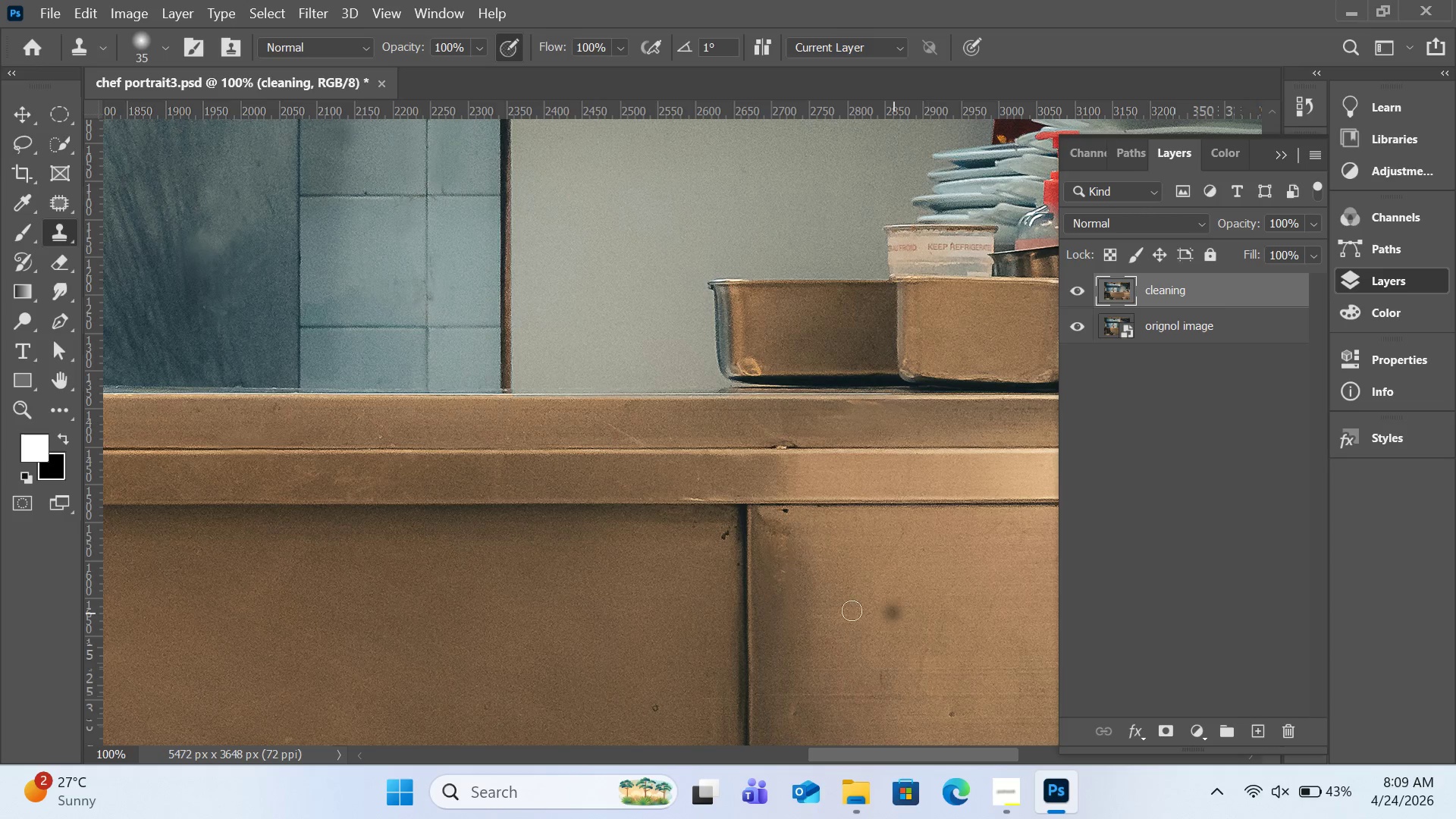 
scroll: coordinate [832, 604], scroll_direction: down, amount: 4.0
 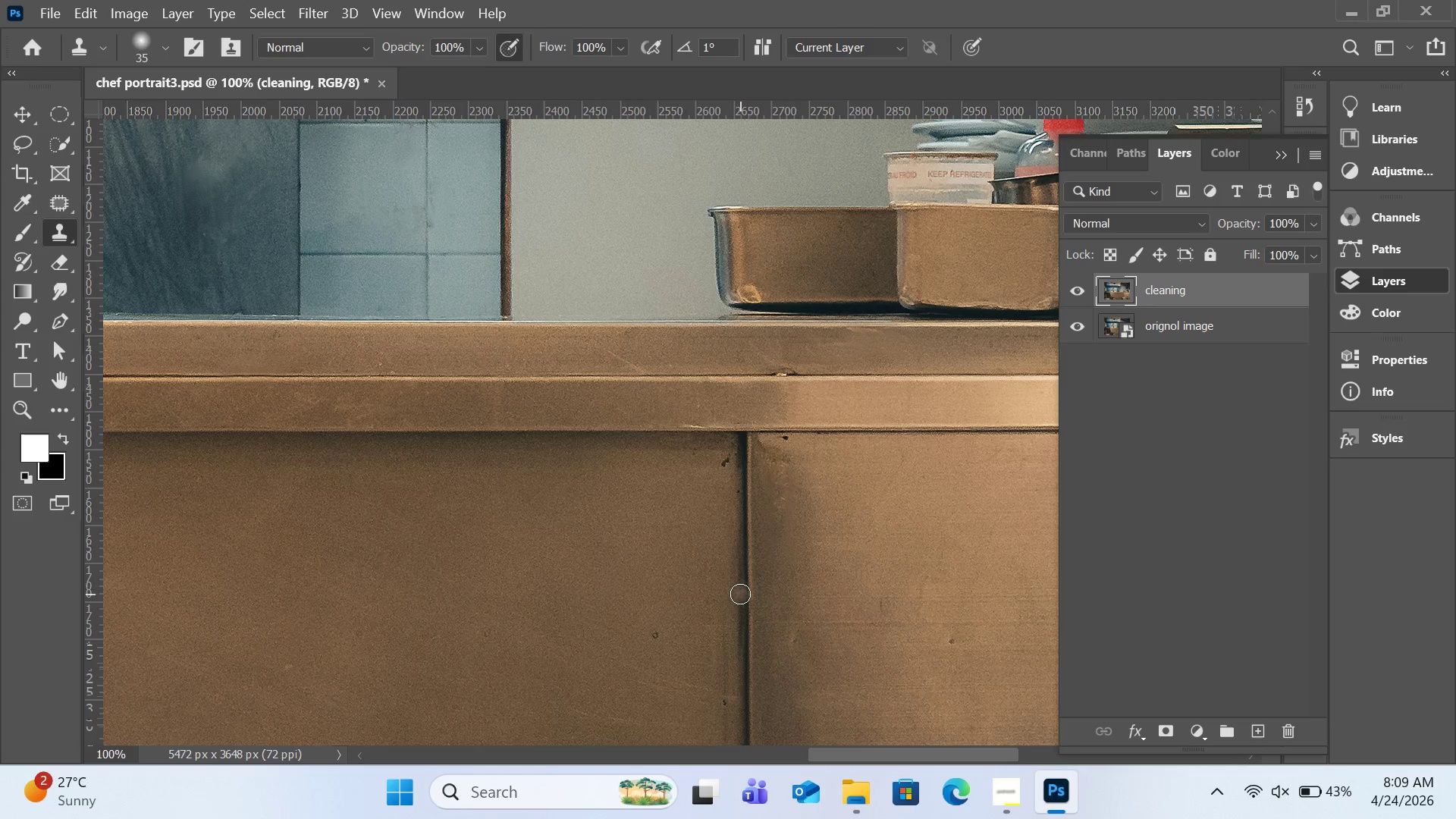 
hold_key(key=AltLeft, duration=0.41)
 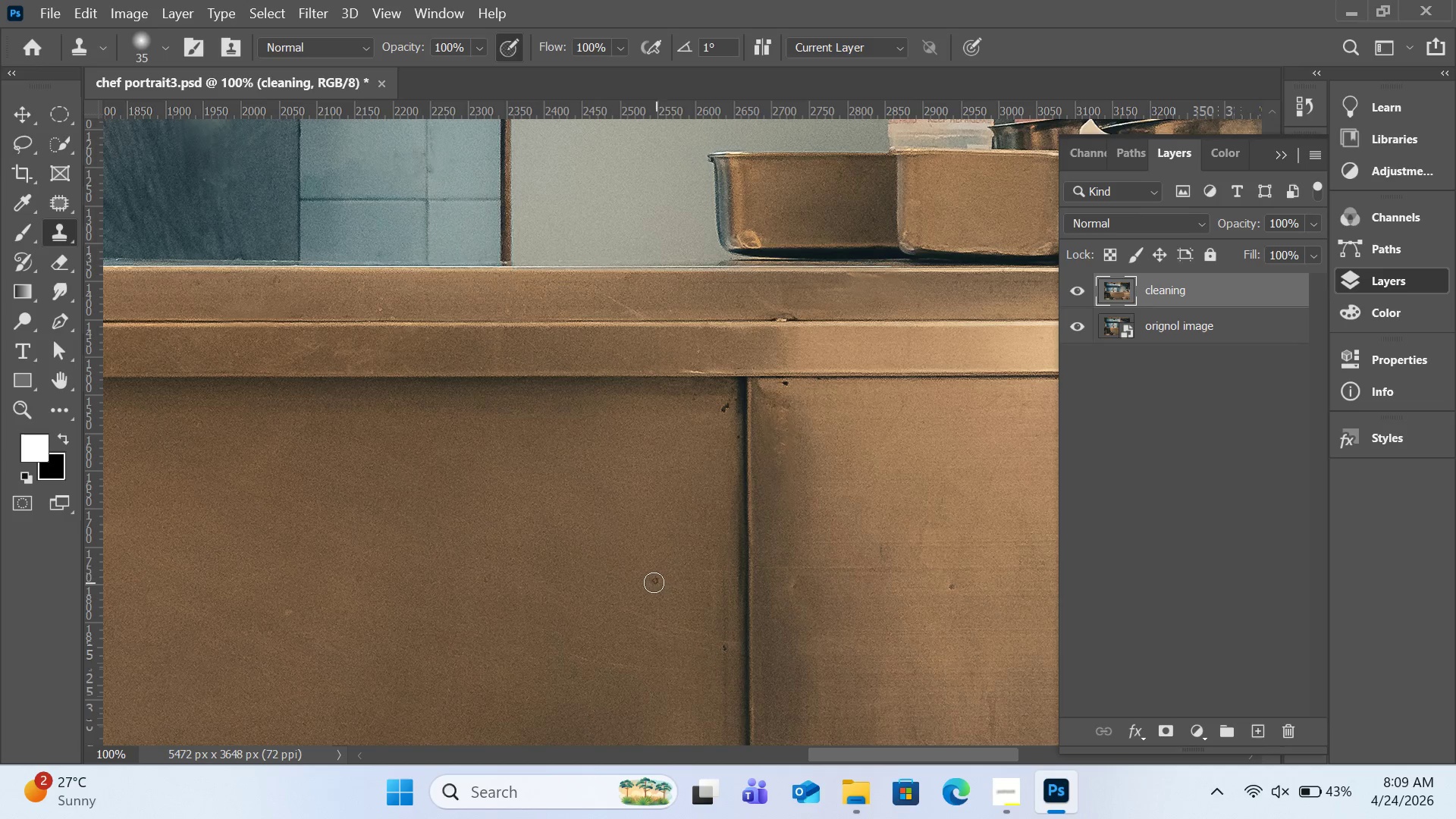 
scroll: coordinate [740, 592], scroll_direction: down, amount: 3.0
 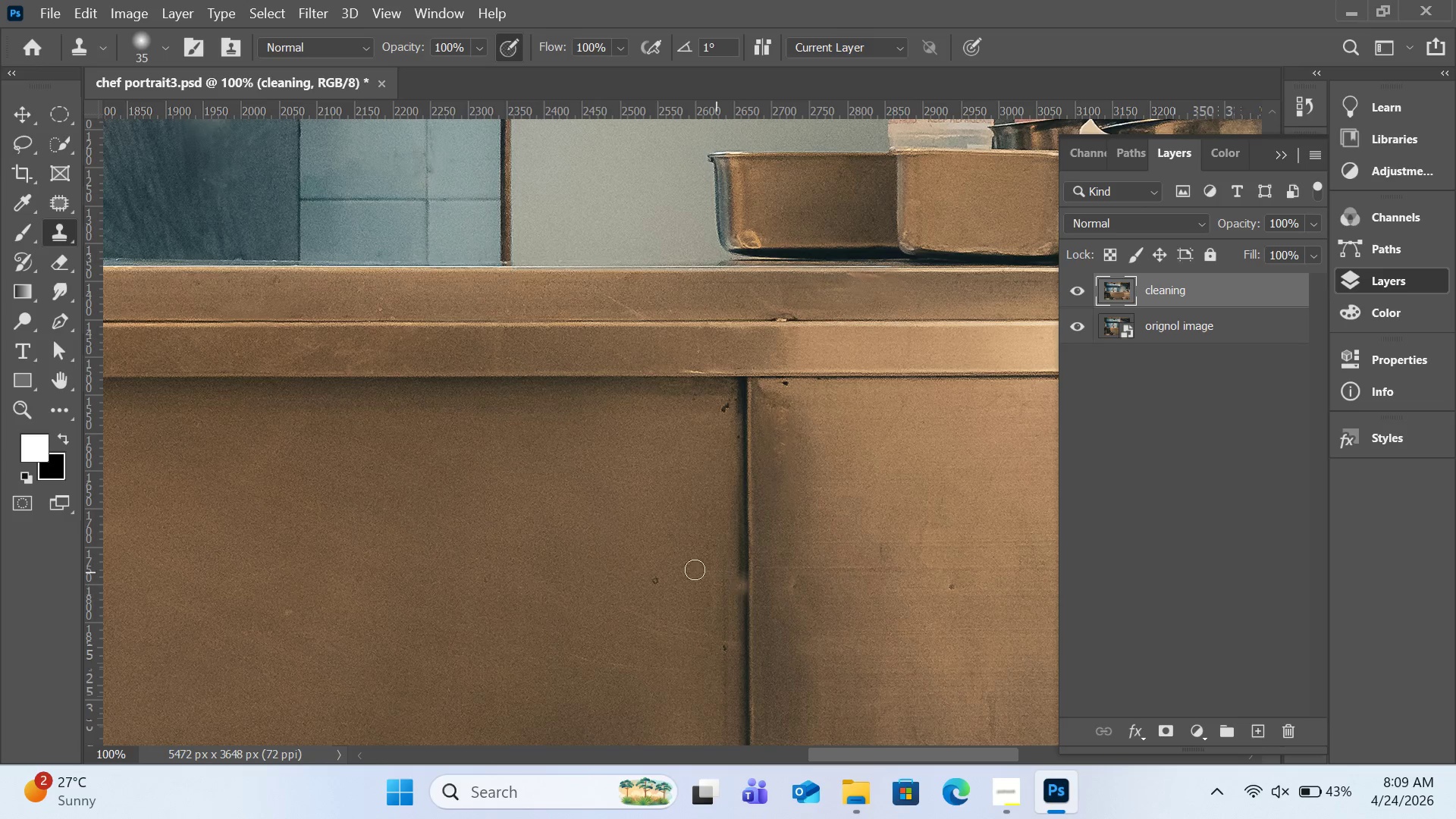 
left_click([654, 582])
 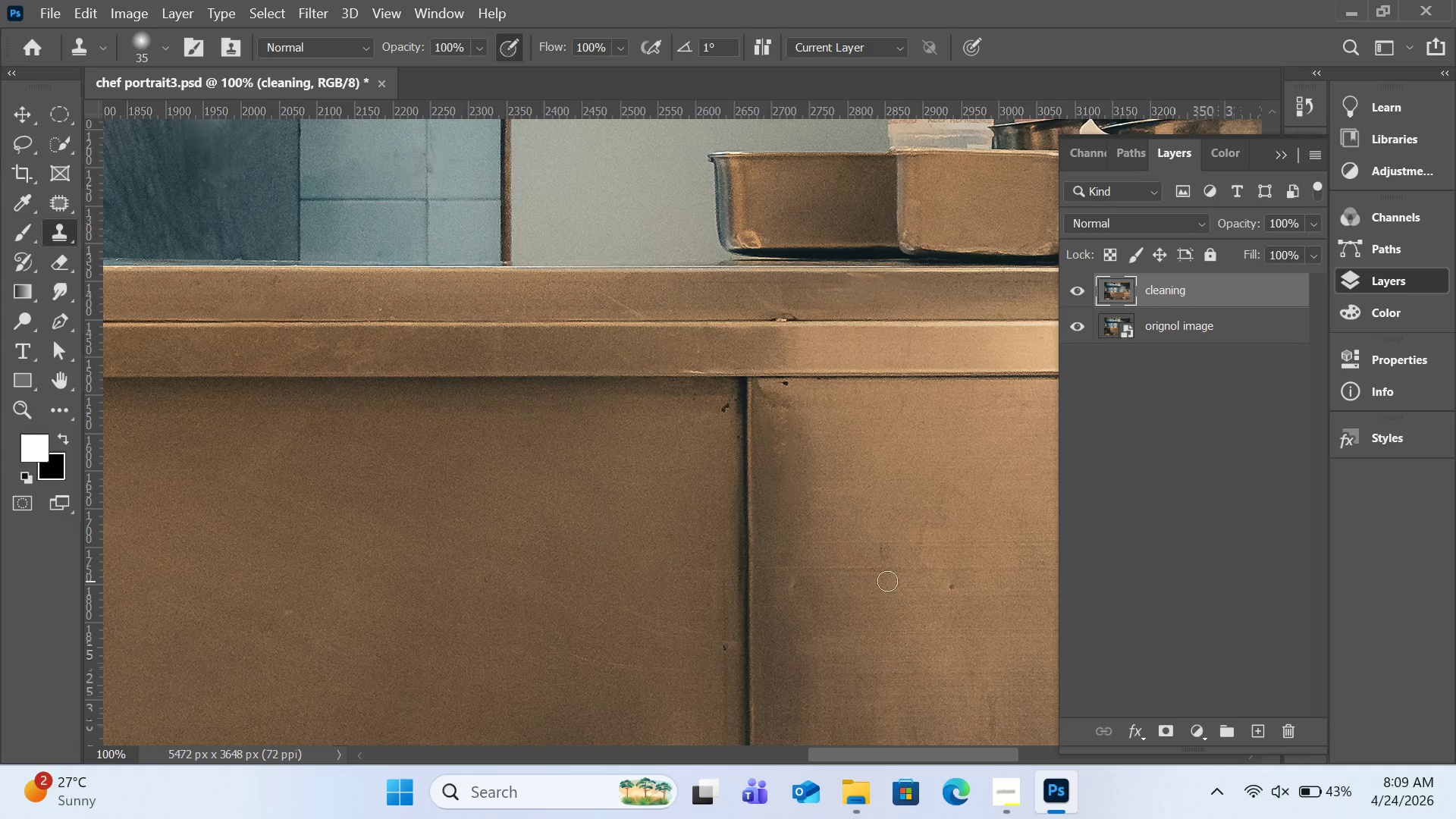 
hold_key(key=AltLeft, duration=0.62)
left_click([988, 580])
 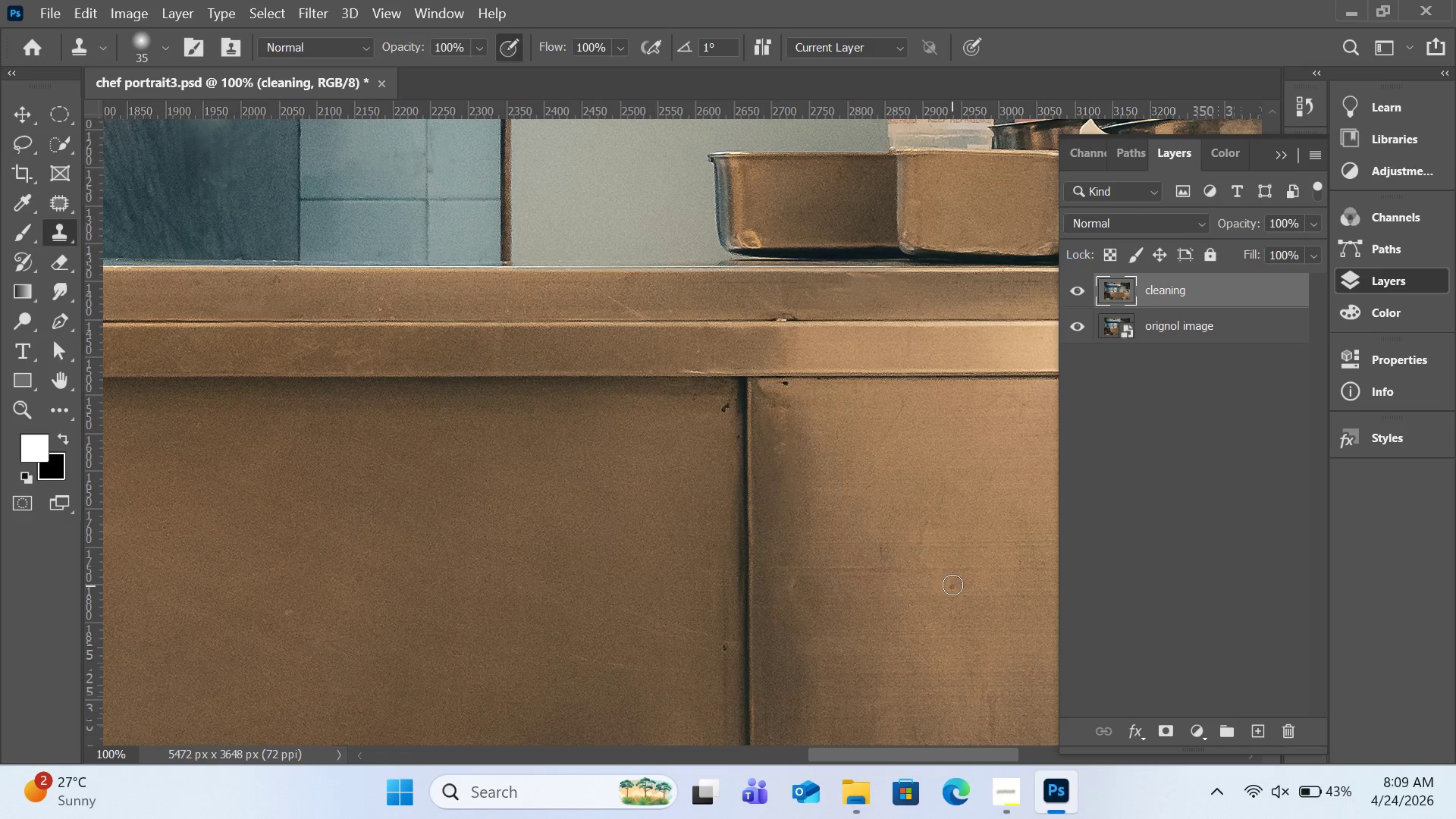 
left_click([952, 585])
 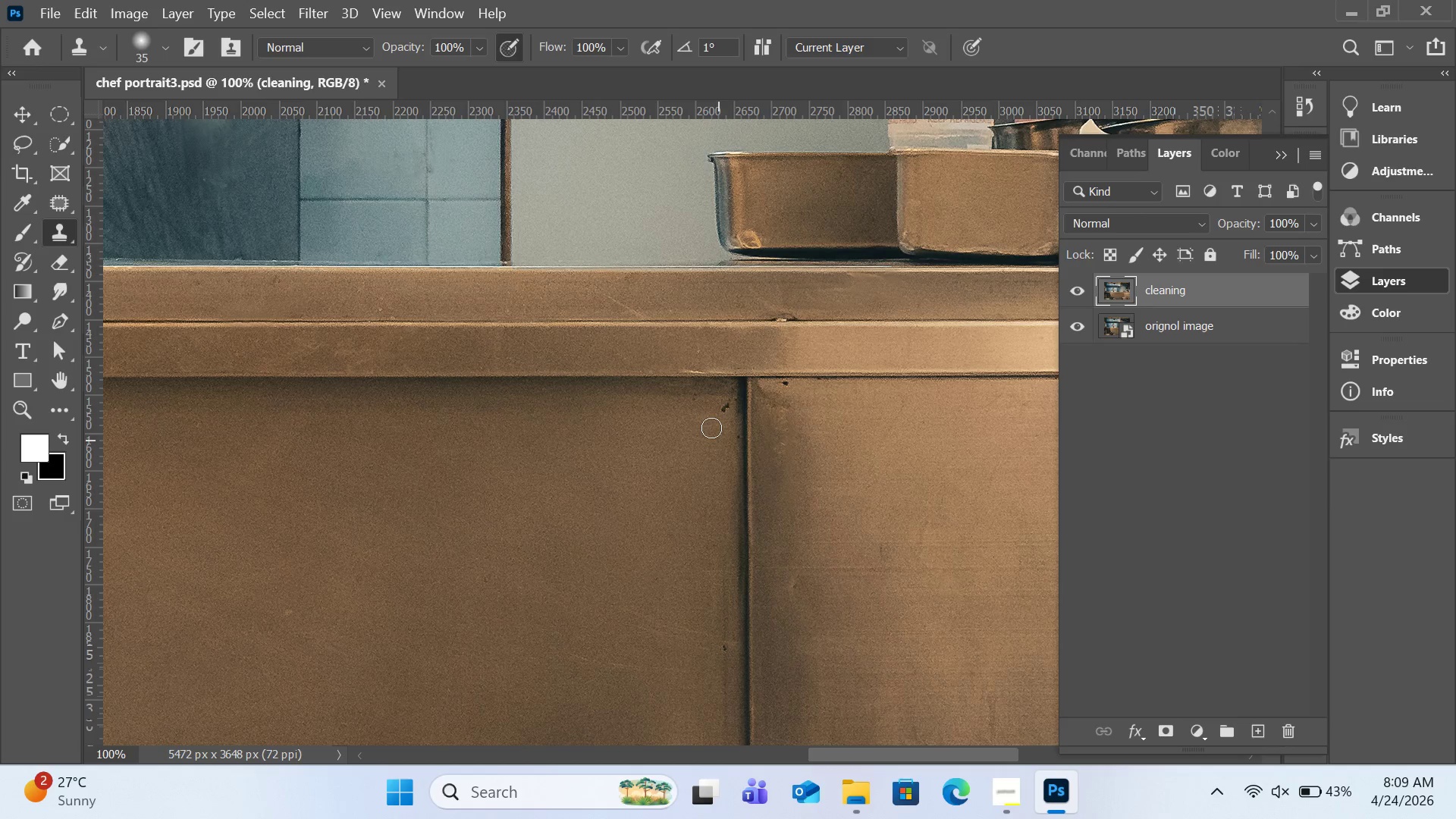 
hold_key(key=AltLeft, duration=0.36)
 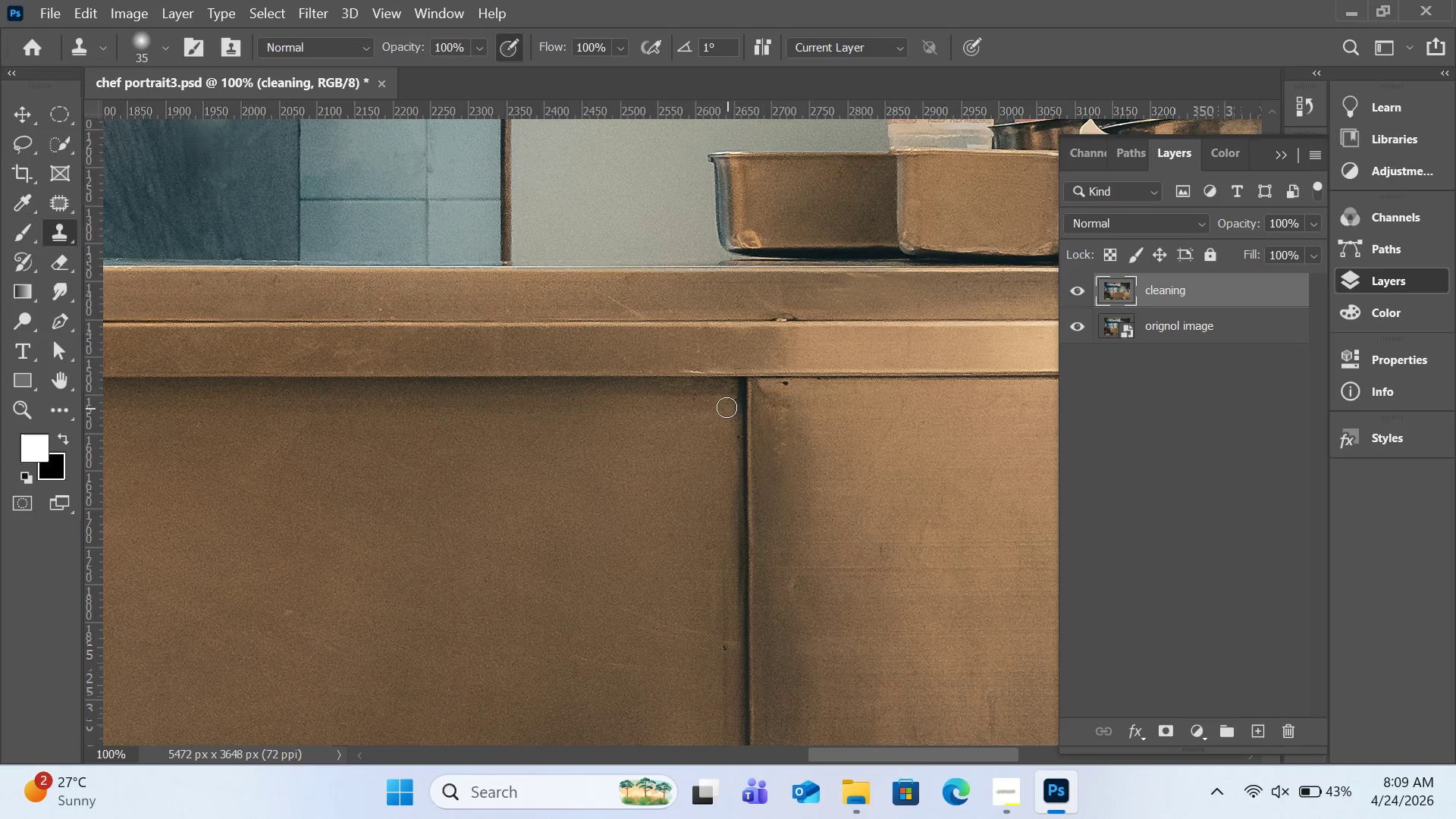 
left_click([726, 407])
 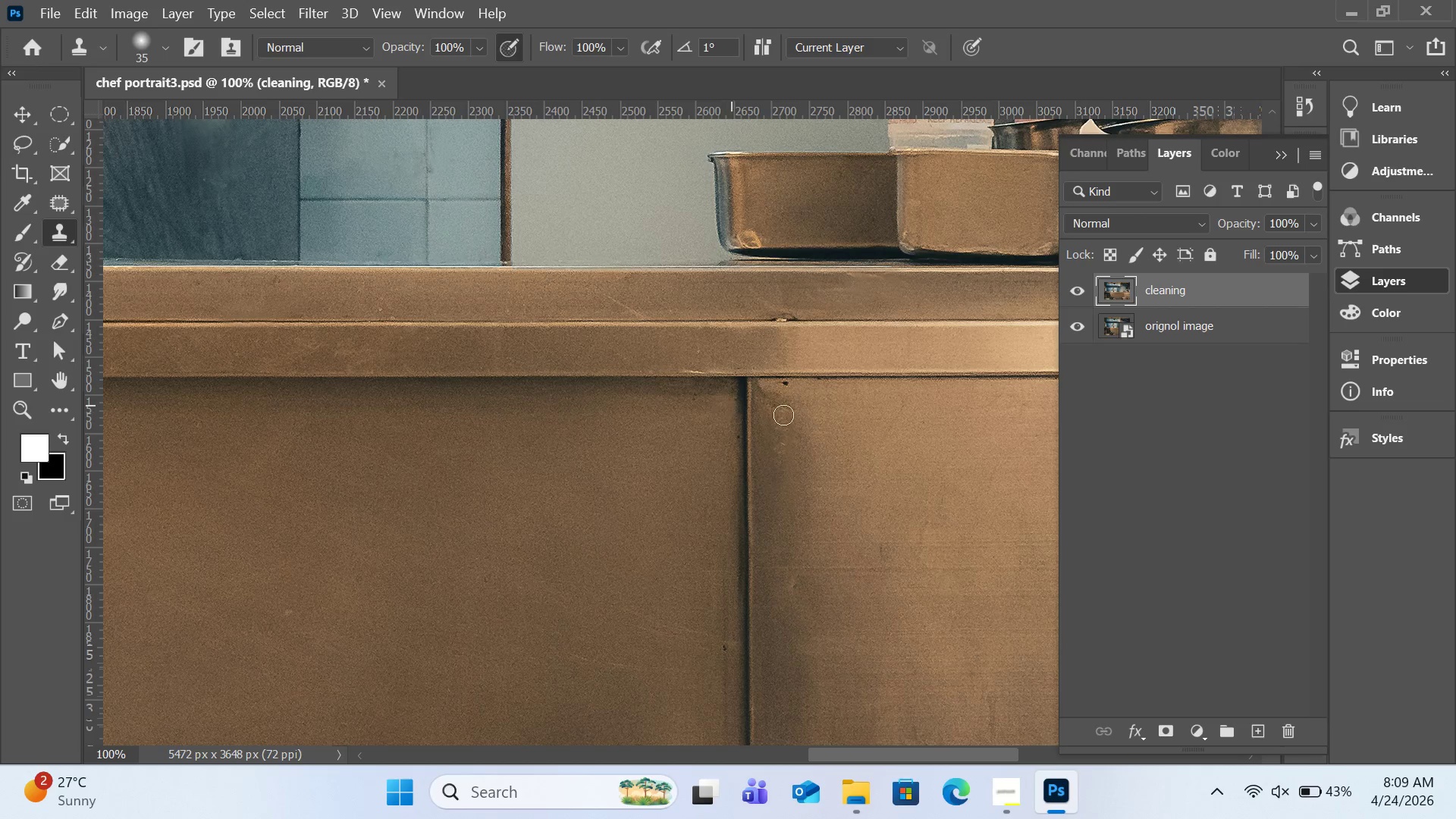 
hold_key(key=AltLeft, duration=0.33)
 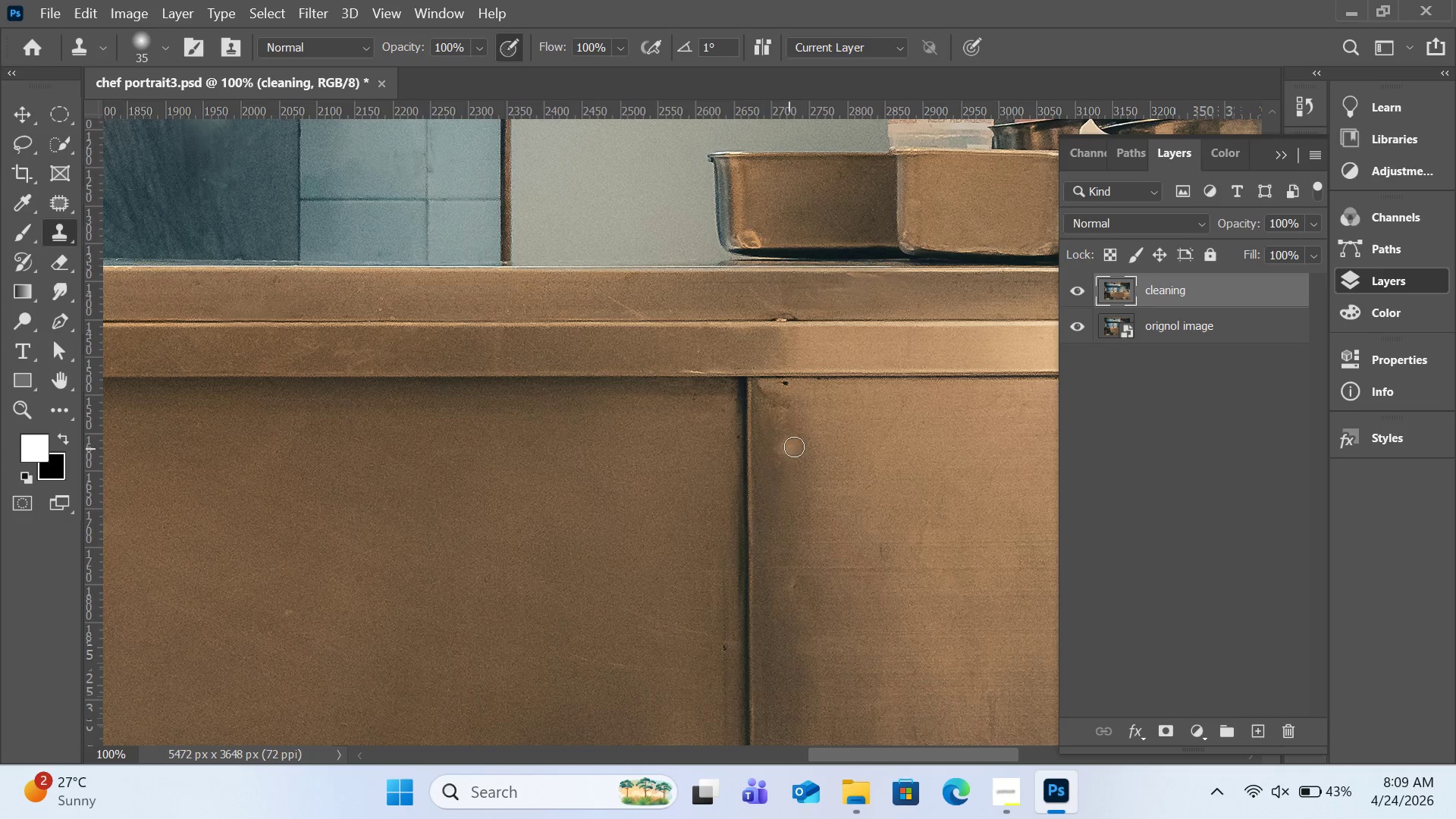 
hold_key(key=AltLeft, duration=0.55)
 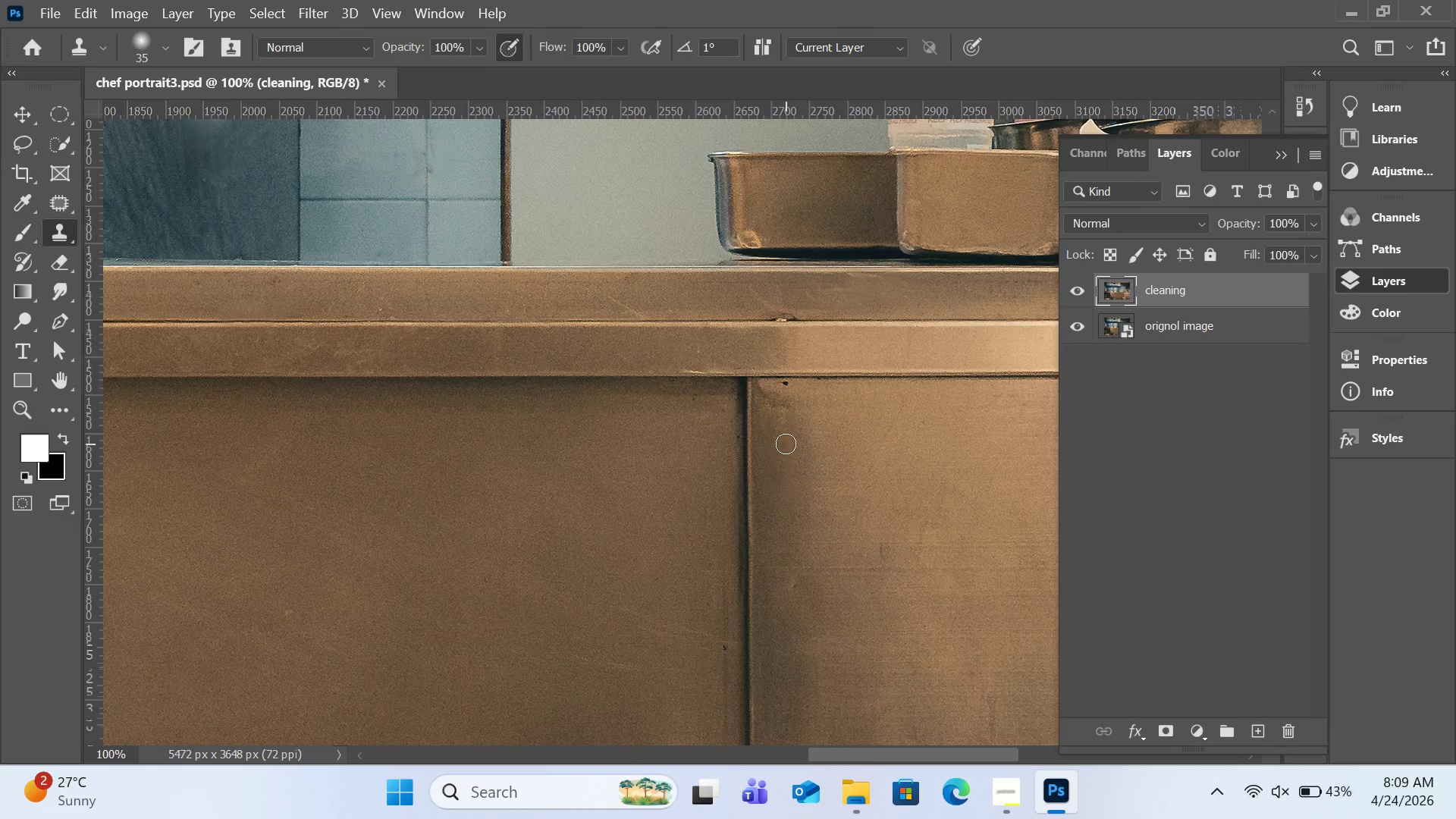 
scroll: coordinate [790, 444], scroll_direction: down, amount: 17.0
 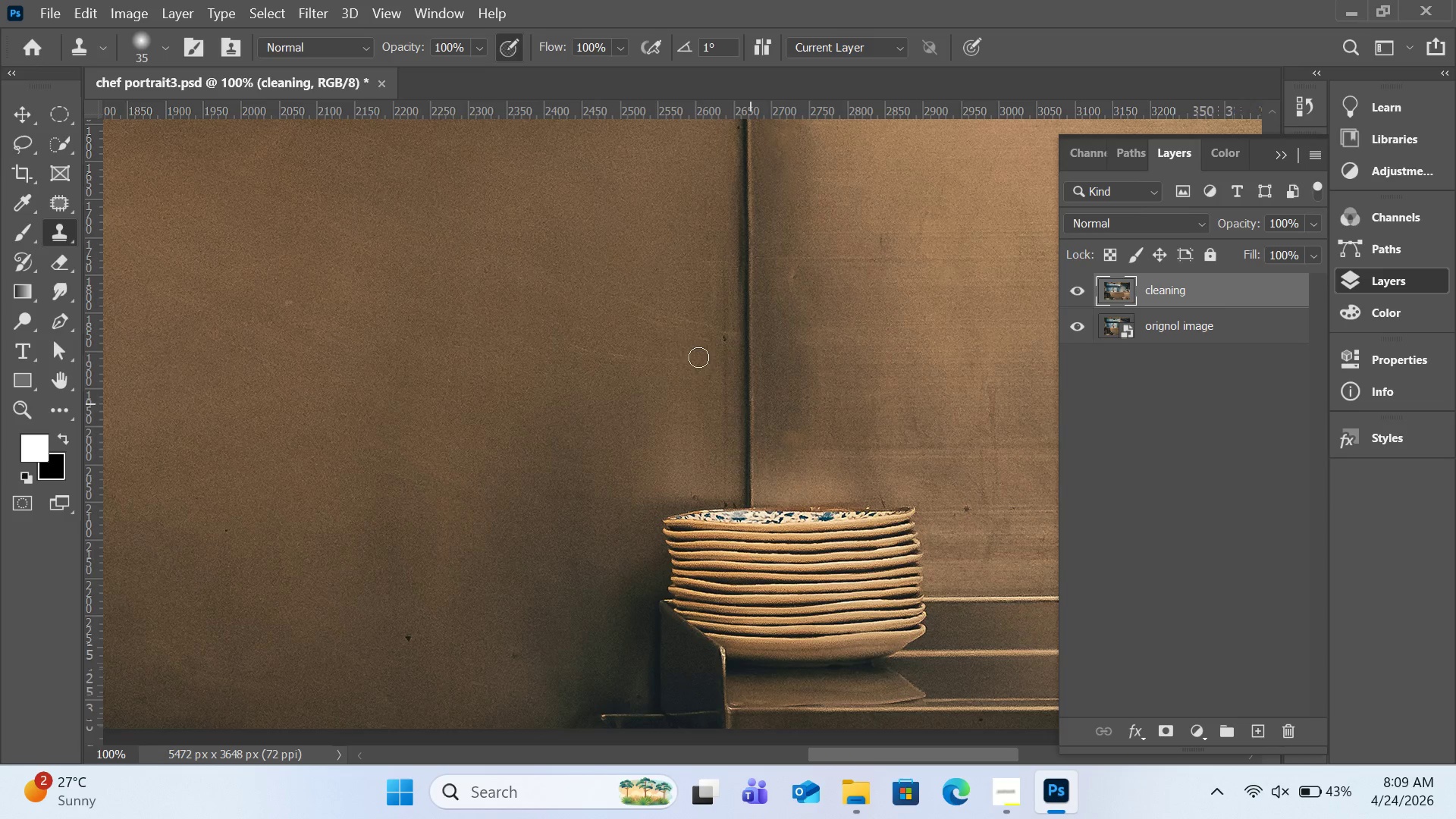 
hold_key(key=AltLeft, duration=0.45)
 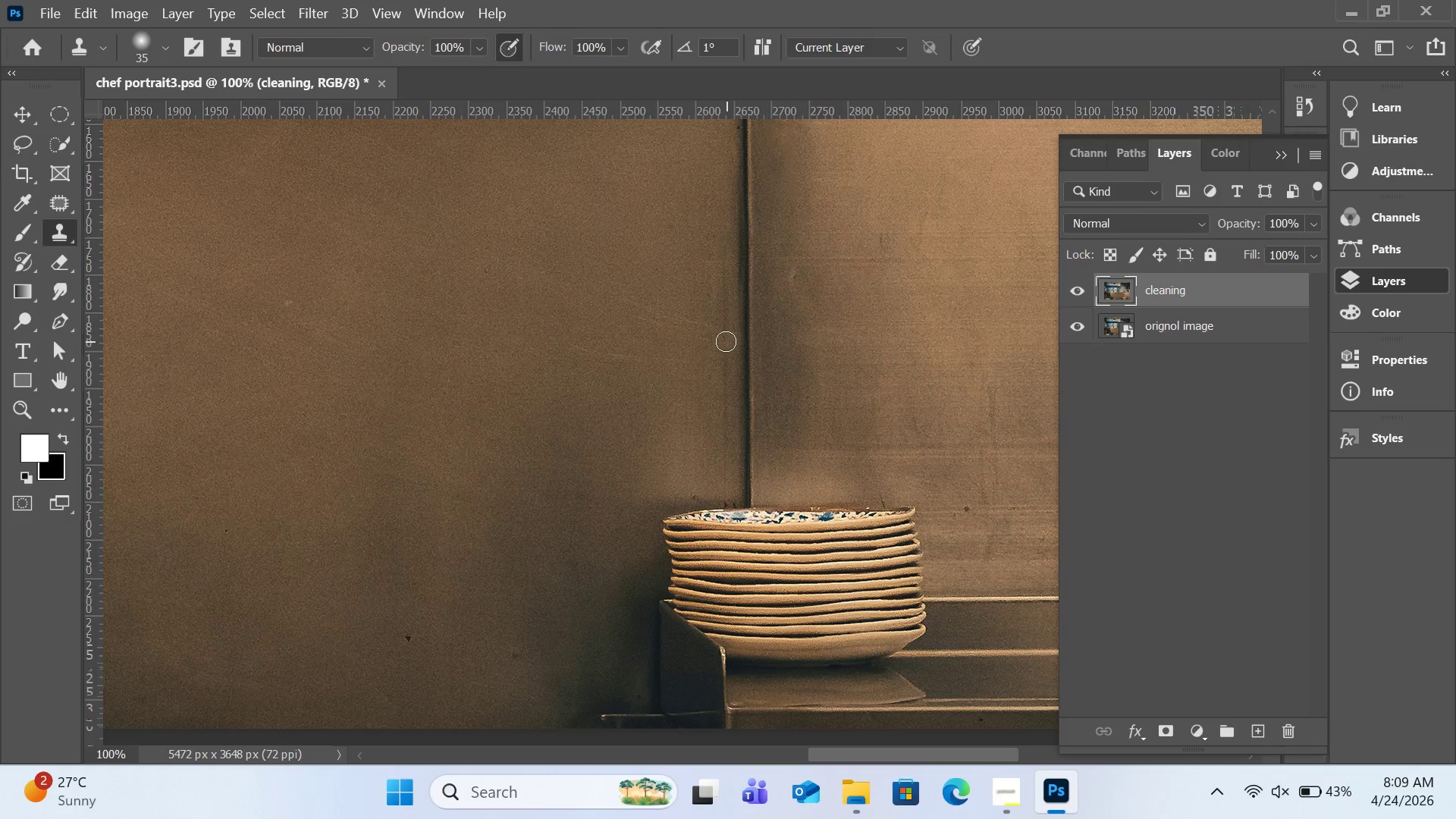 
left_click([724, 337])
 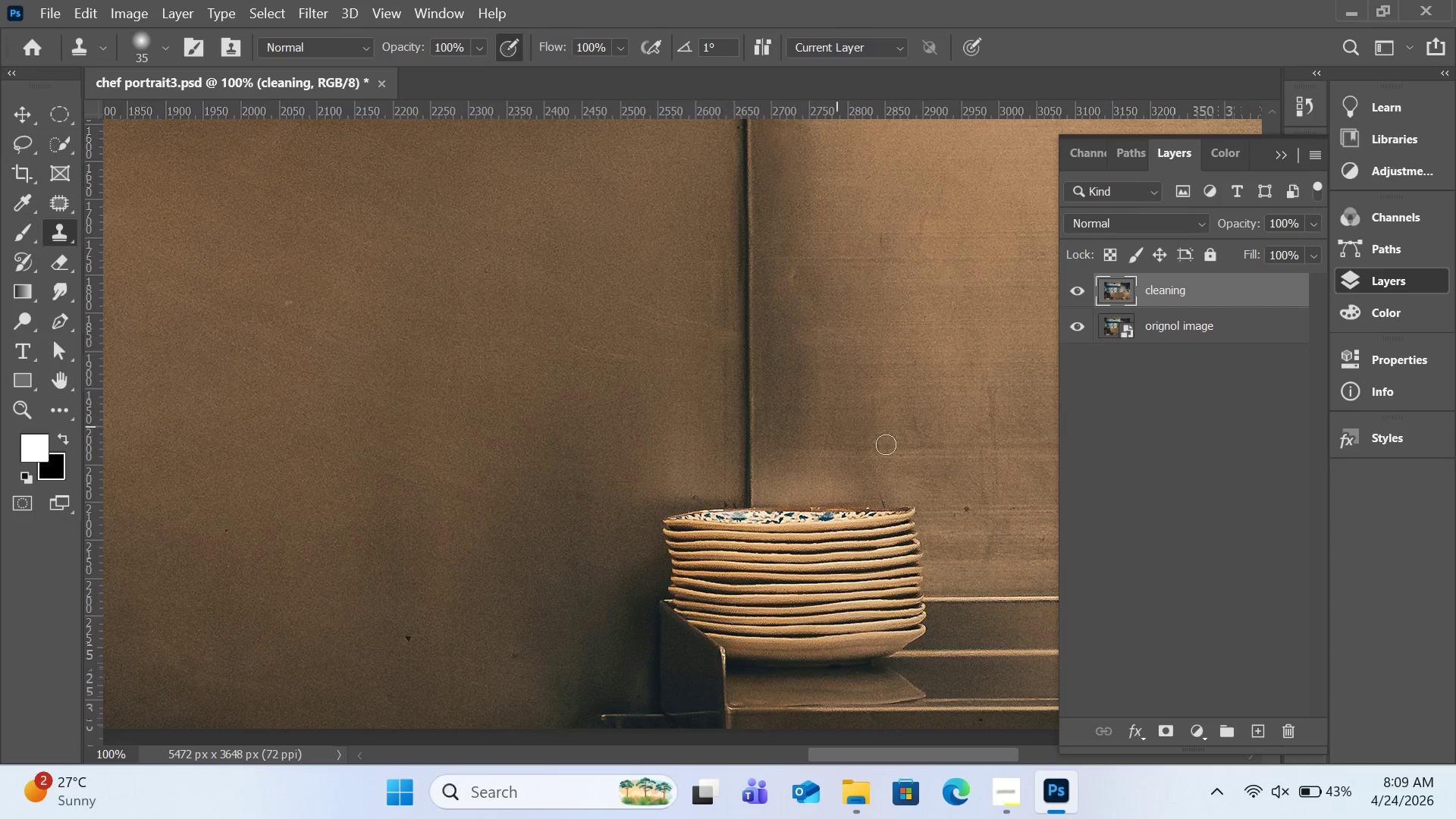 
hold_key(key=AltLeft, duration=0.55)
 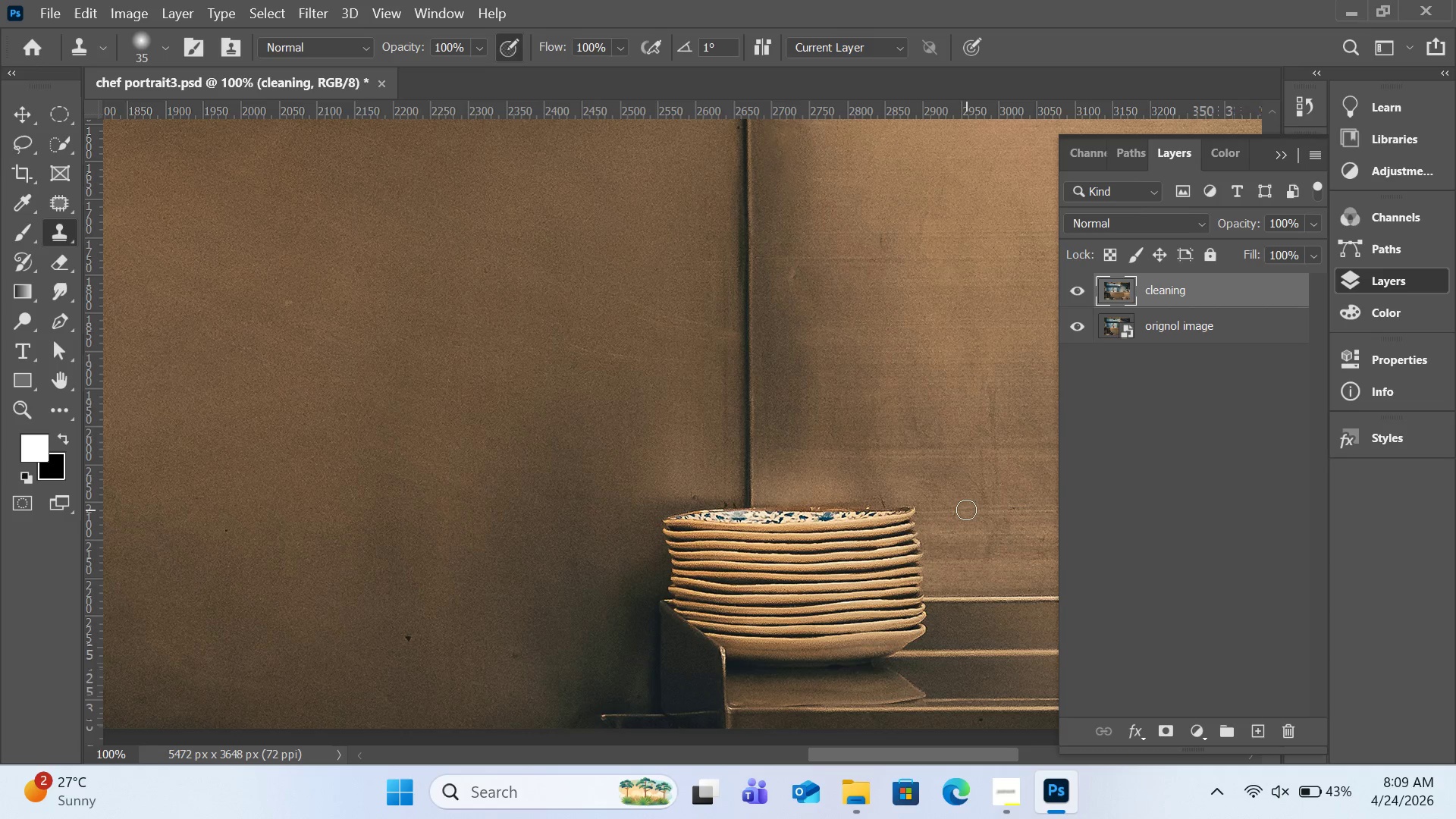 
left_click([966, 510])
 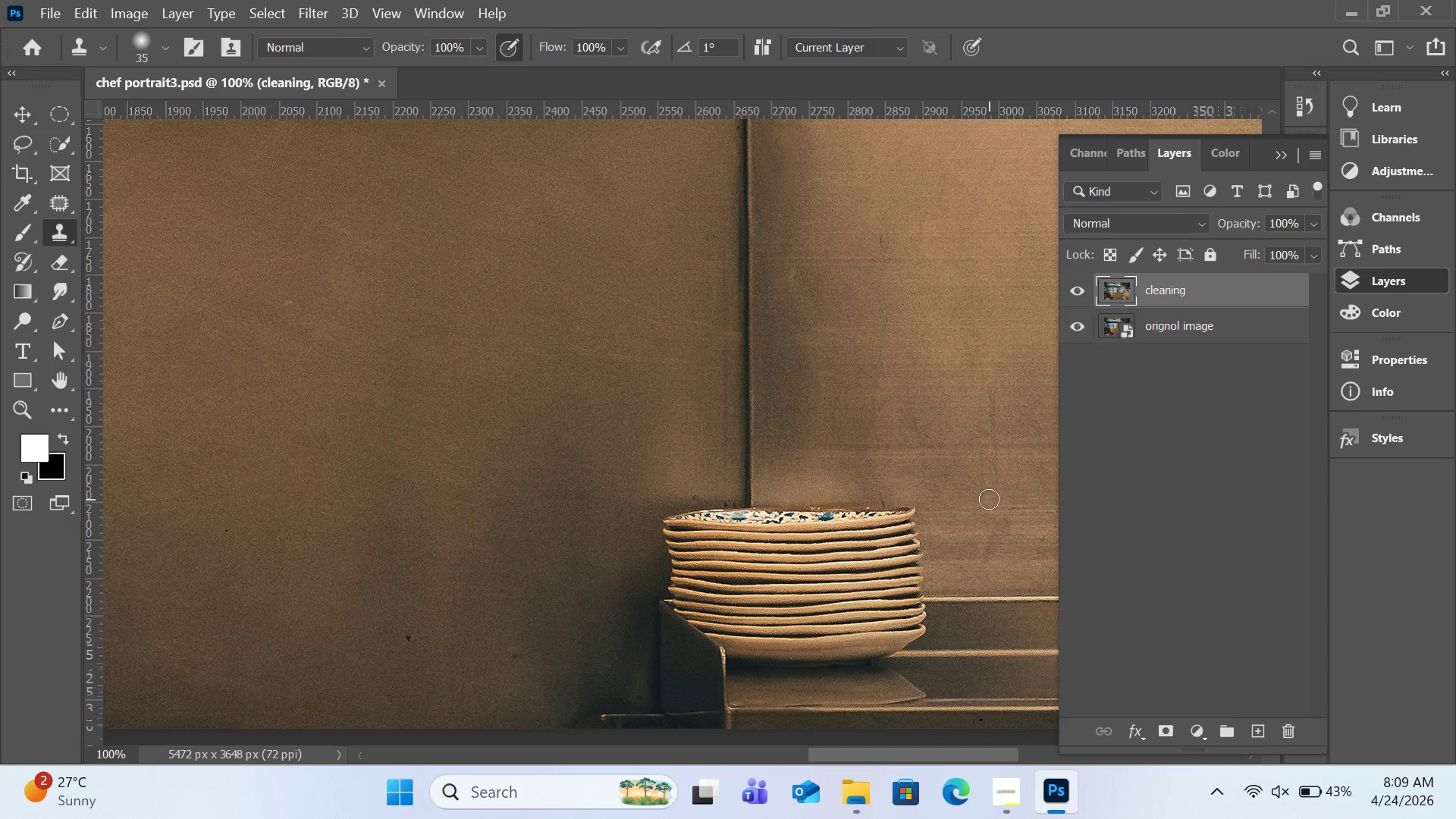 
scroll: coordinate [990, 491], scroll_direction: down, amount: 8.0
 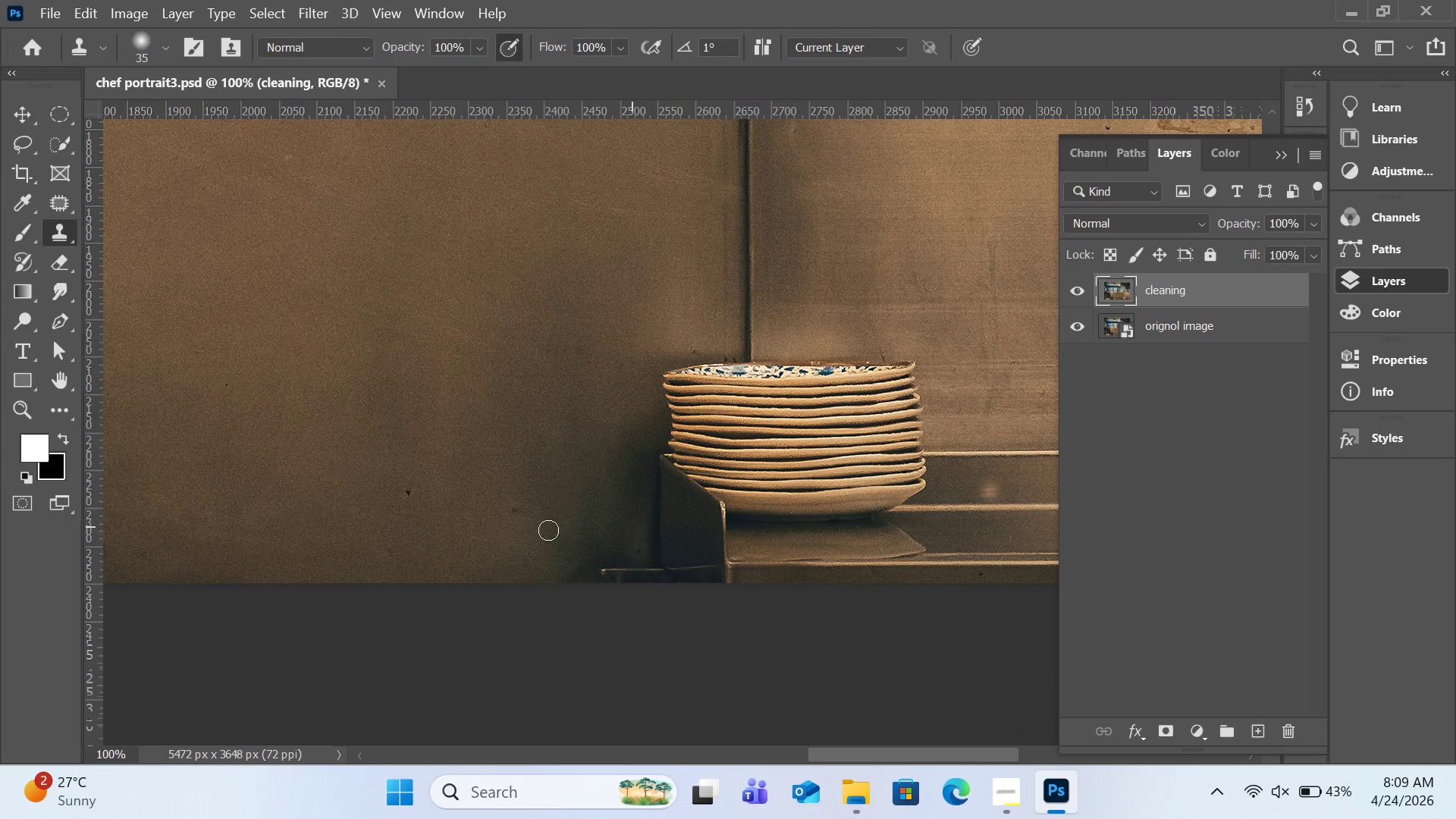 
hold_key(key=AltLeft, duration=0.73)
left_click([426, 494])
 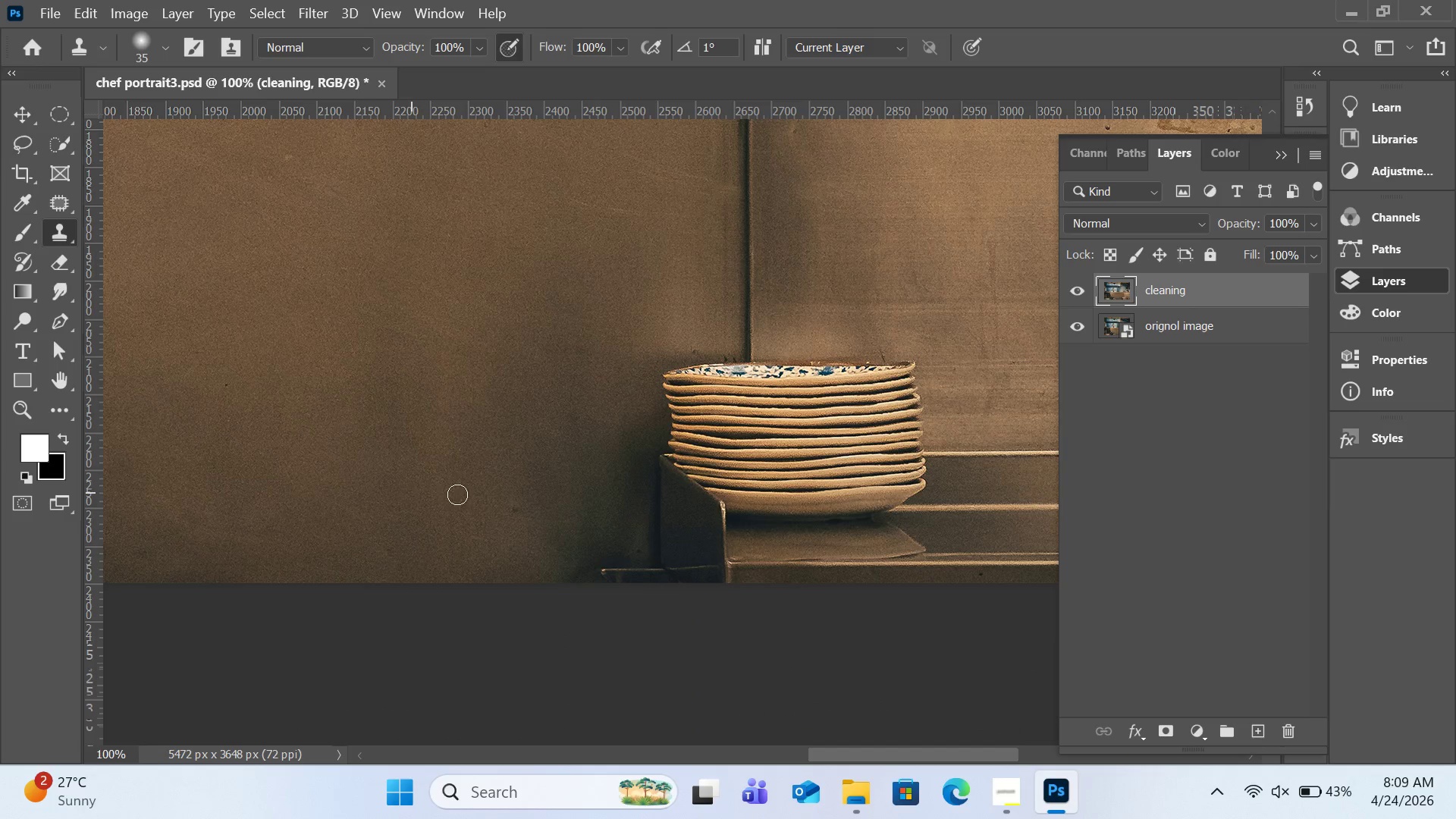 
key(Alt+AltLeft)
 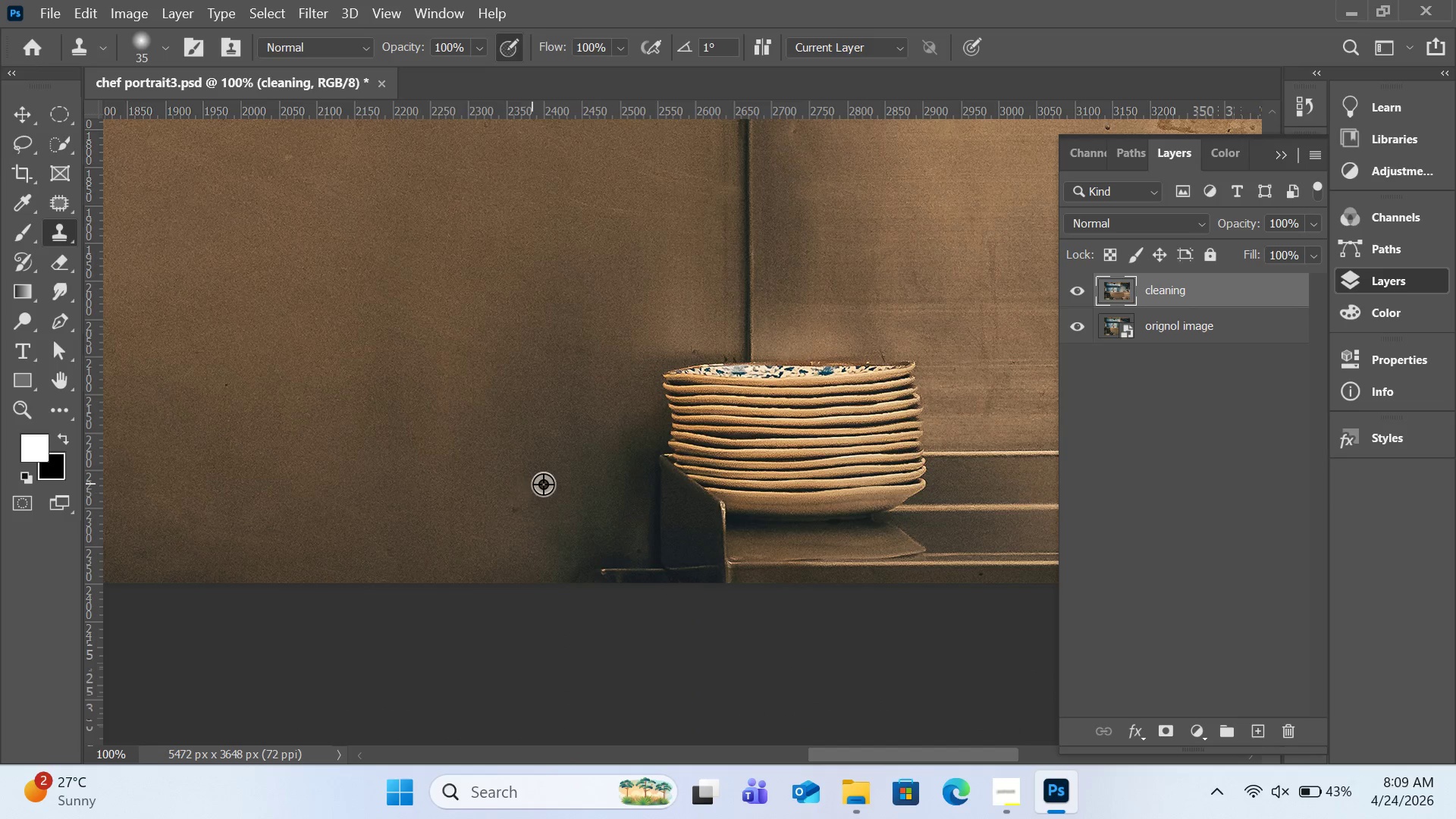 
left_click([543, 484])
 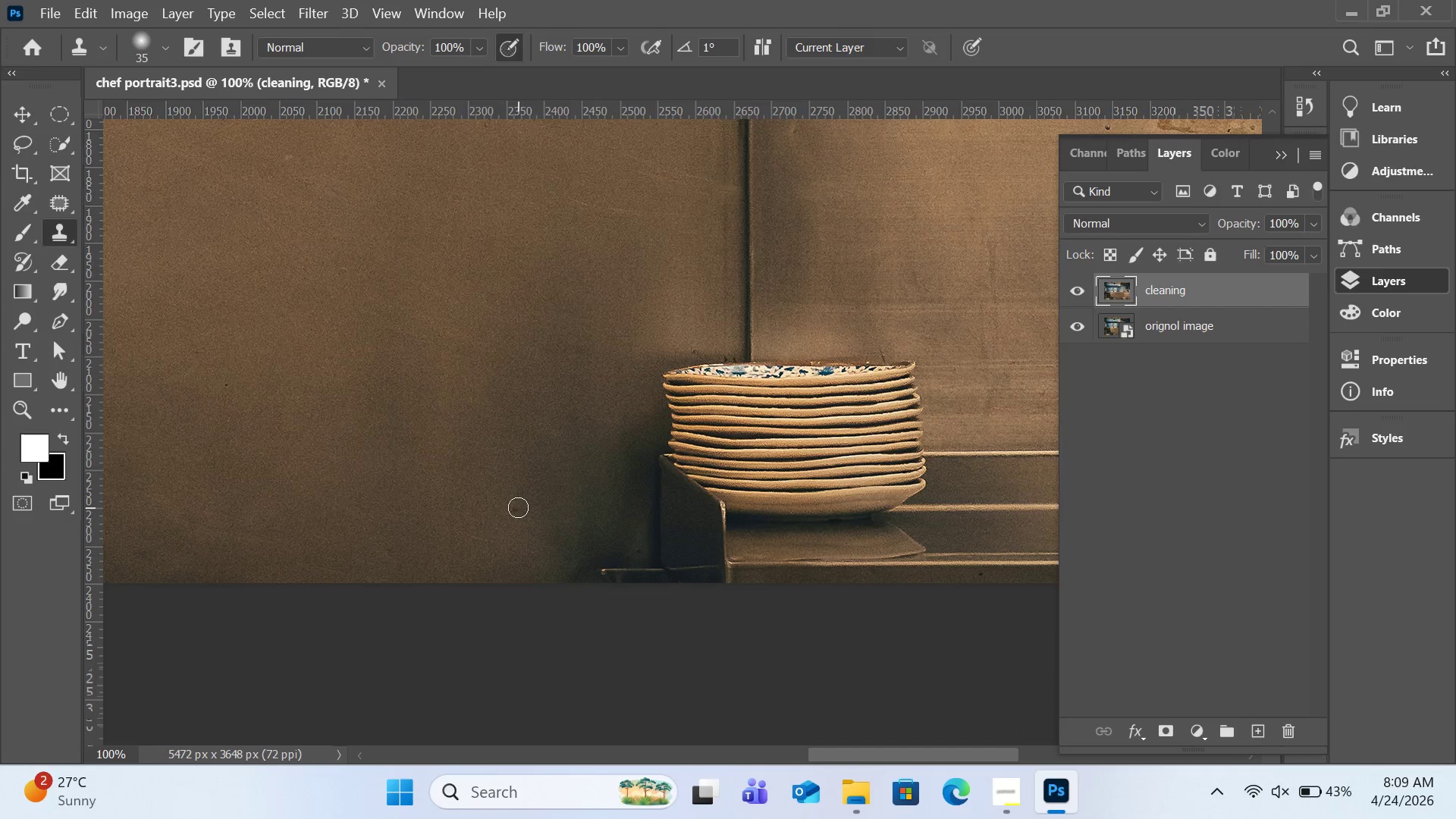 
left_click([518, 509])
 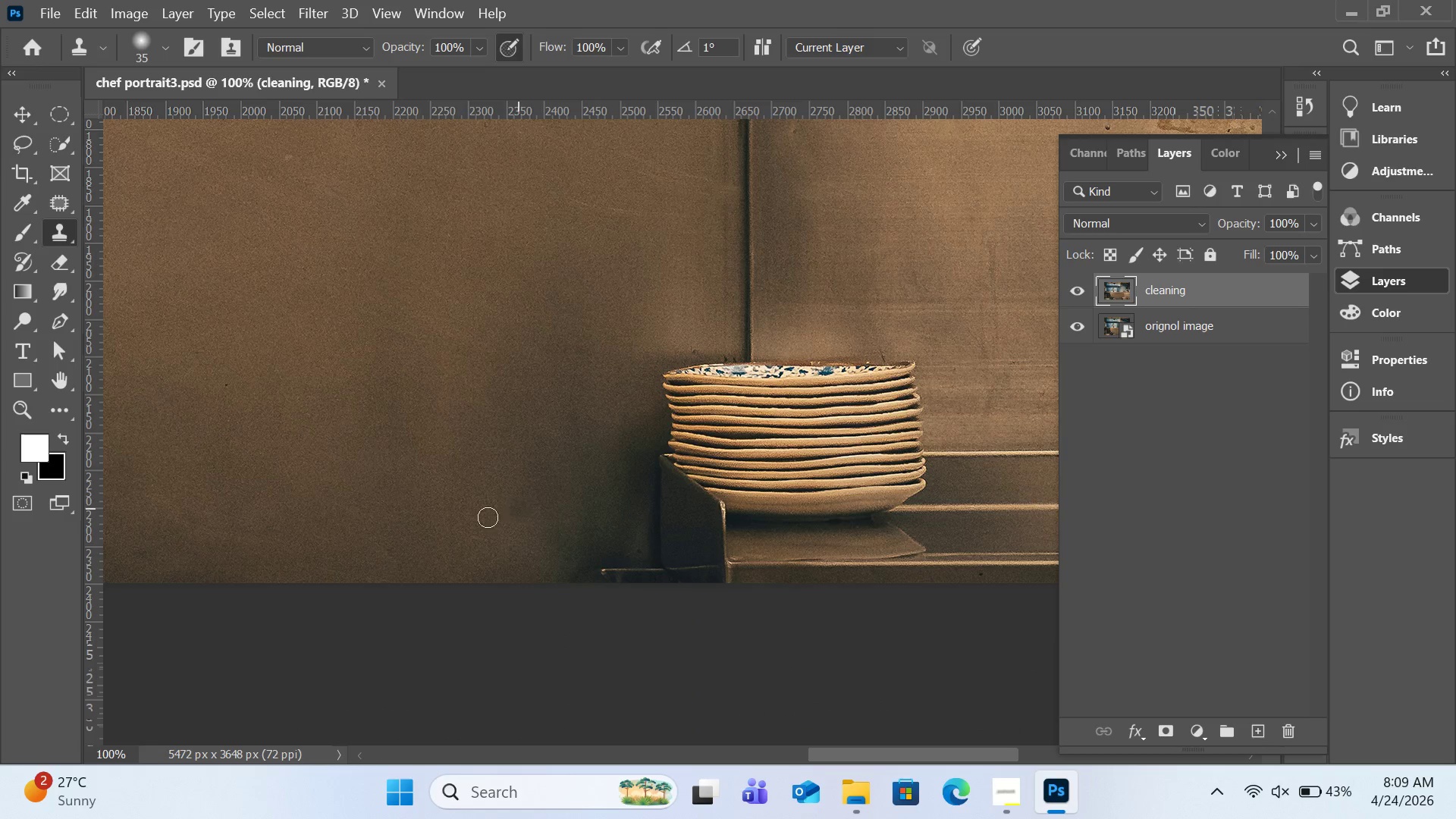 
hold_key(key=AltLeft, duration=0.83)
 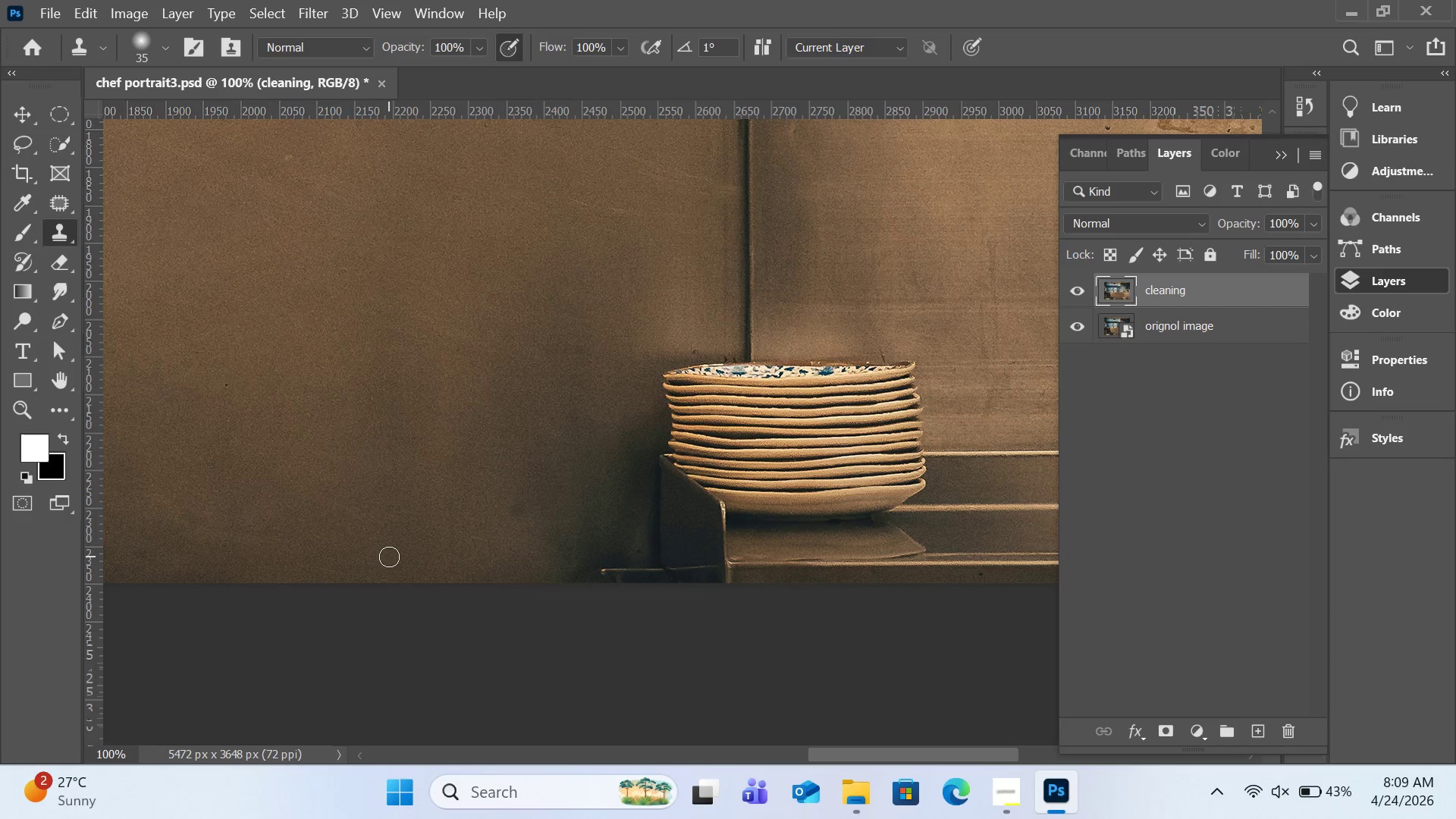 
left_click([391, 549])
 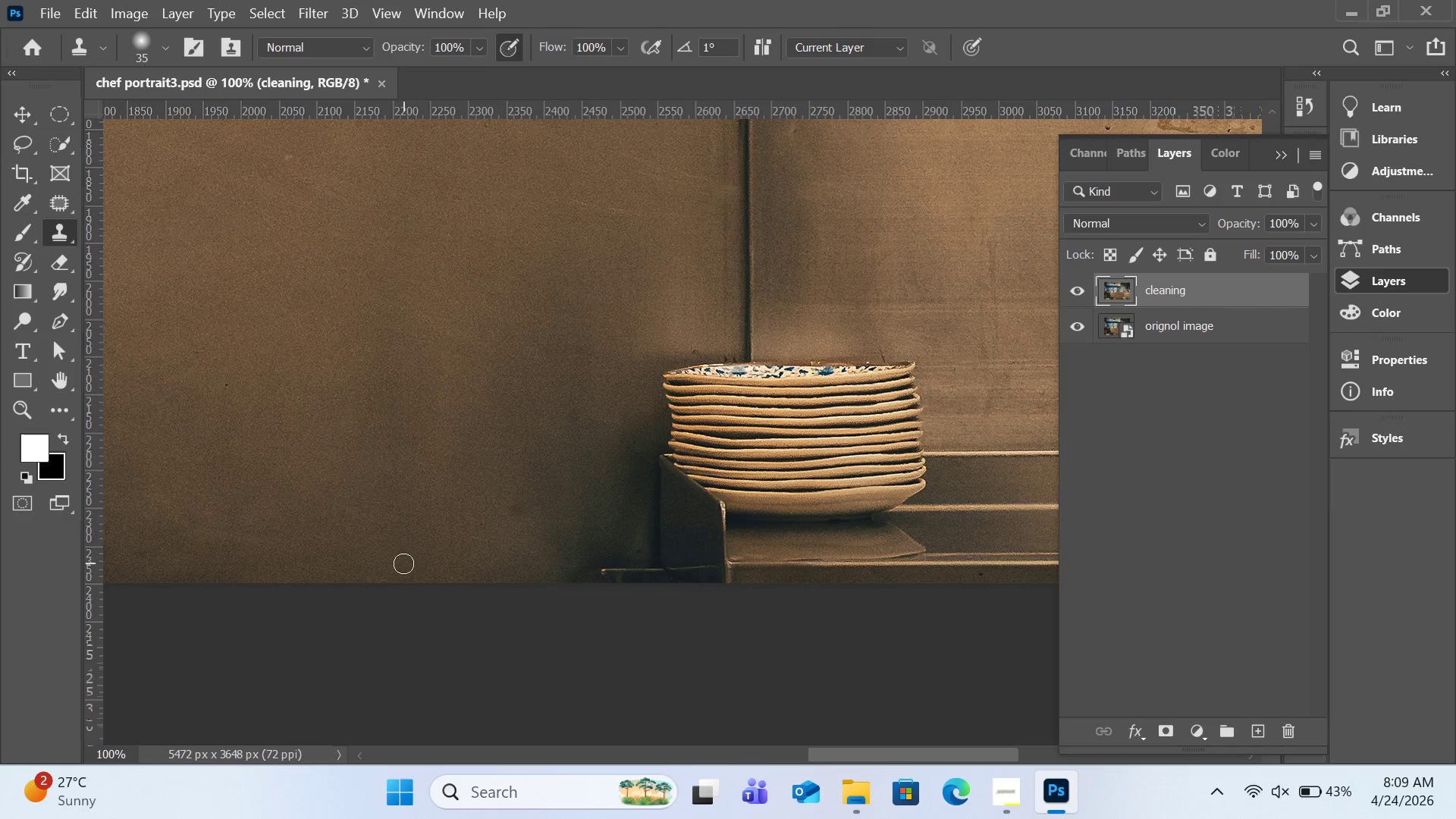 
left_click([403, 563])
 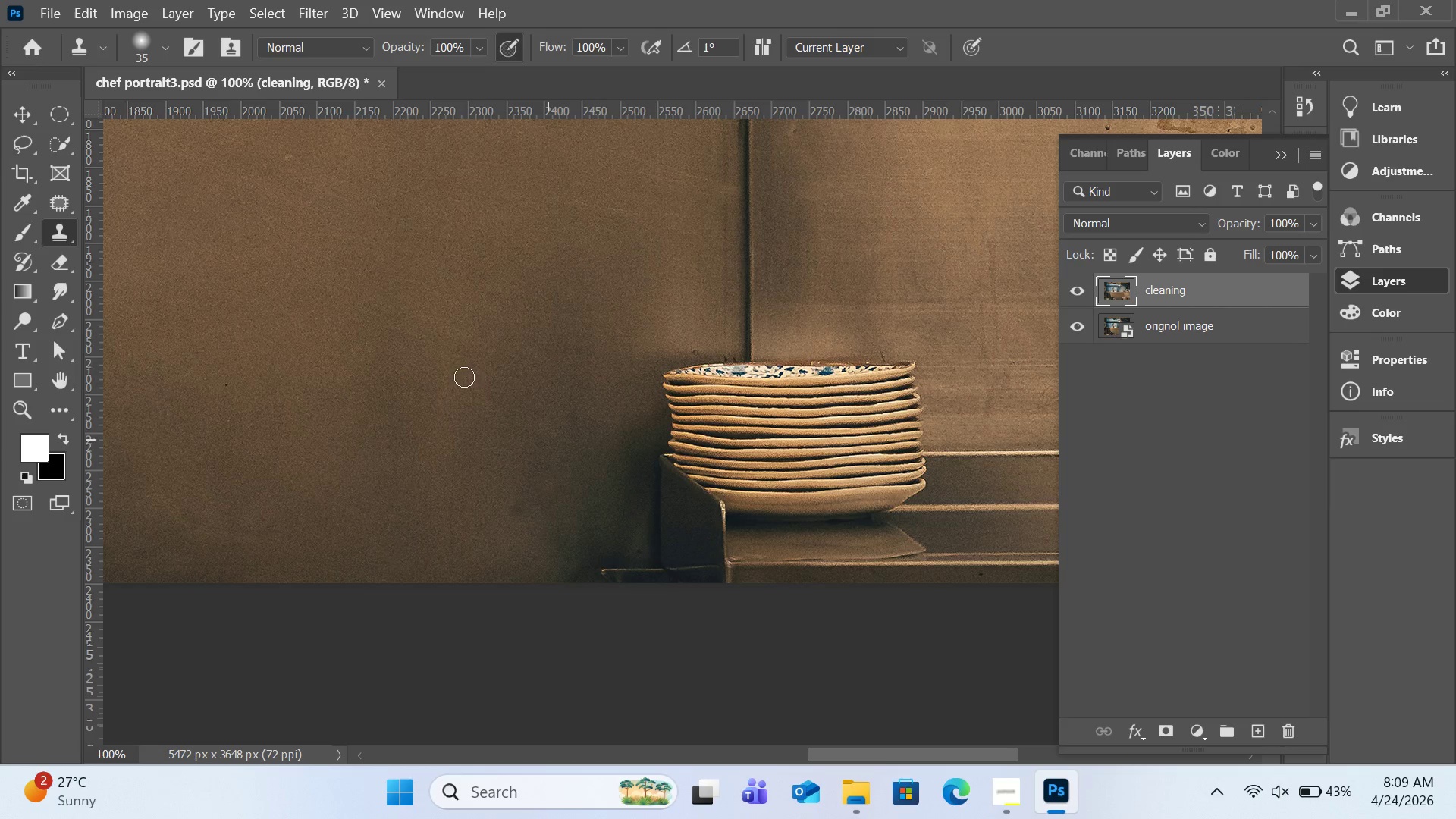 
hold_key(key=AltLeft, duration=1.39)
 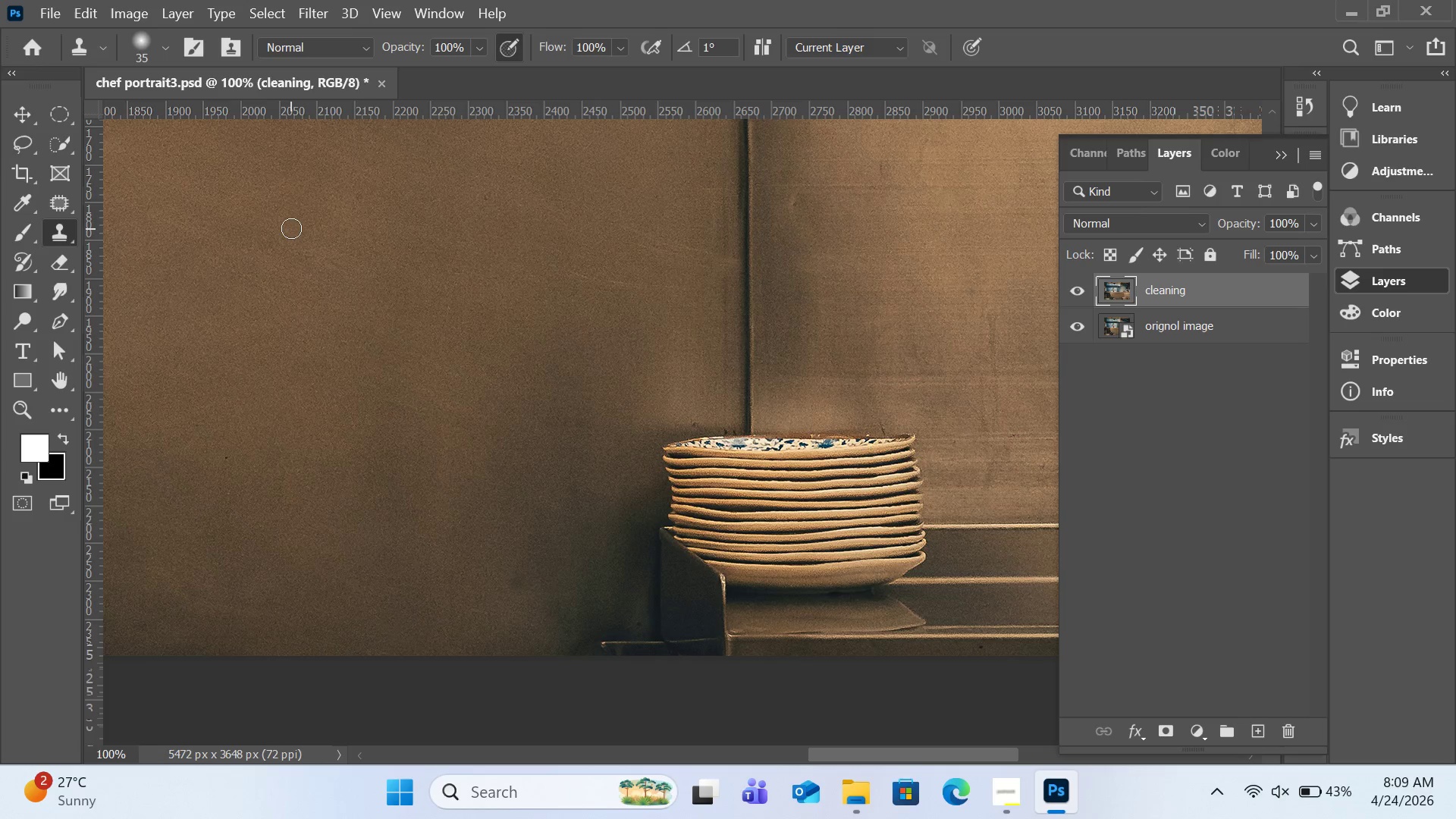 
scroll: coordinate [442, 342], scroll_direction: up, amount: 4.0
 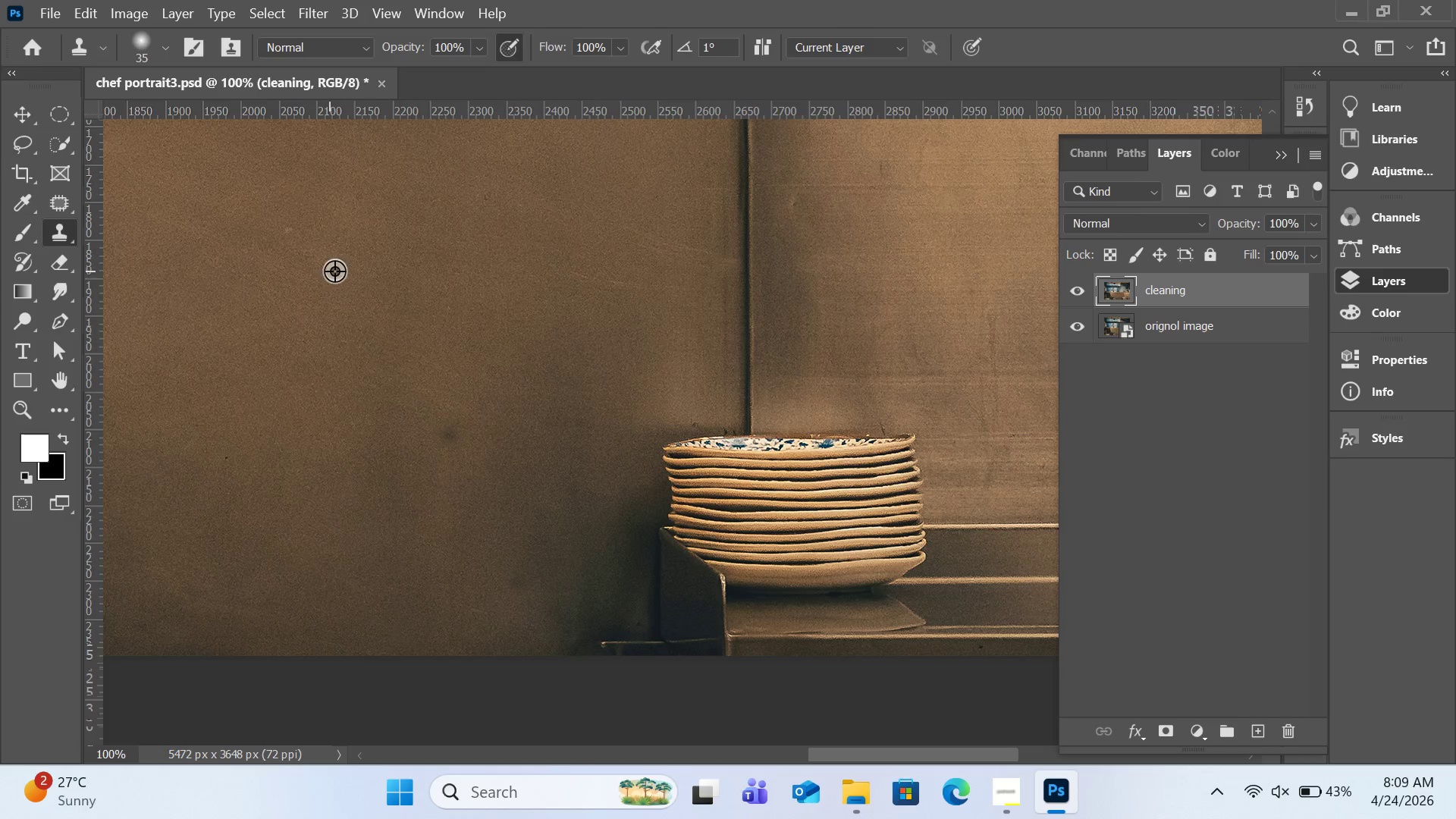 
left_click([291, 228])
 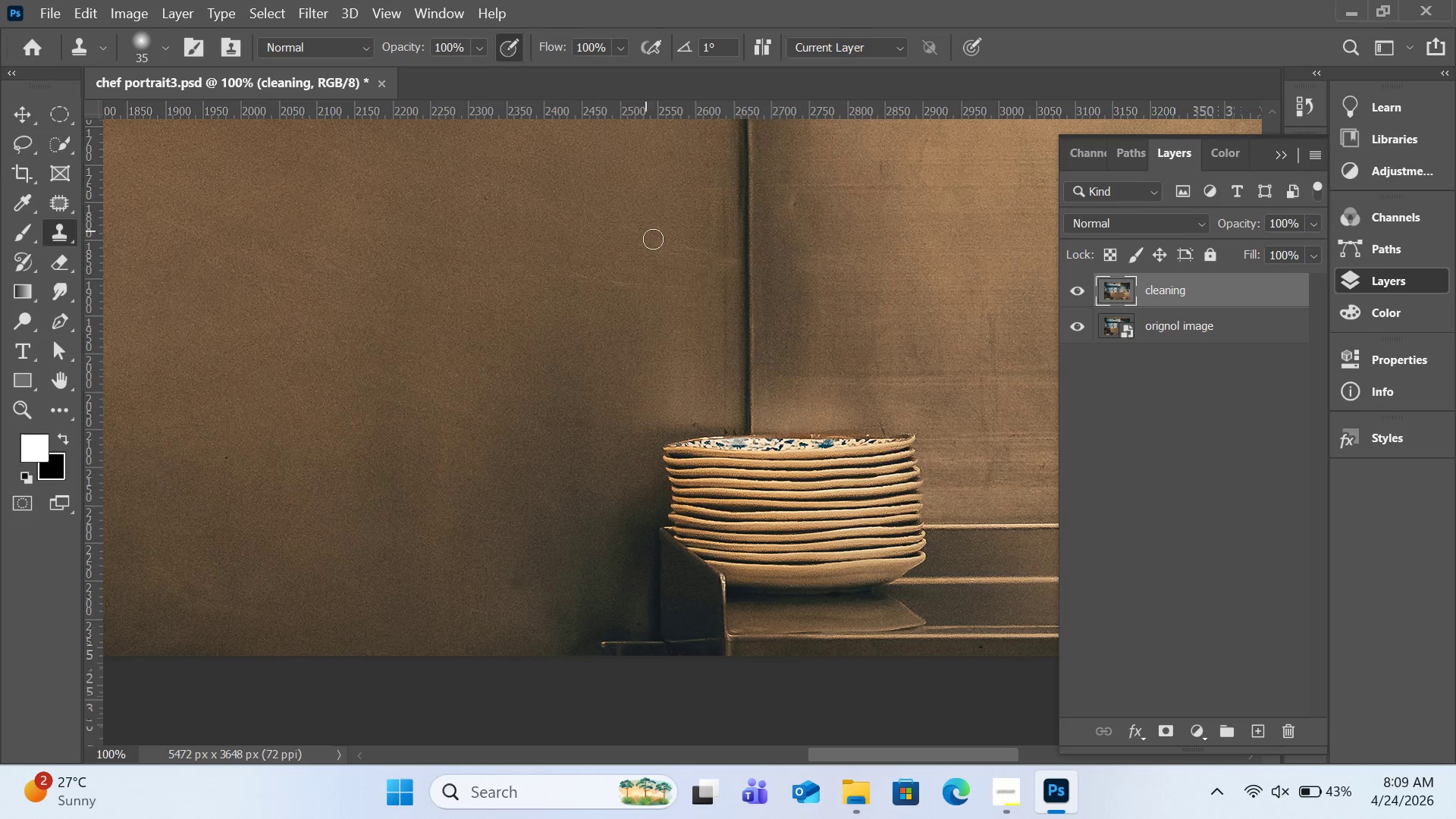 
hold_key(key=AltLeft, duration=0.52)
 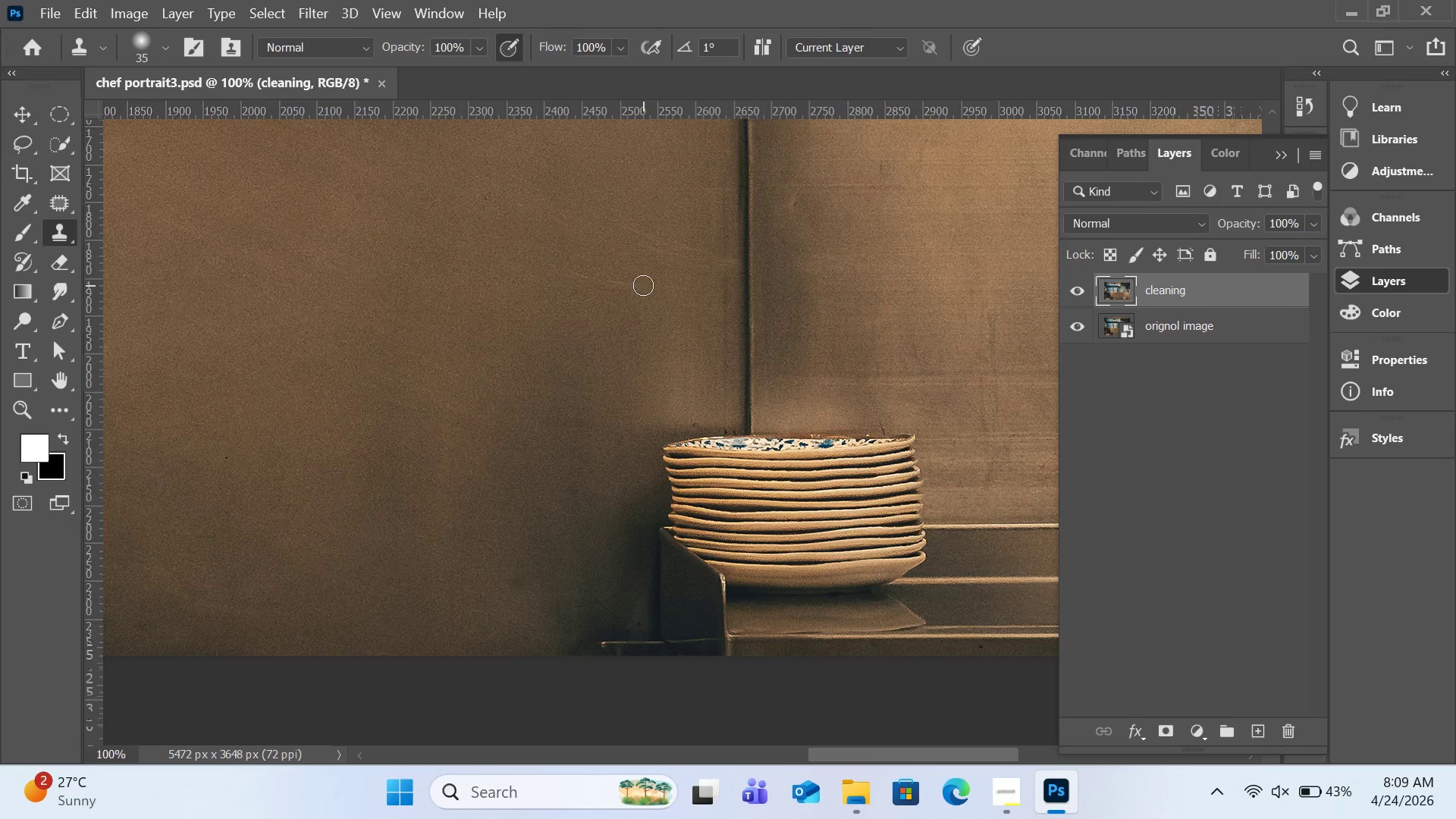 
left_click_drag(start_coordinate=[643, 285], to_coordinate=[575, 272])
 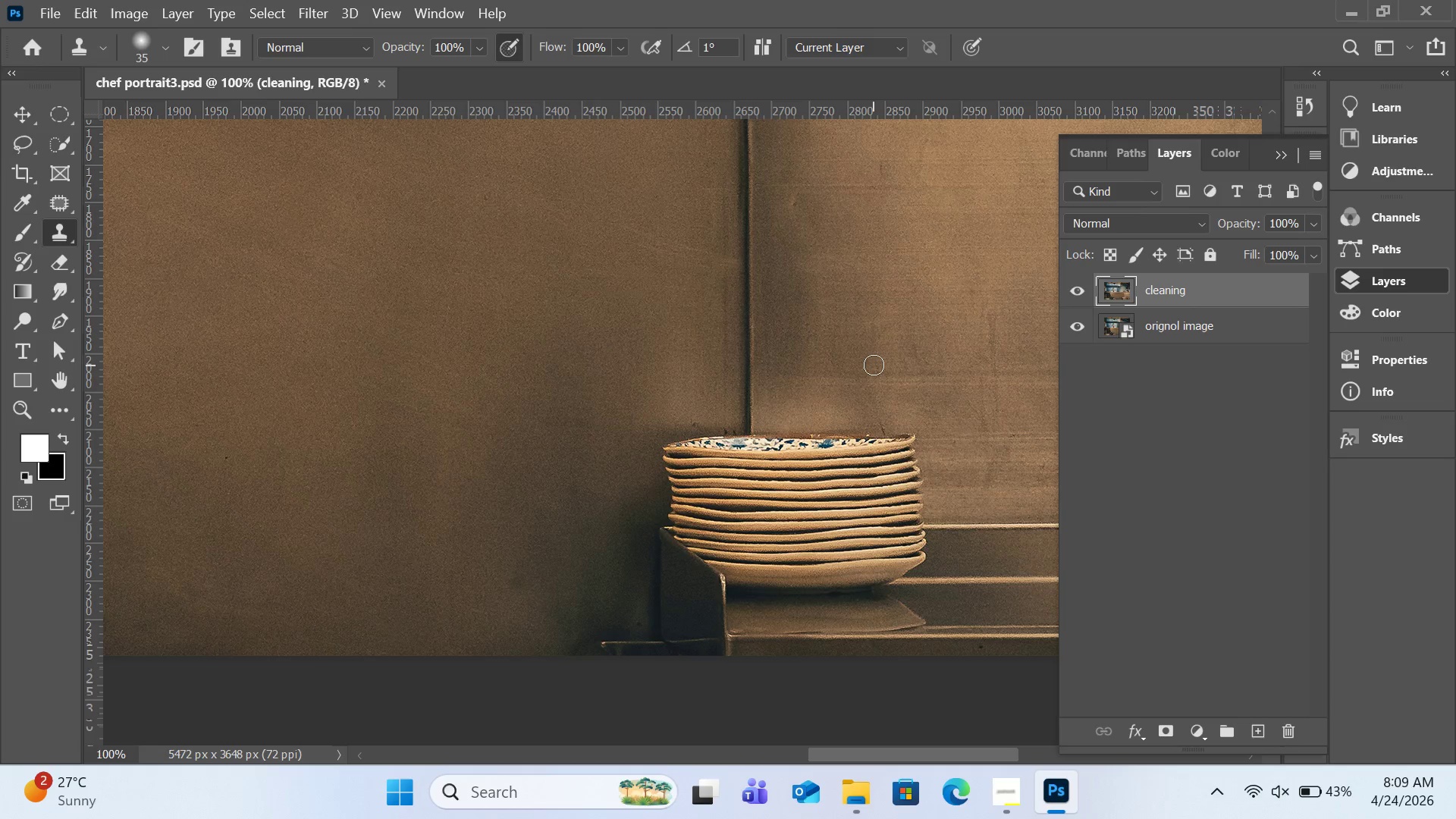 
hold_key(key=AltLeft, duration=0.94)
 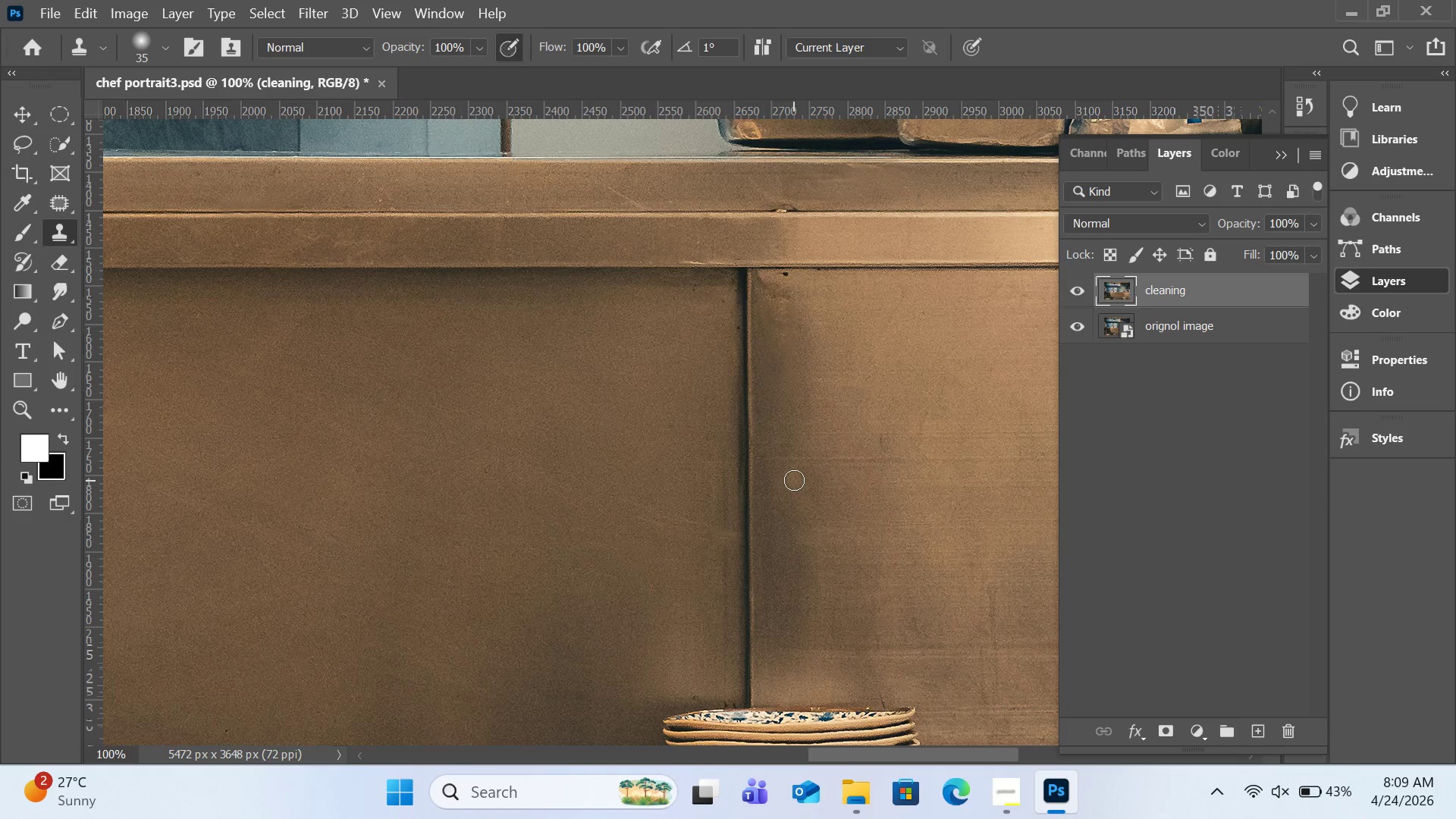 
scroll: coordinate [874, 365], scroll_direction: up, amount: 15.0
 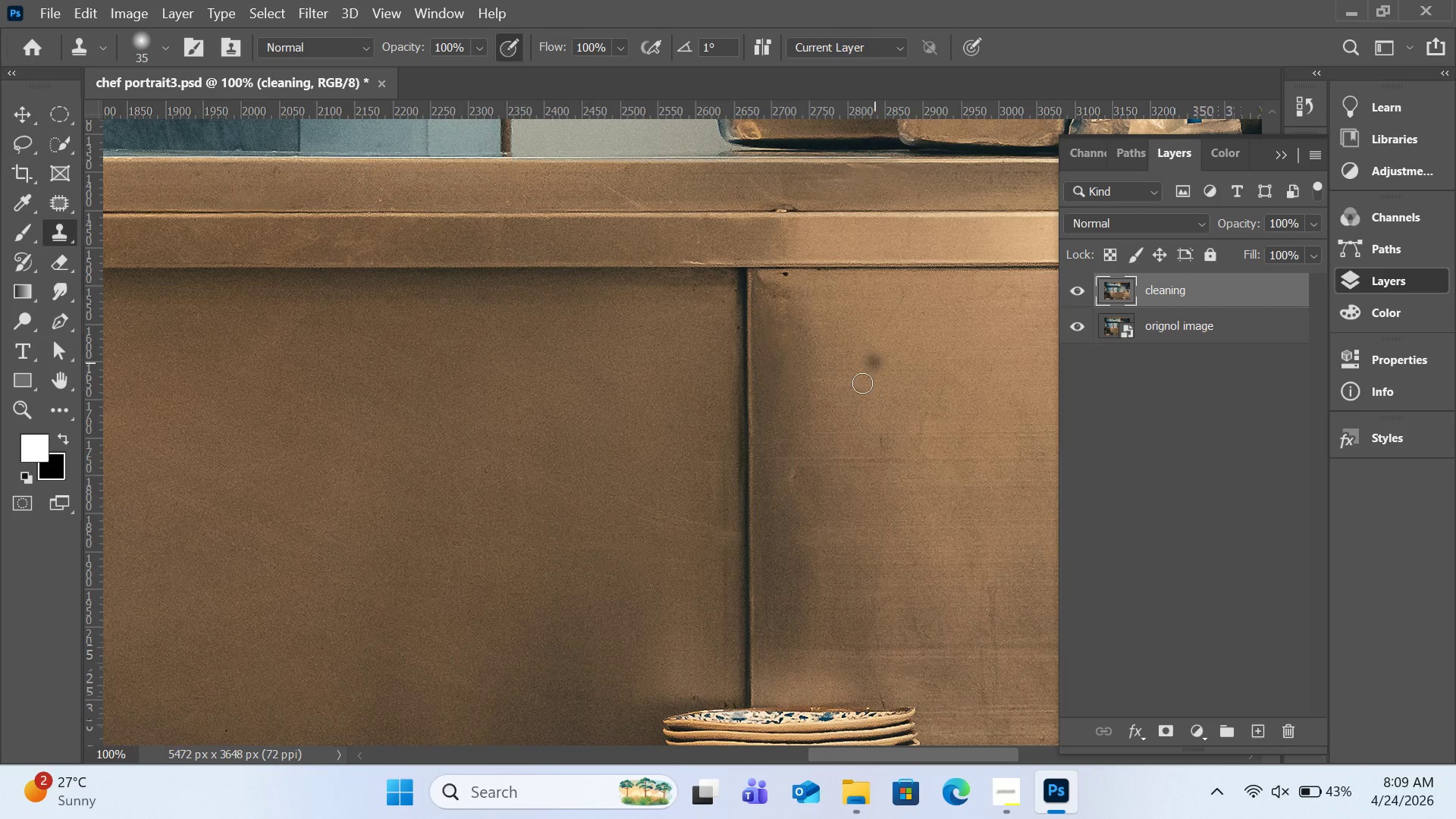 
left_click([811, 447])
 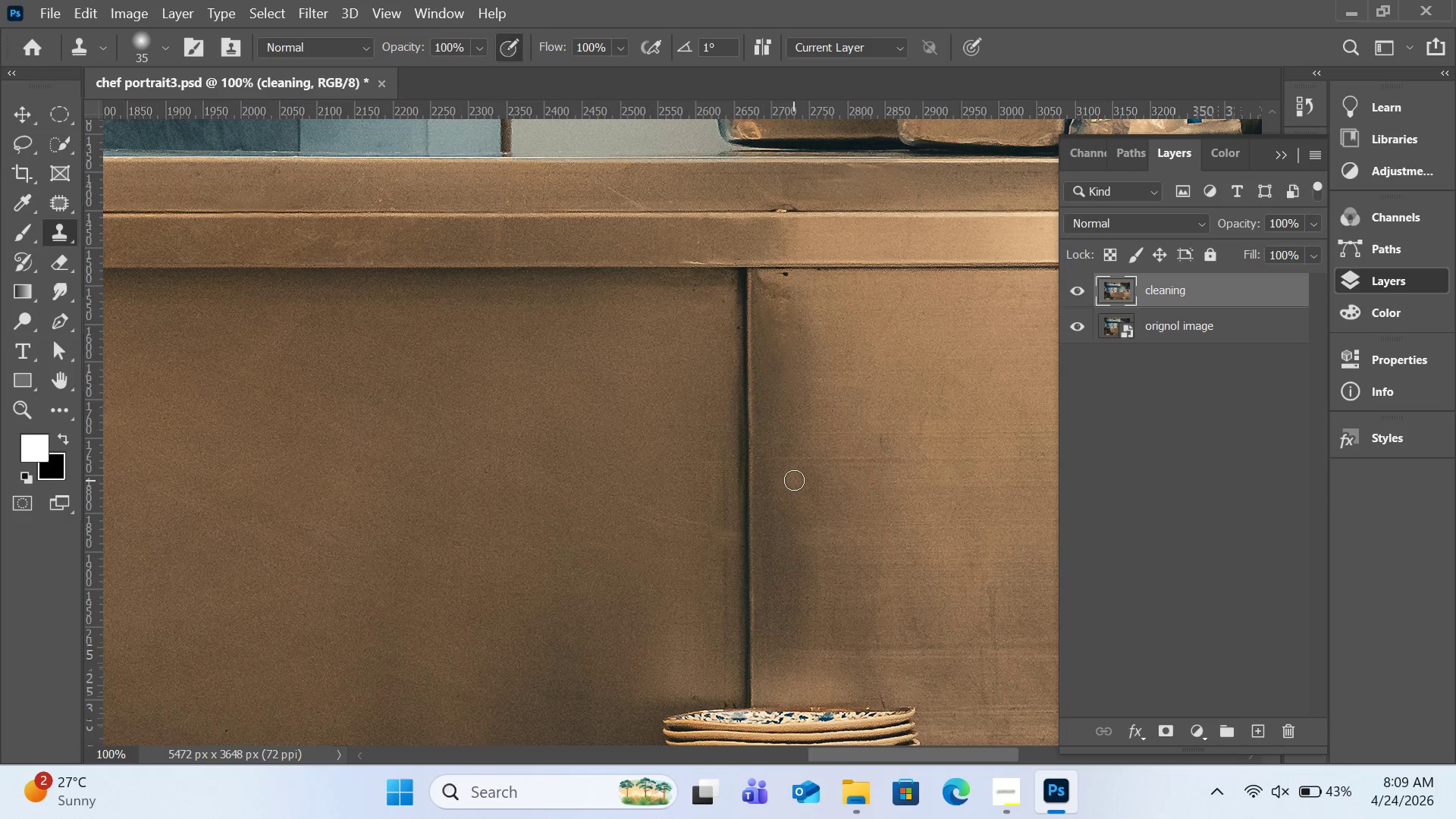 
left_click([794, 480])
 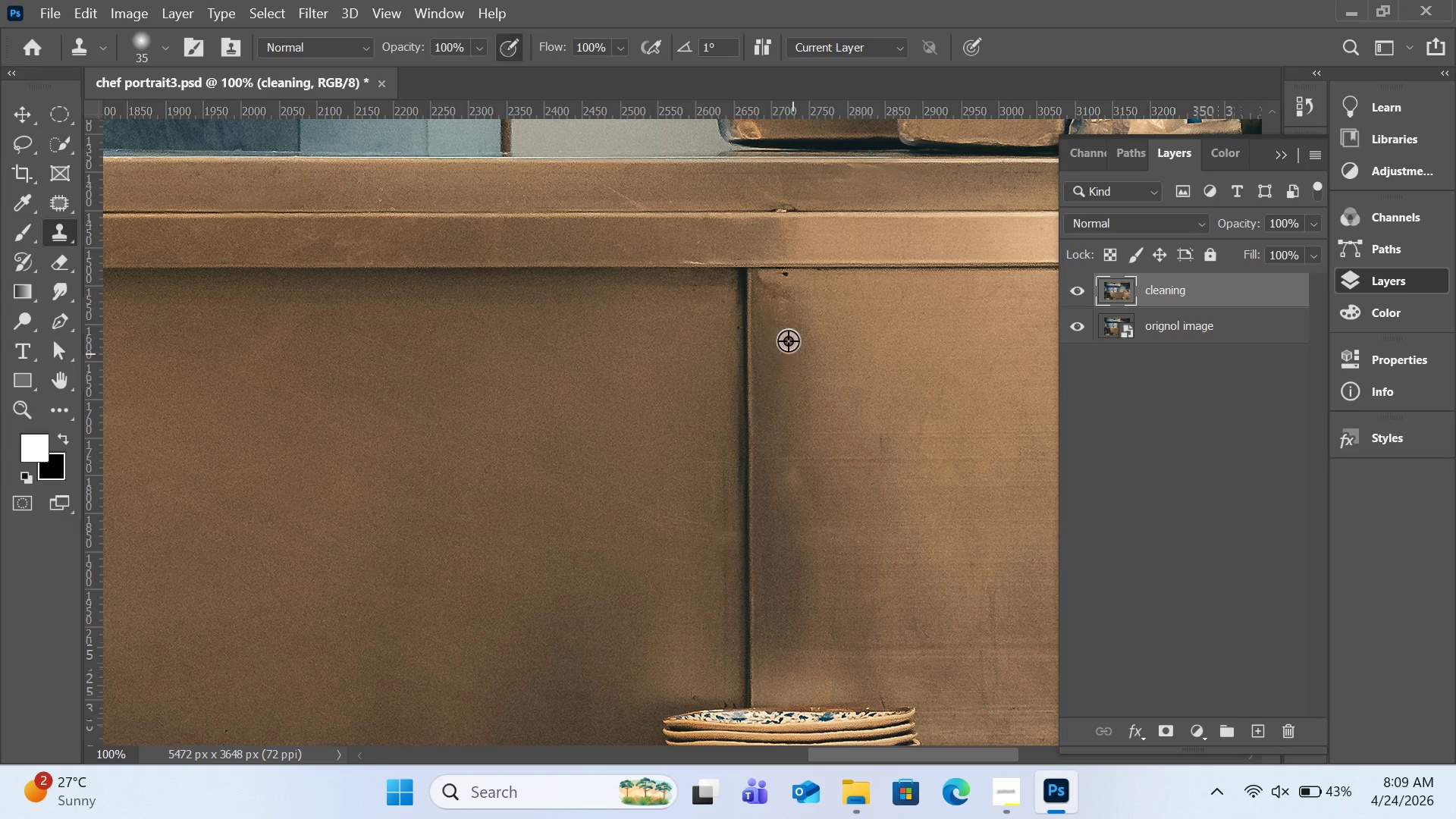 
hold_key(key=AltLeft, duration=1.12)
left_click([804, 286])
 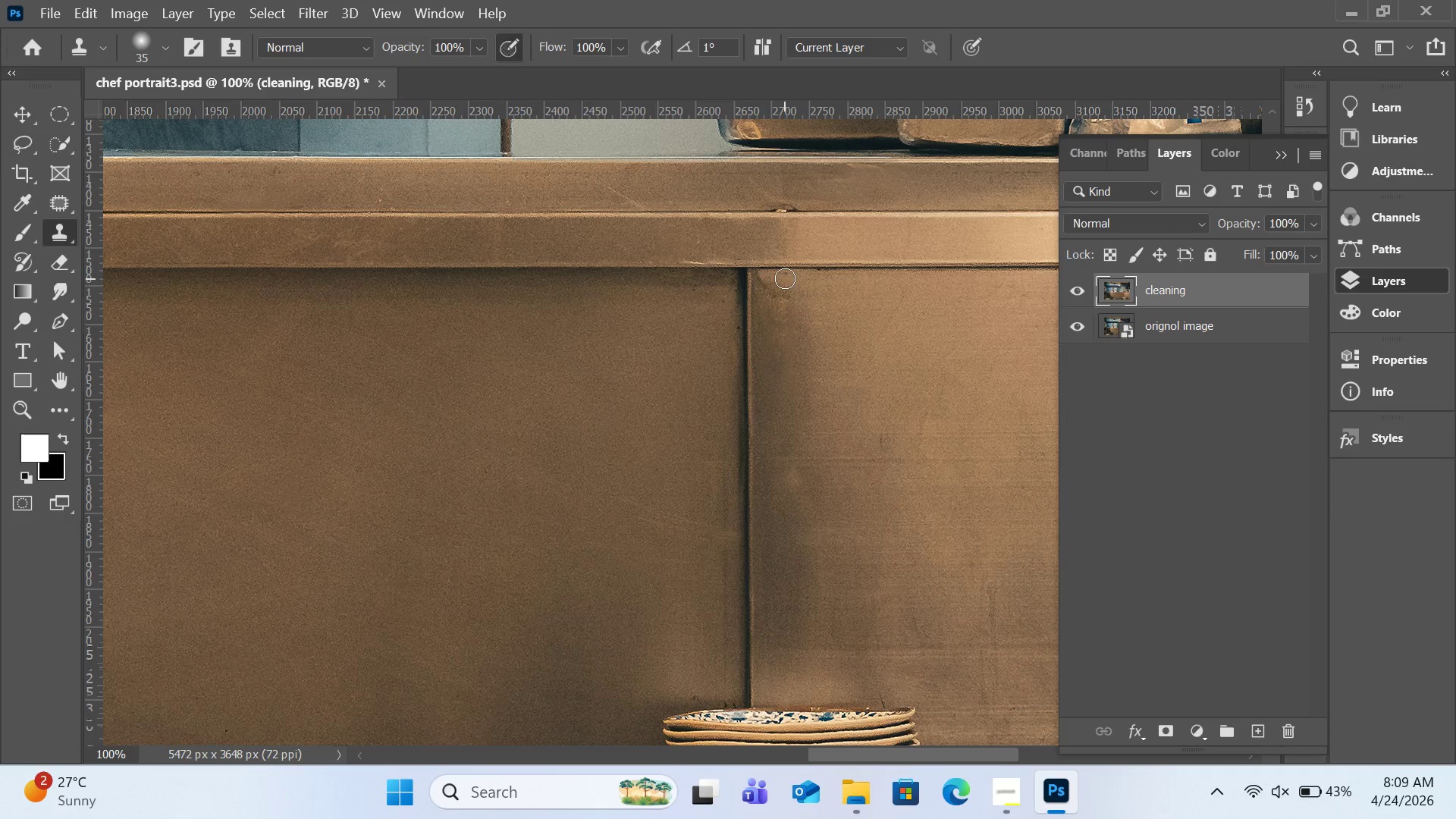 
left_click([785, 278])
 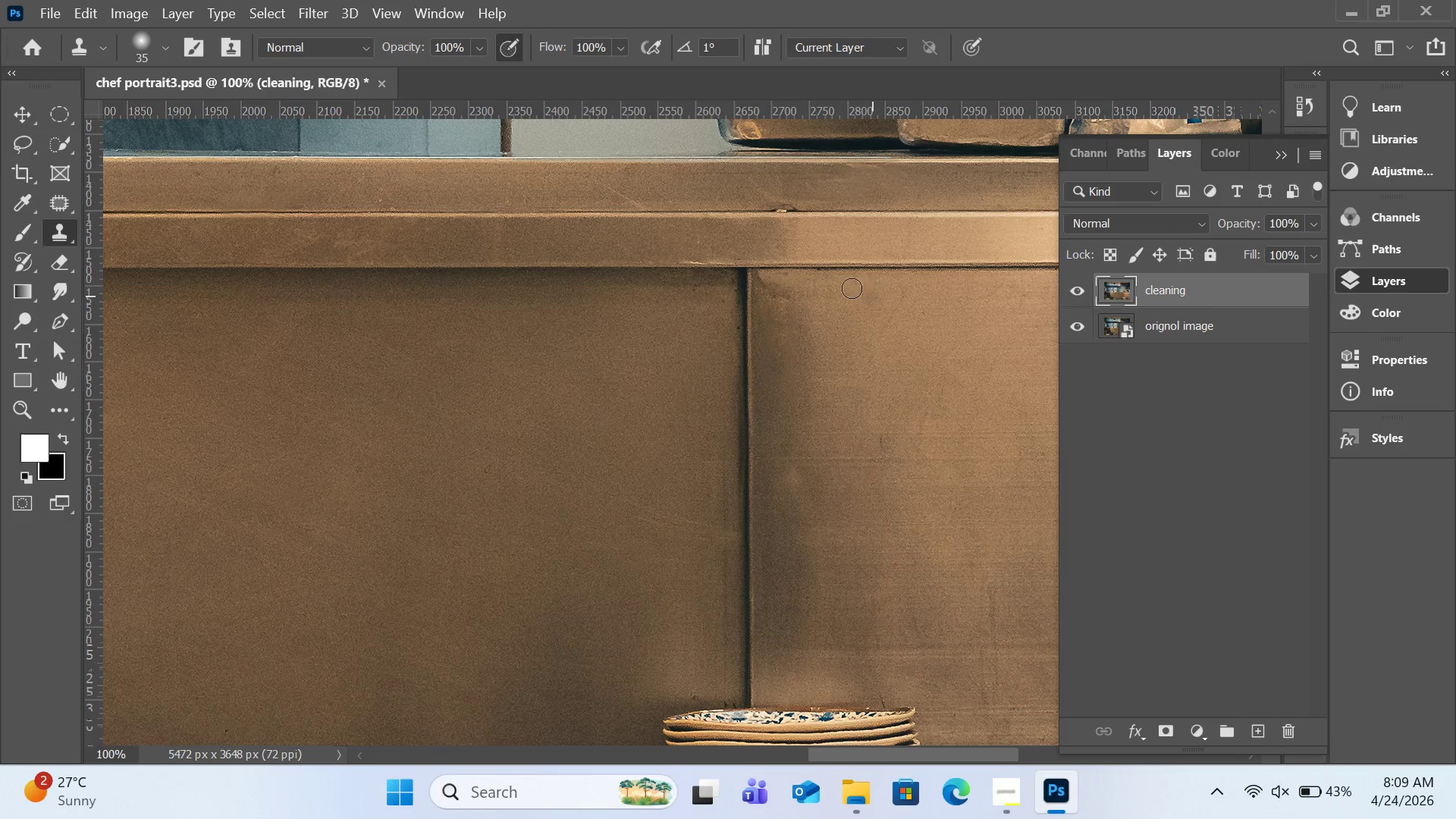 
hold_key(key=AltLeft, duration=0.66)
left_click([811, 271])
 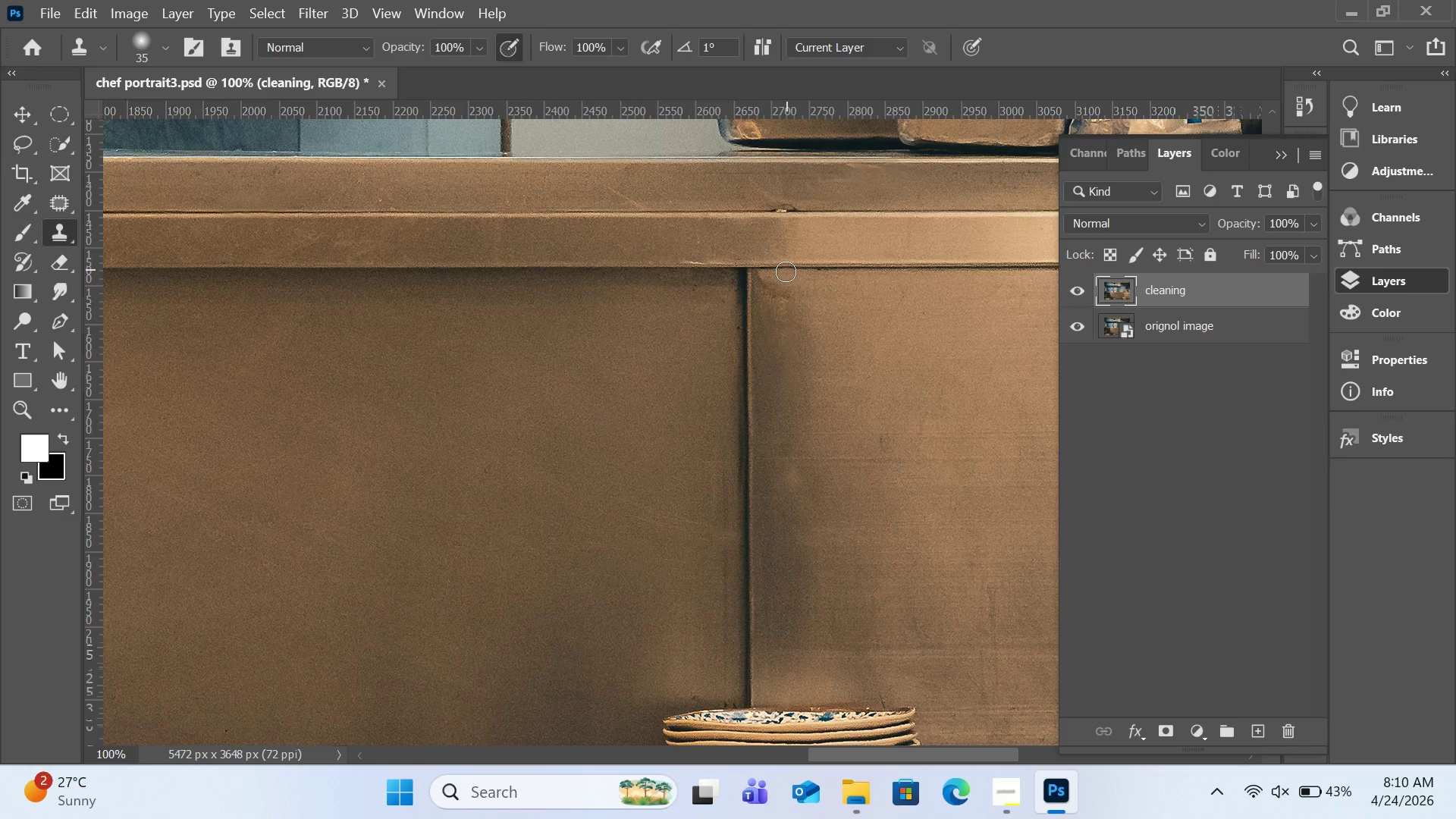 
left_click([786, 271])
 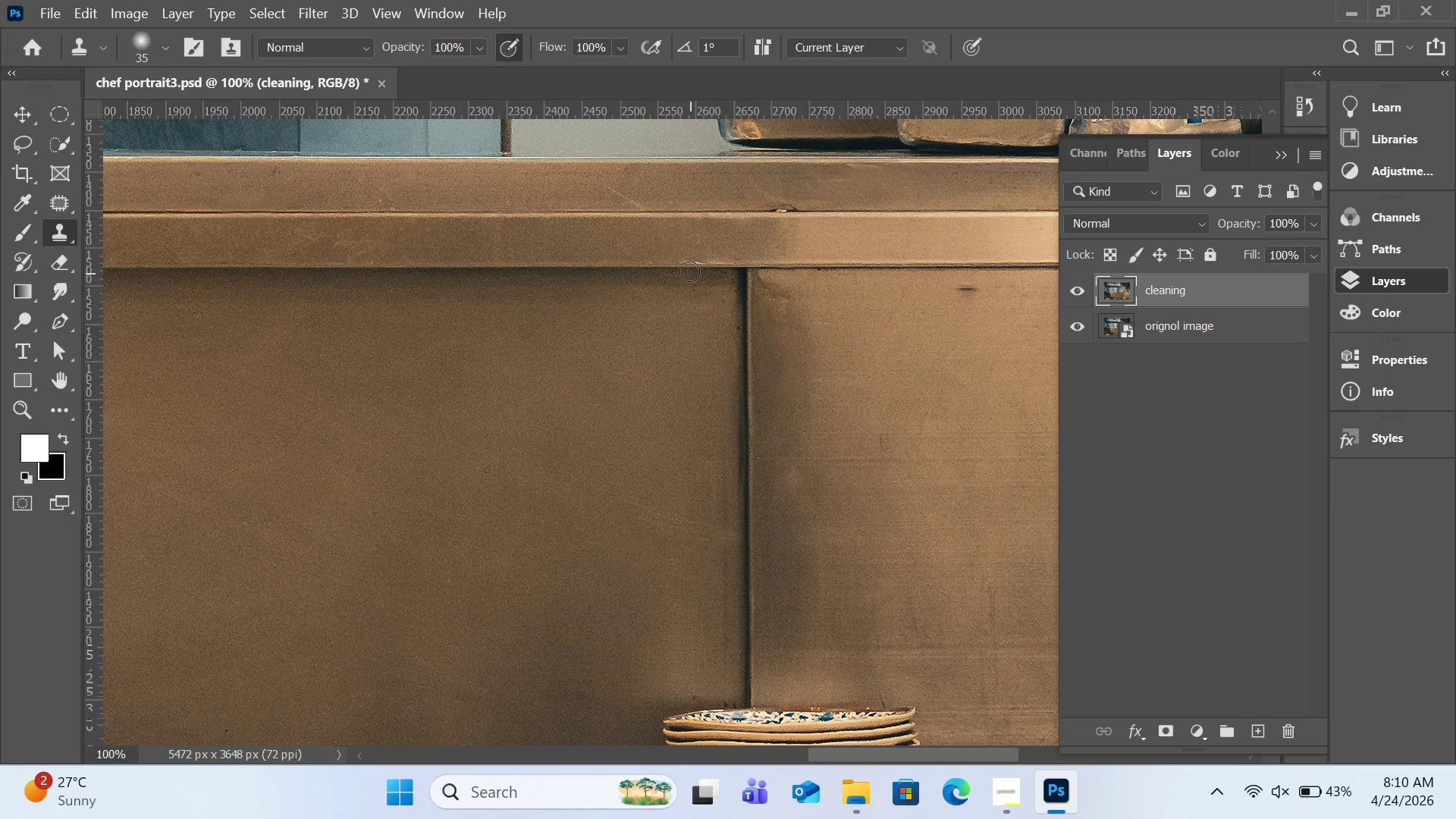 
hold_key(key=AltLeft, duration=1.52)
left_click([674, 265])
 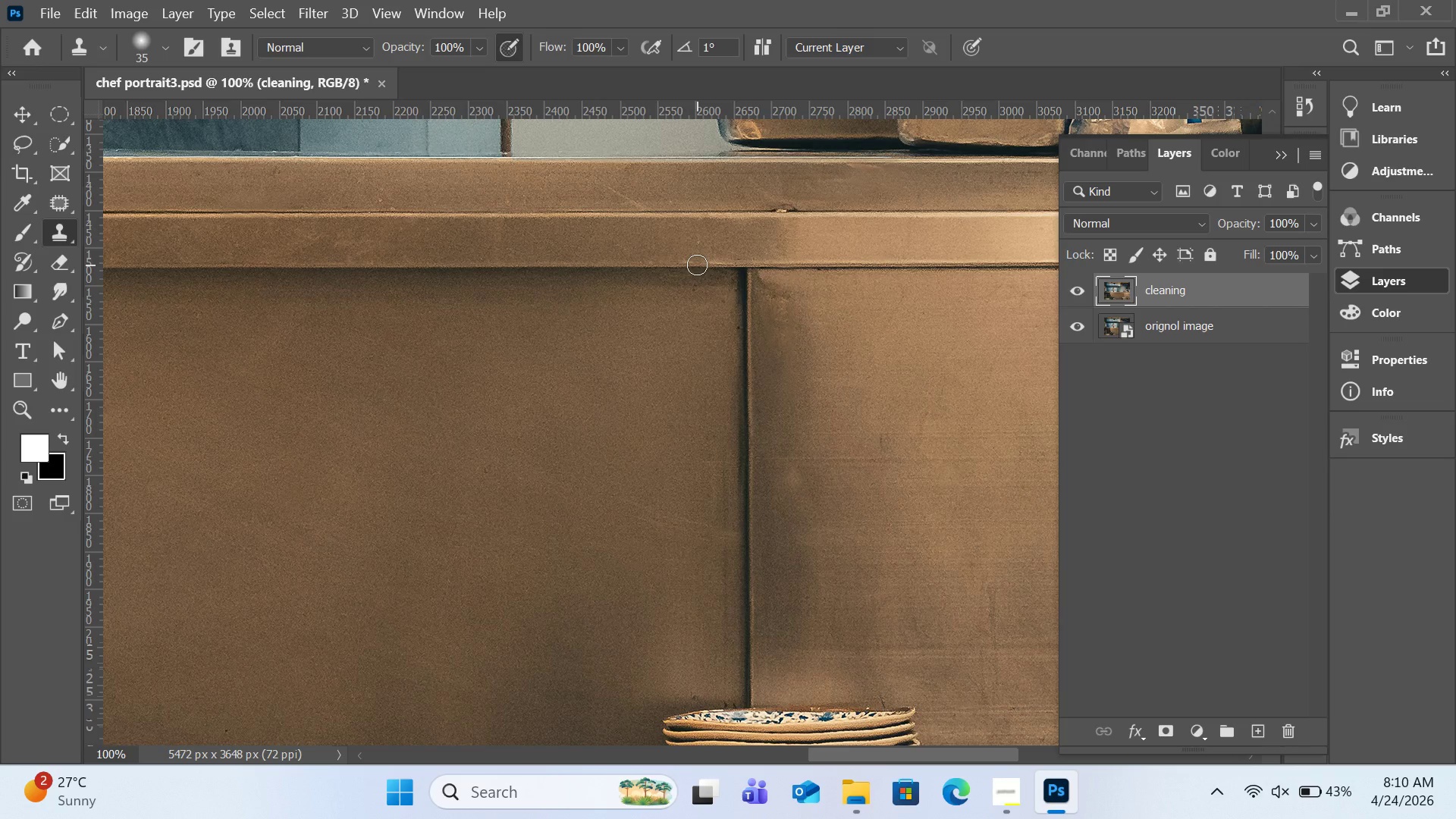 
left_click([697, 265])
 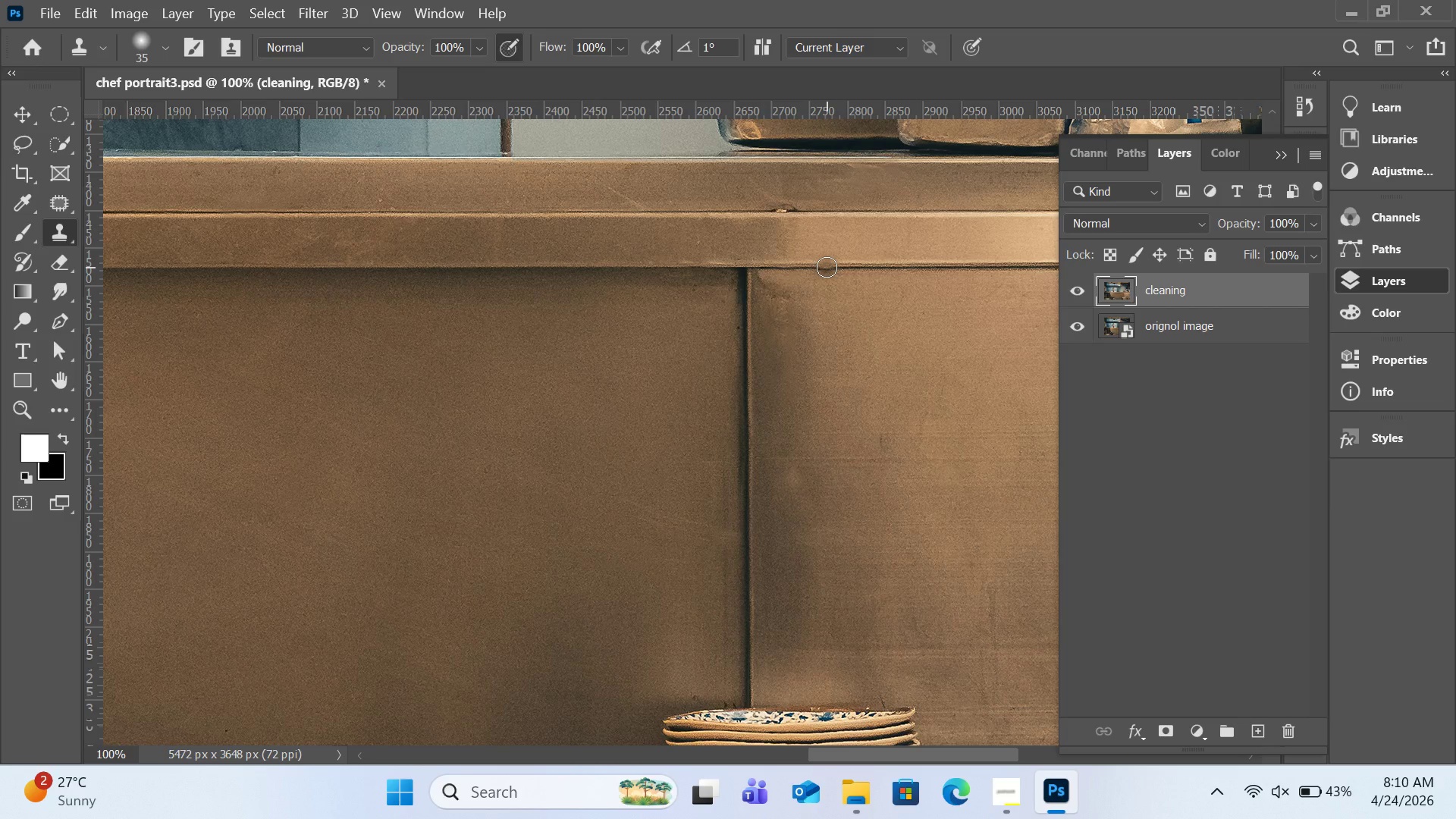 
hold_key(key=AltLeft, duration=2.19)
left_click([824, 211])
 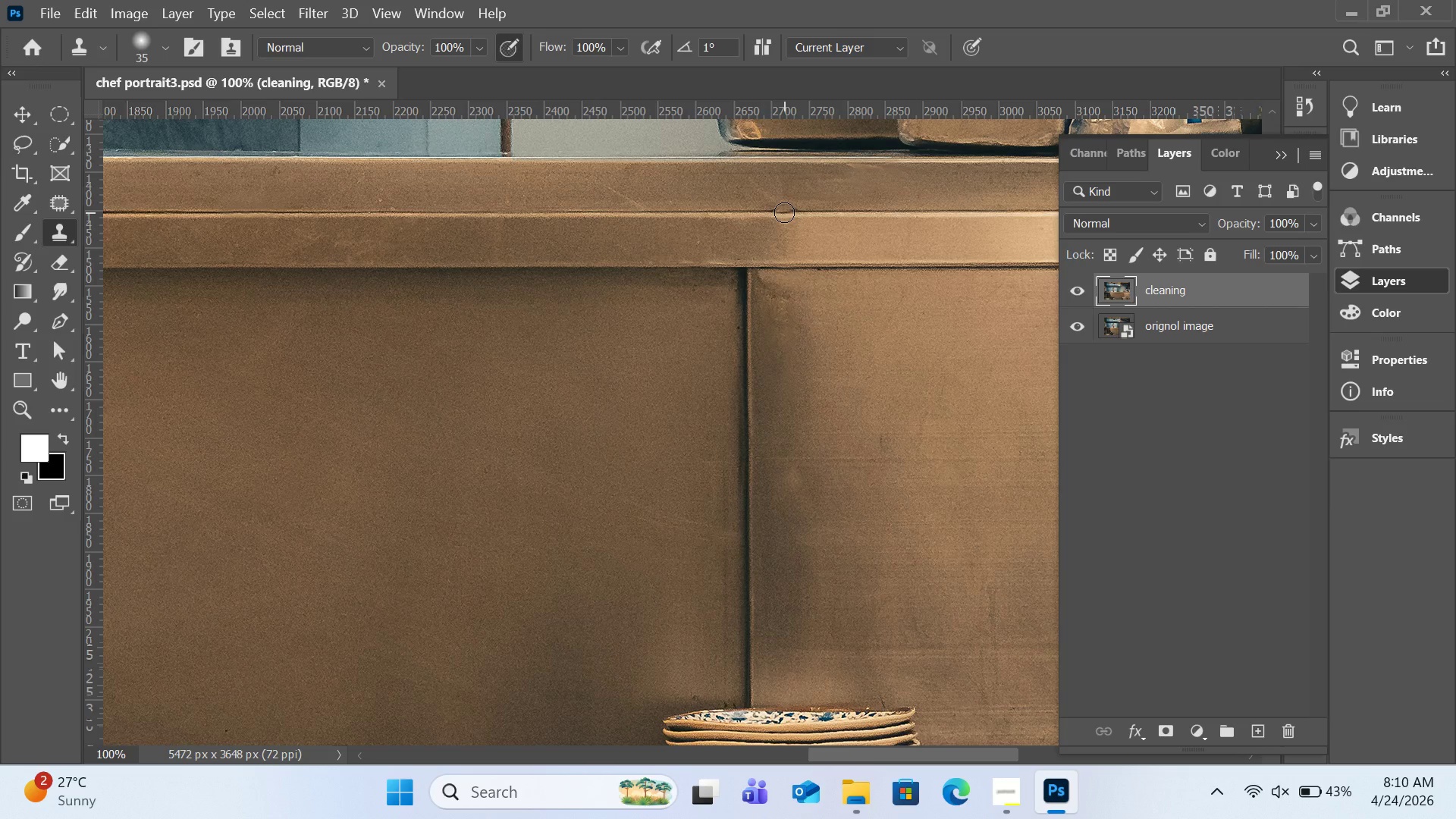 
wait(5.69)
 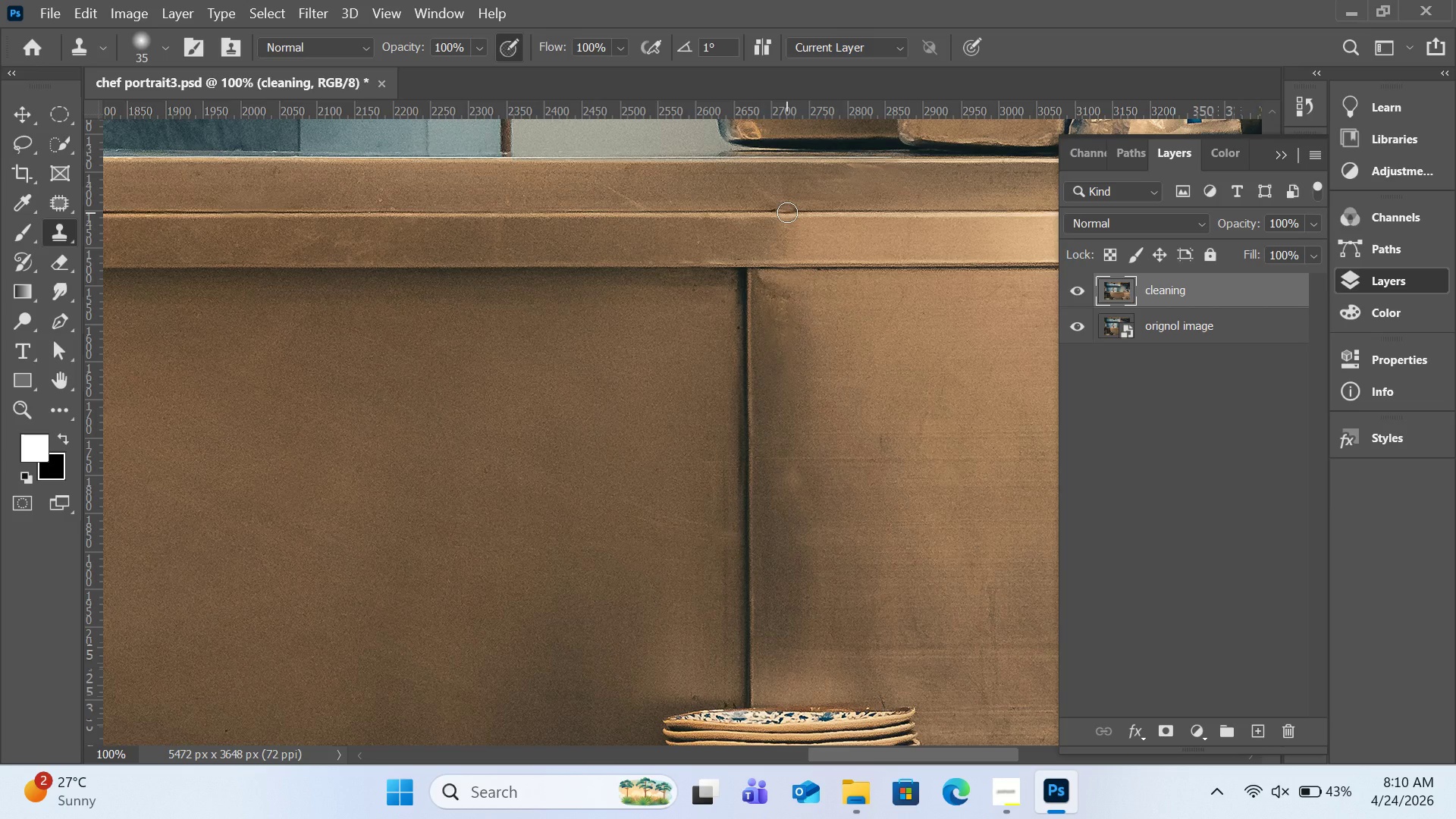 
left_click([786, 211])
 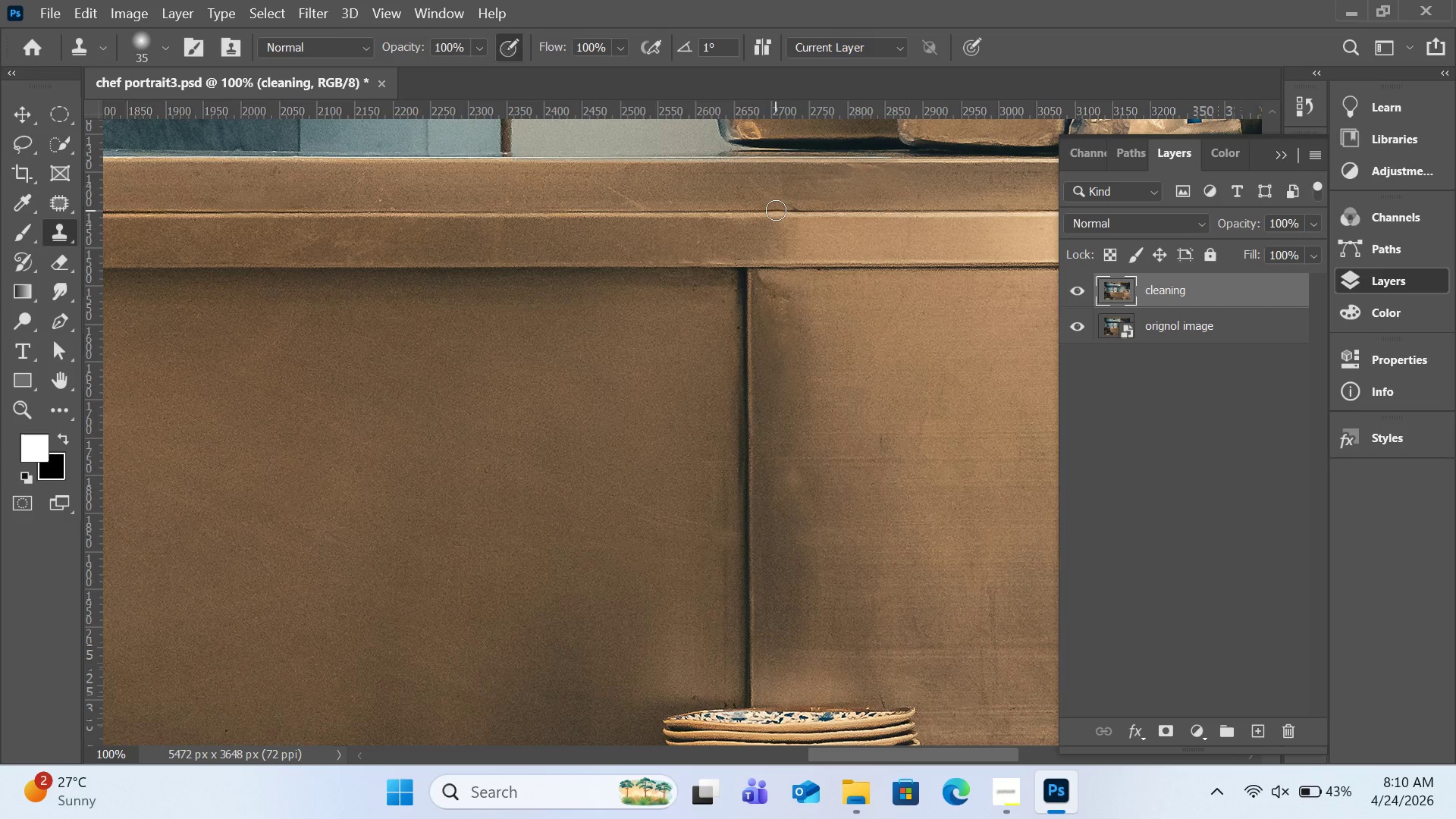 
left_click([776, 210])
 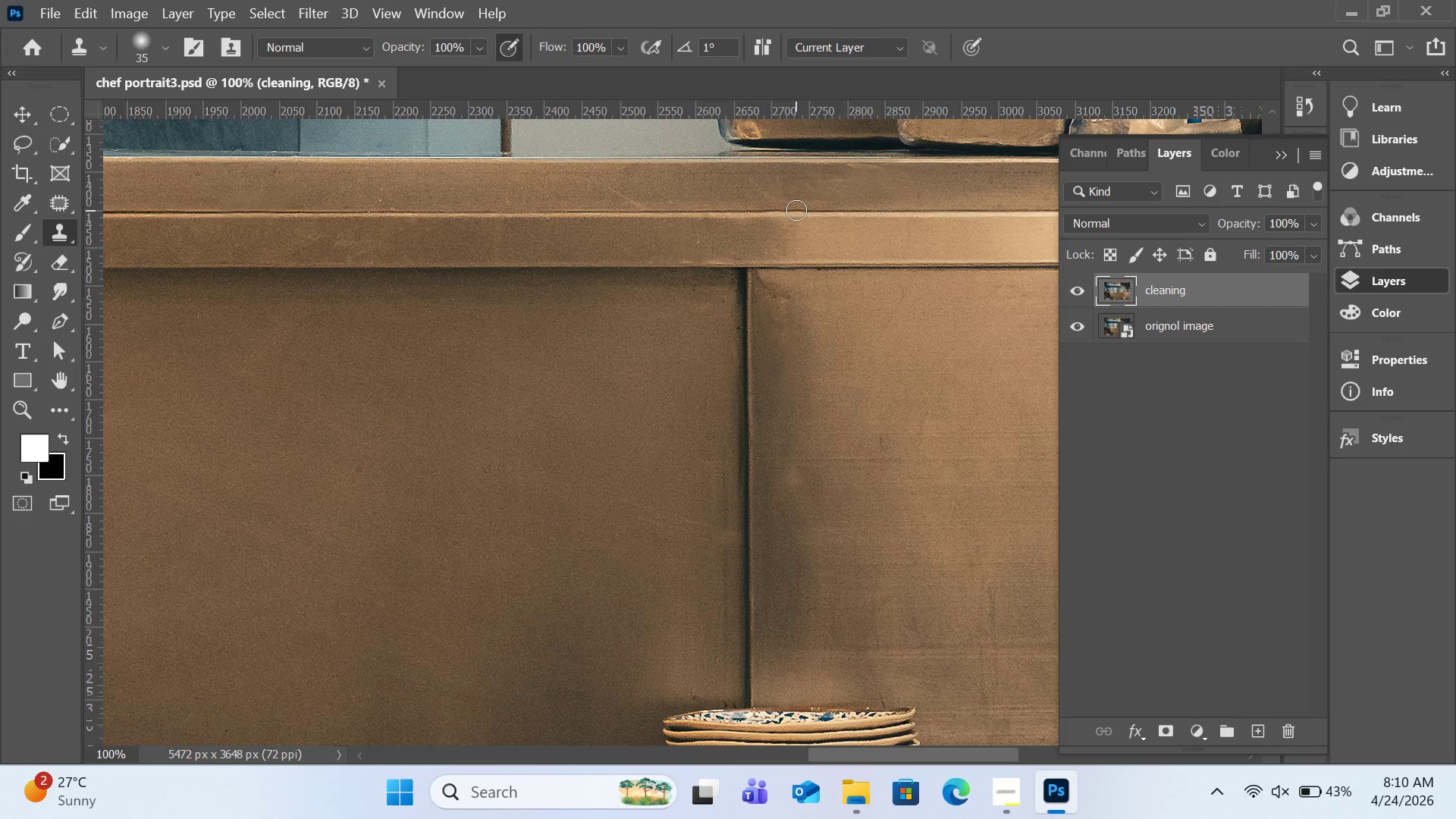 
left_click([796, 210])
 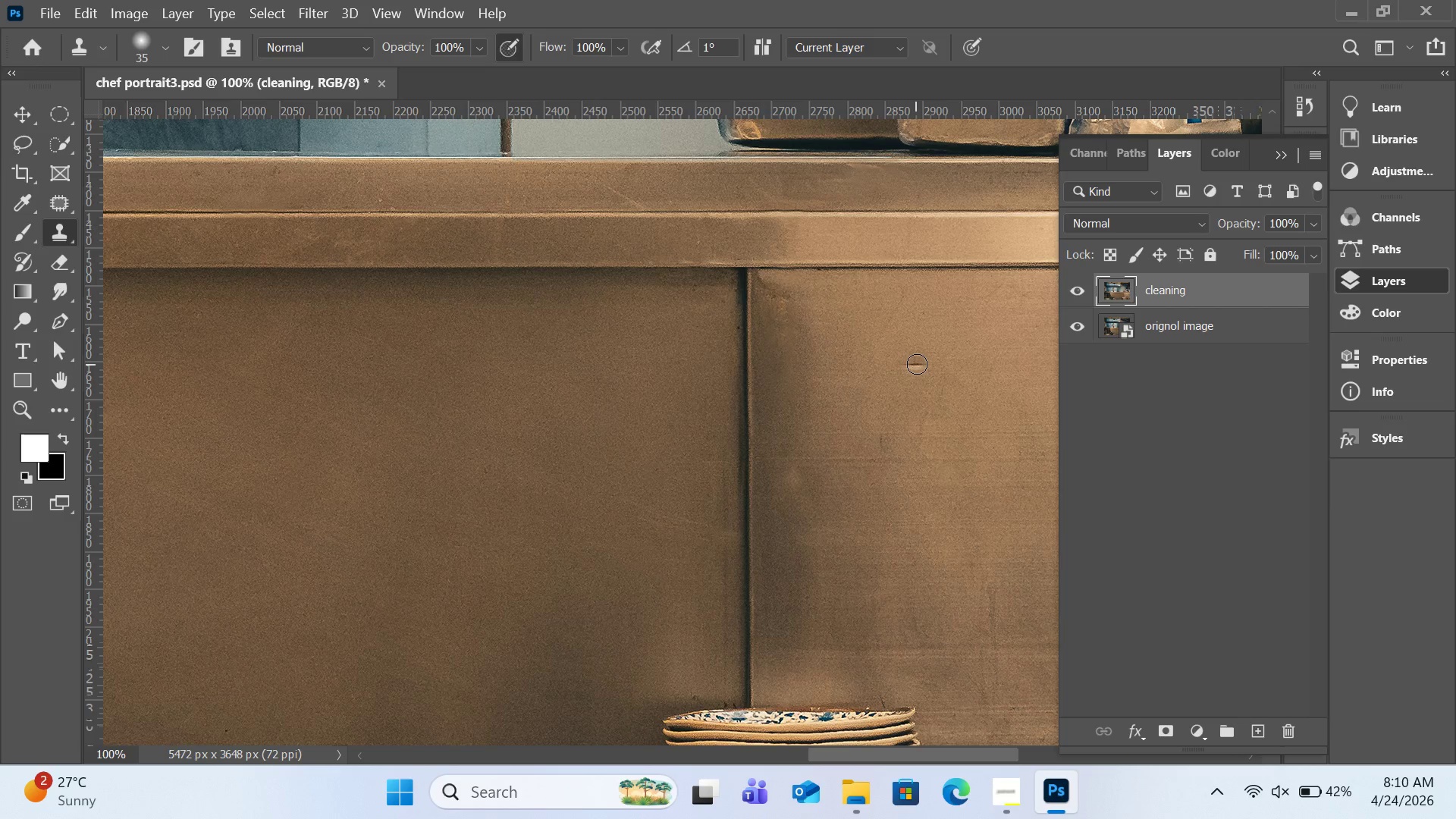 
wait(5.02)
 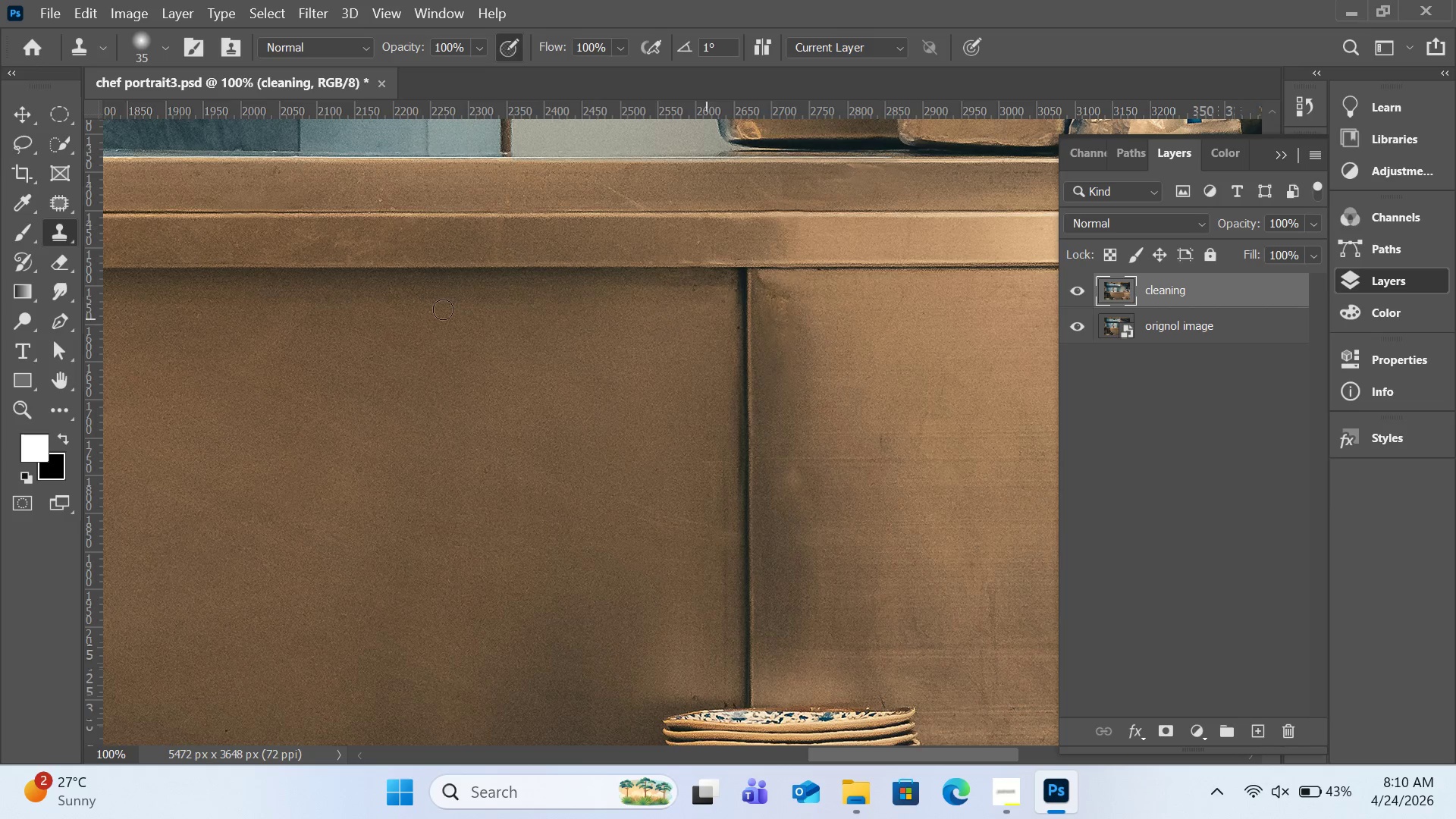 
key(Control+Minus)
 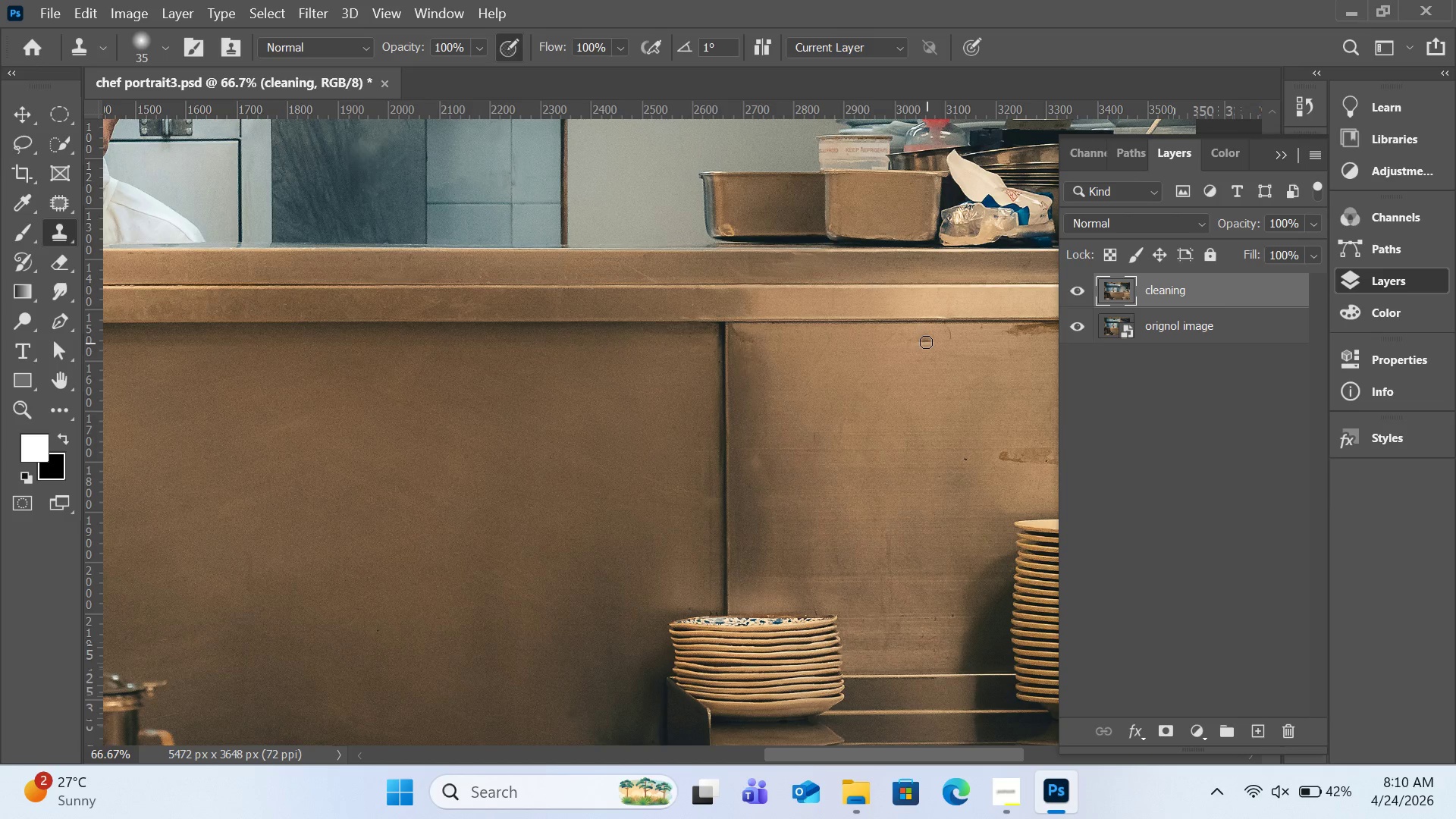 
key(H)
 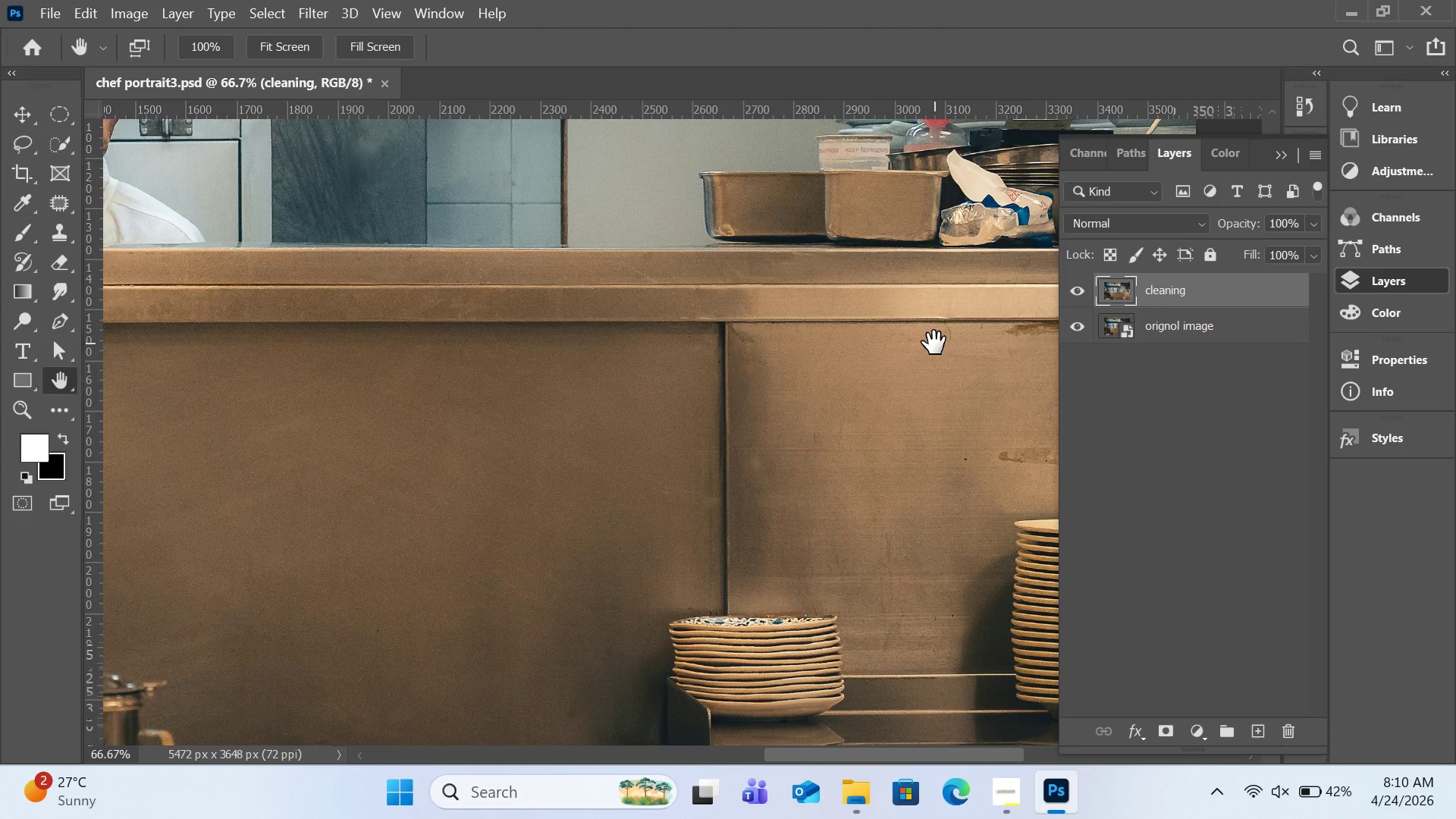 
left_click_drag(start_coordinate=[934, 343], to_coordinate=[676, 353])
 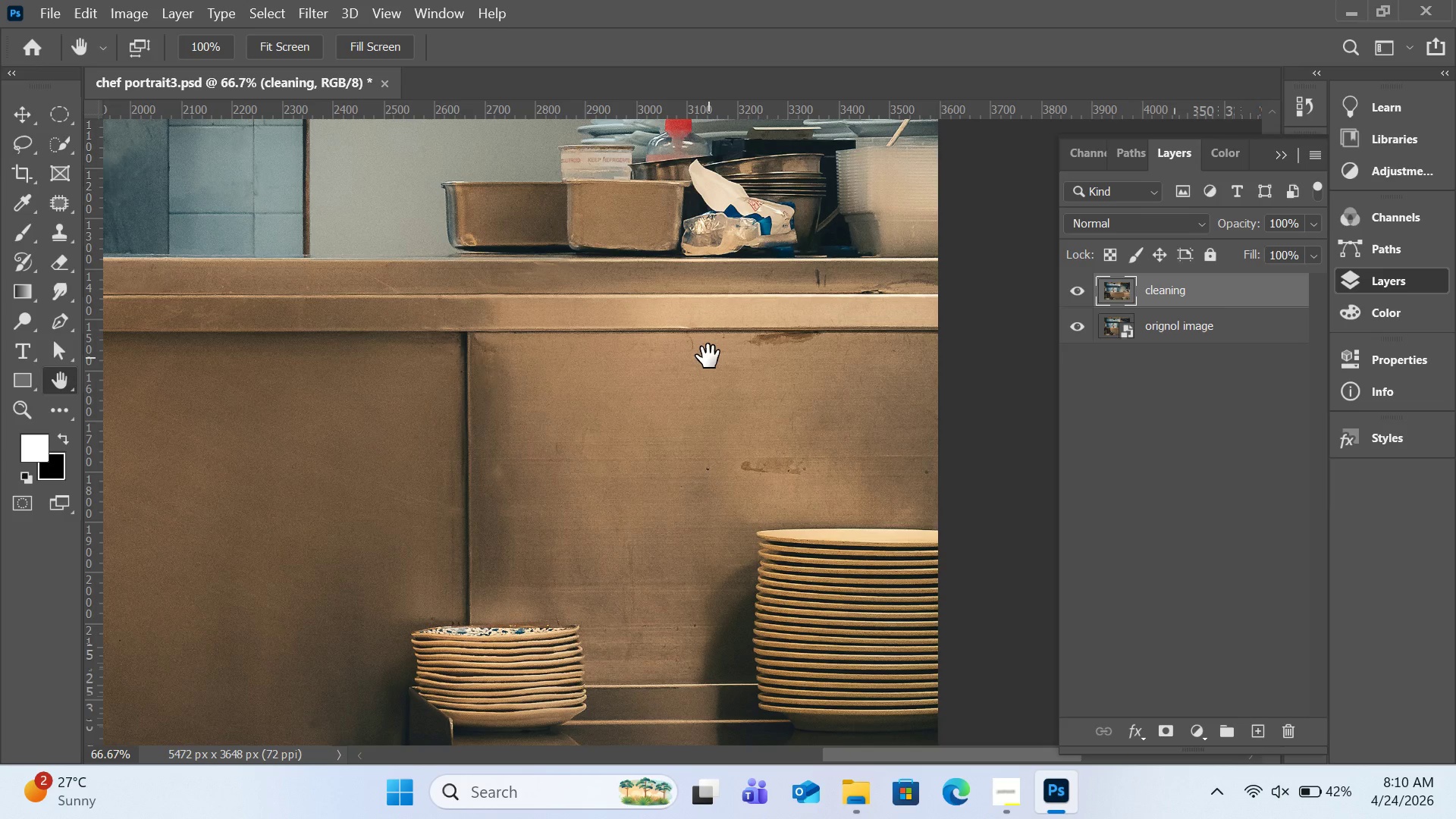 
key(Control+Equal)
 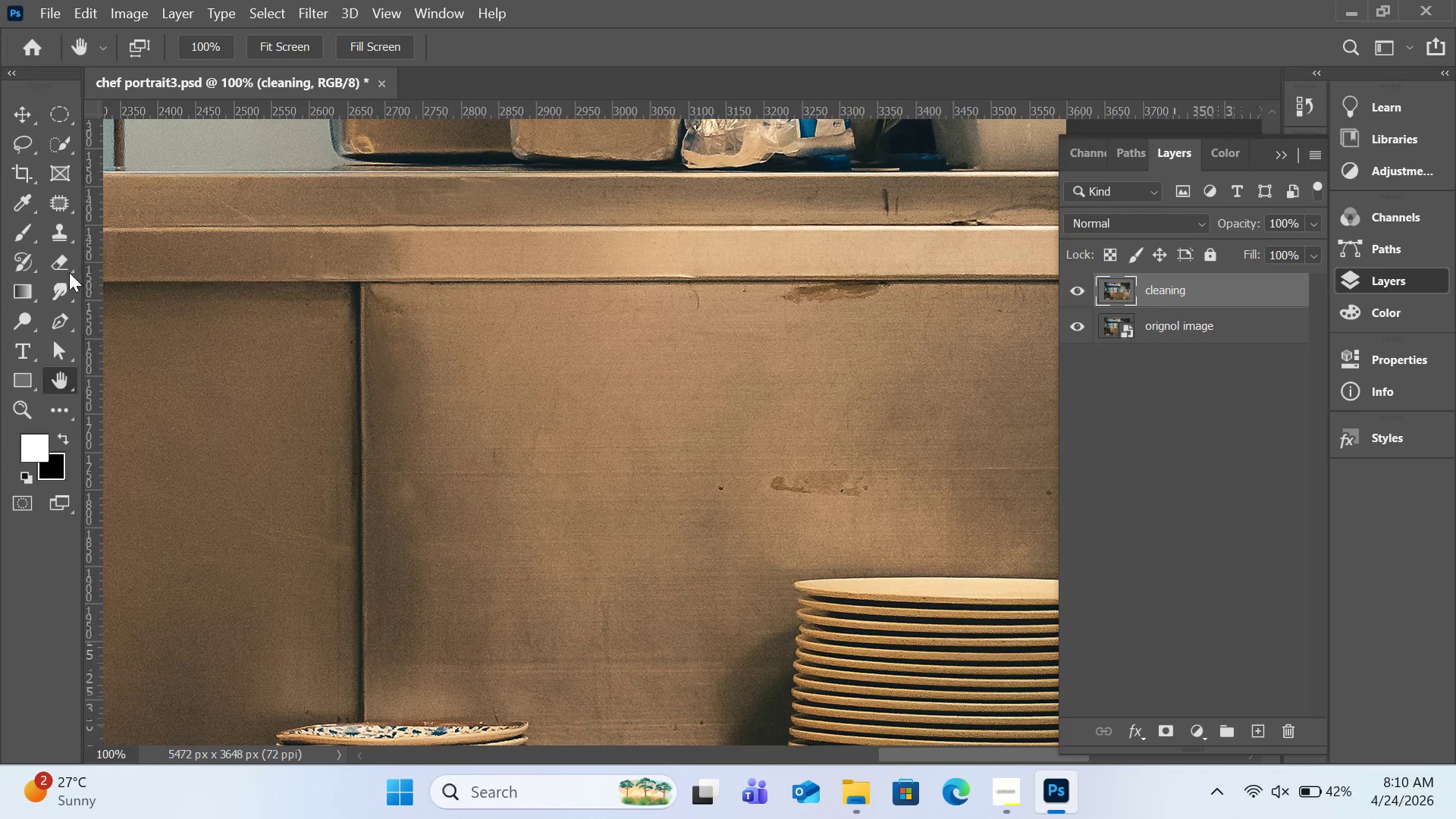 
left_click([66, 239])
 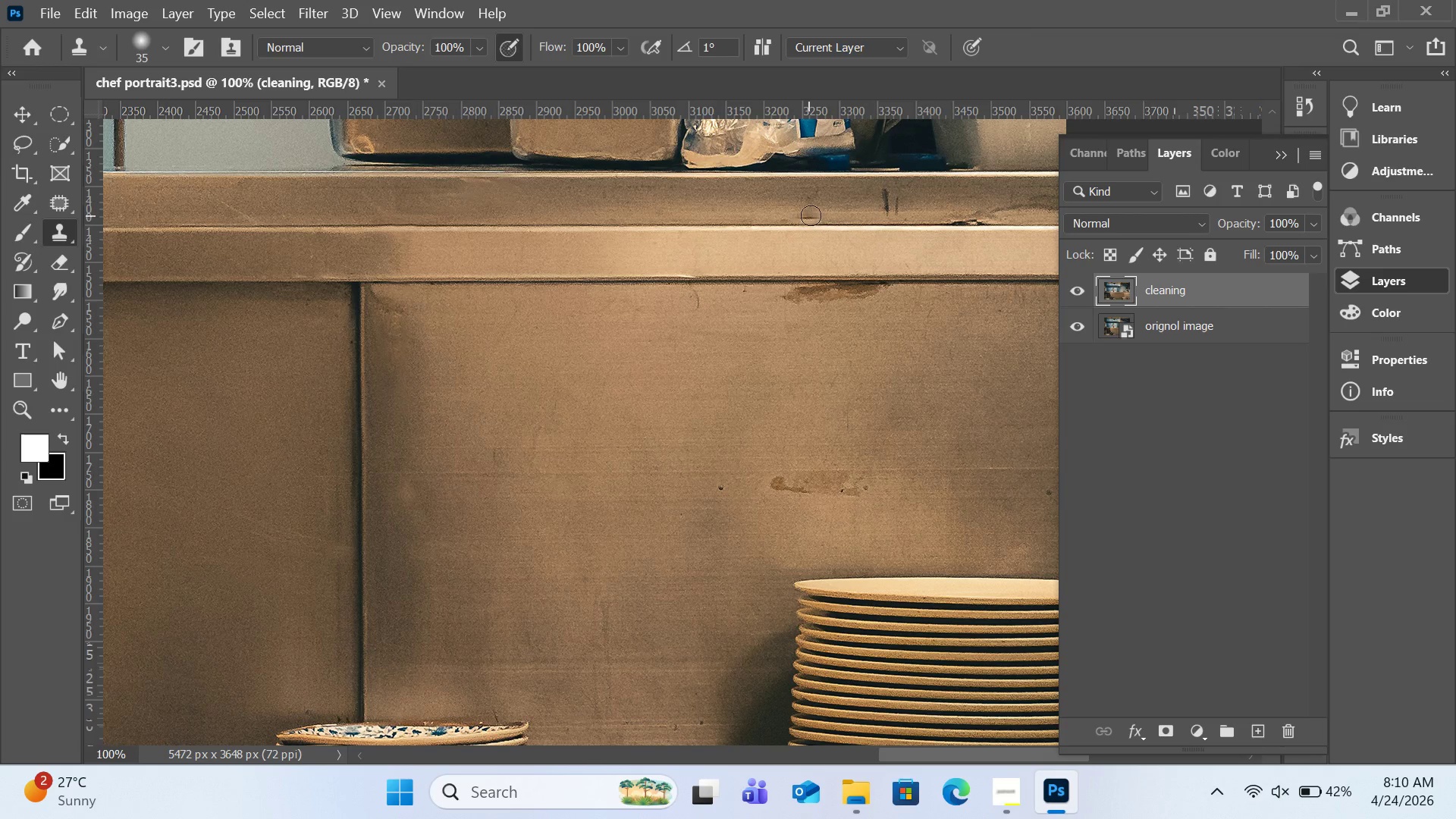 
hold_key(key=AltLeft, duration=0.86)
left_click([851, 201])
 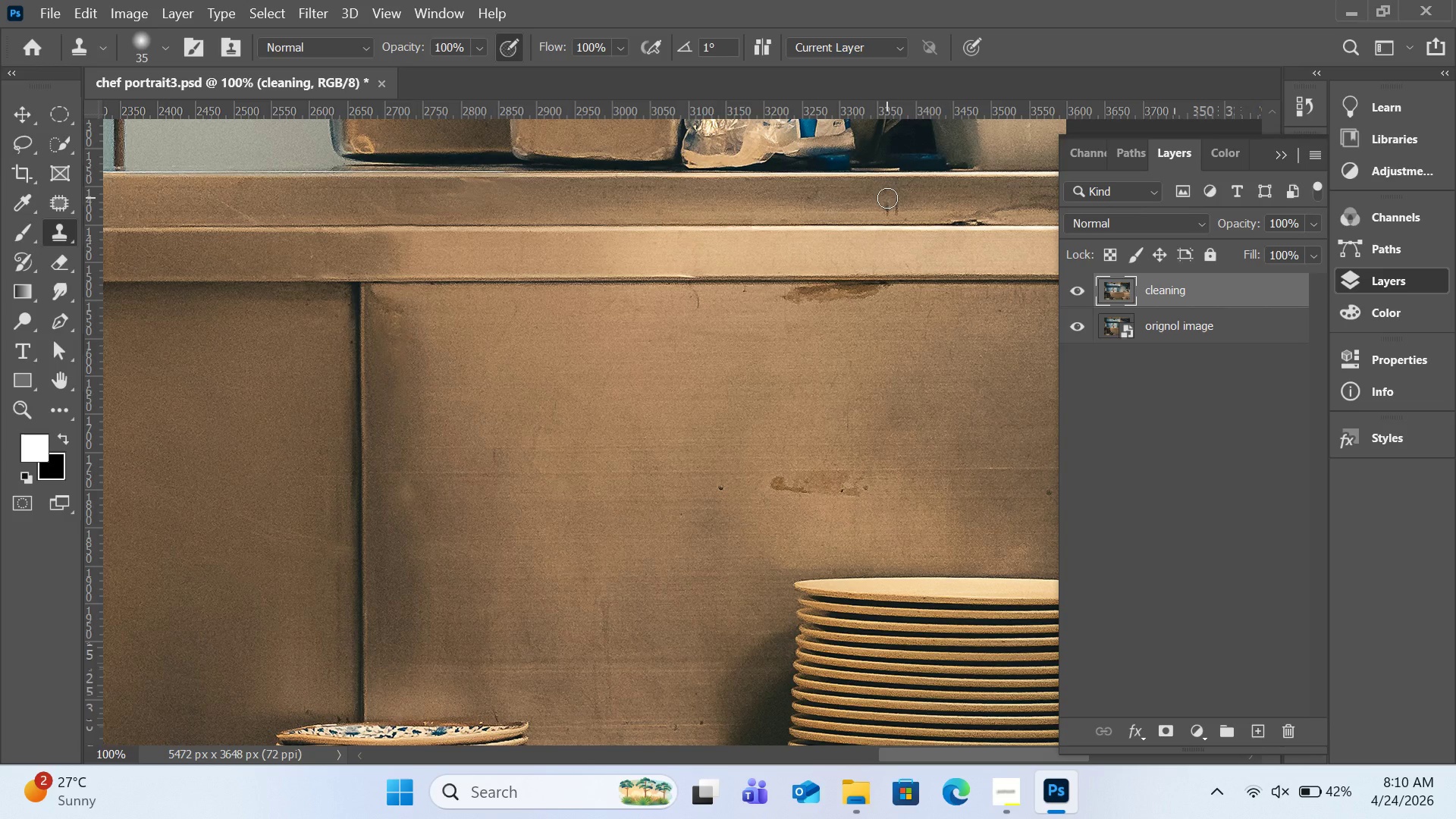 
left_click([887, 198])
 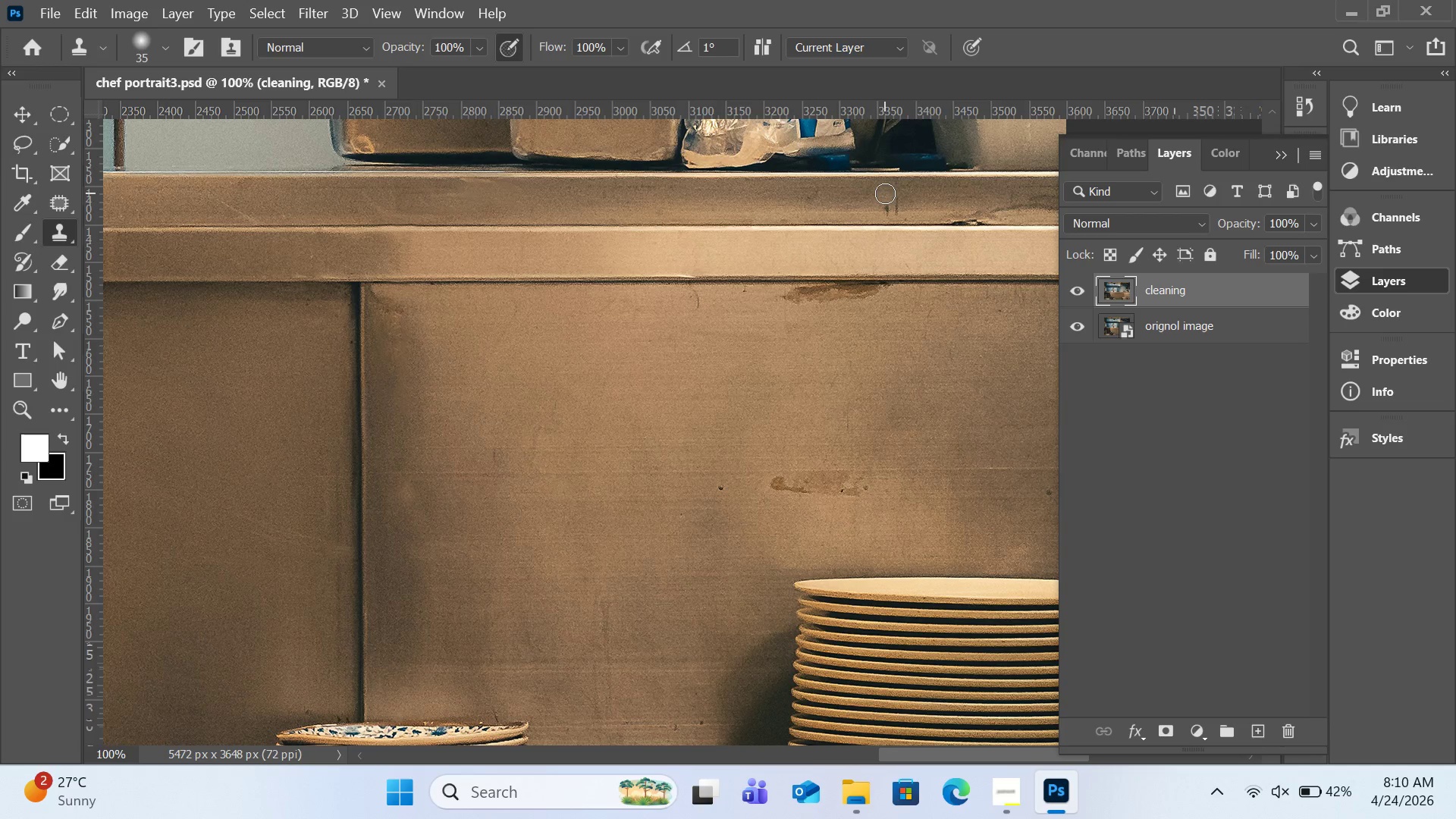 
left_click([885, 193])
 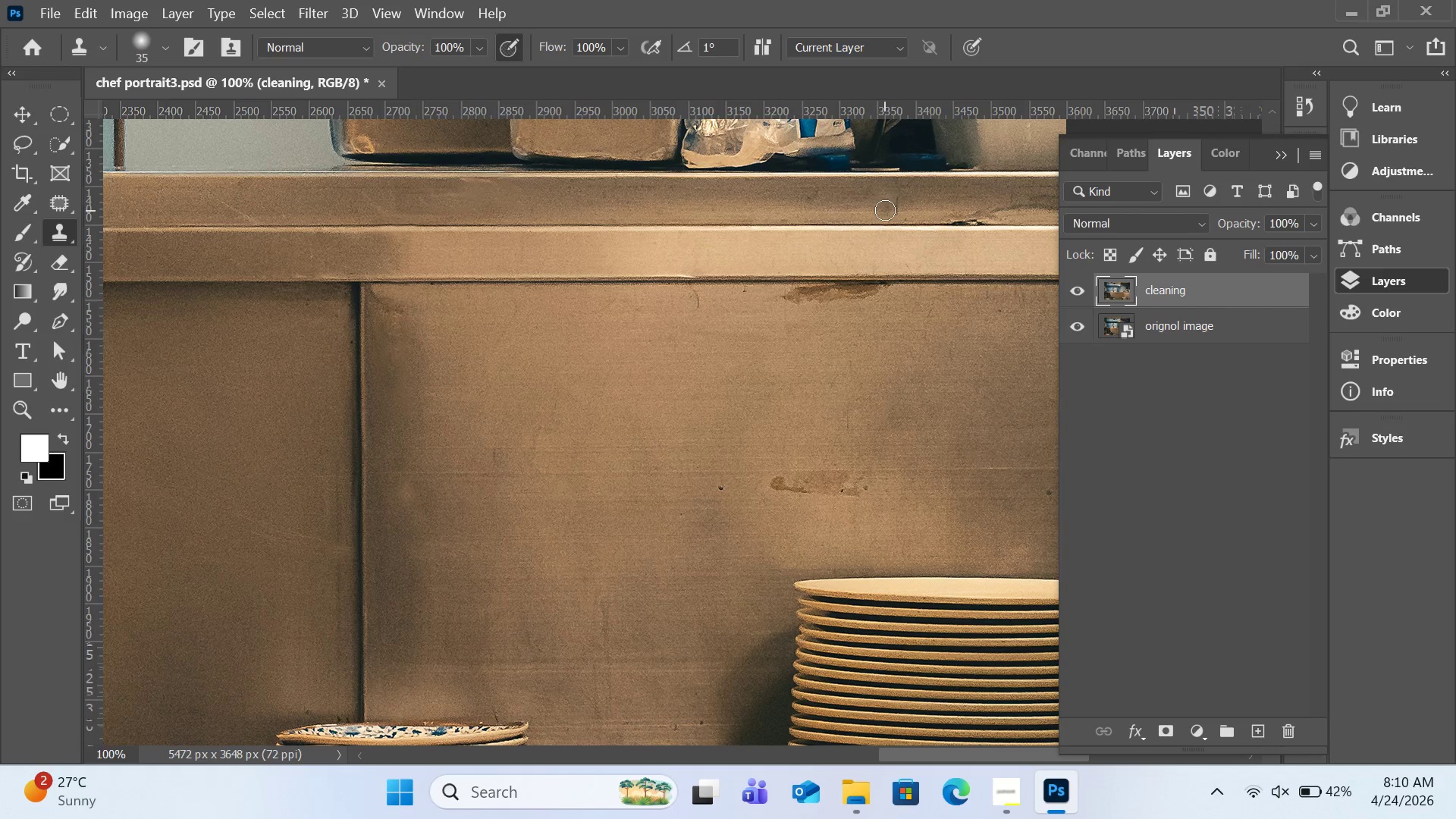 
left_click([885, 210])
 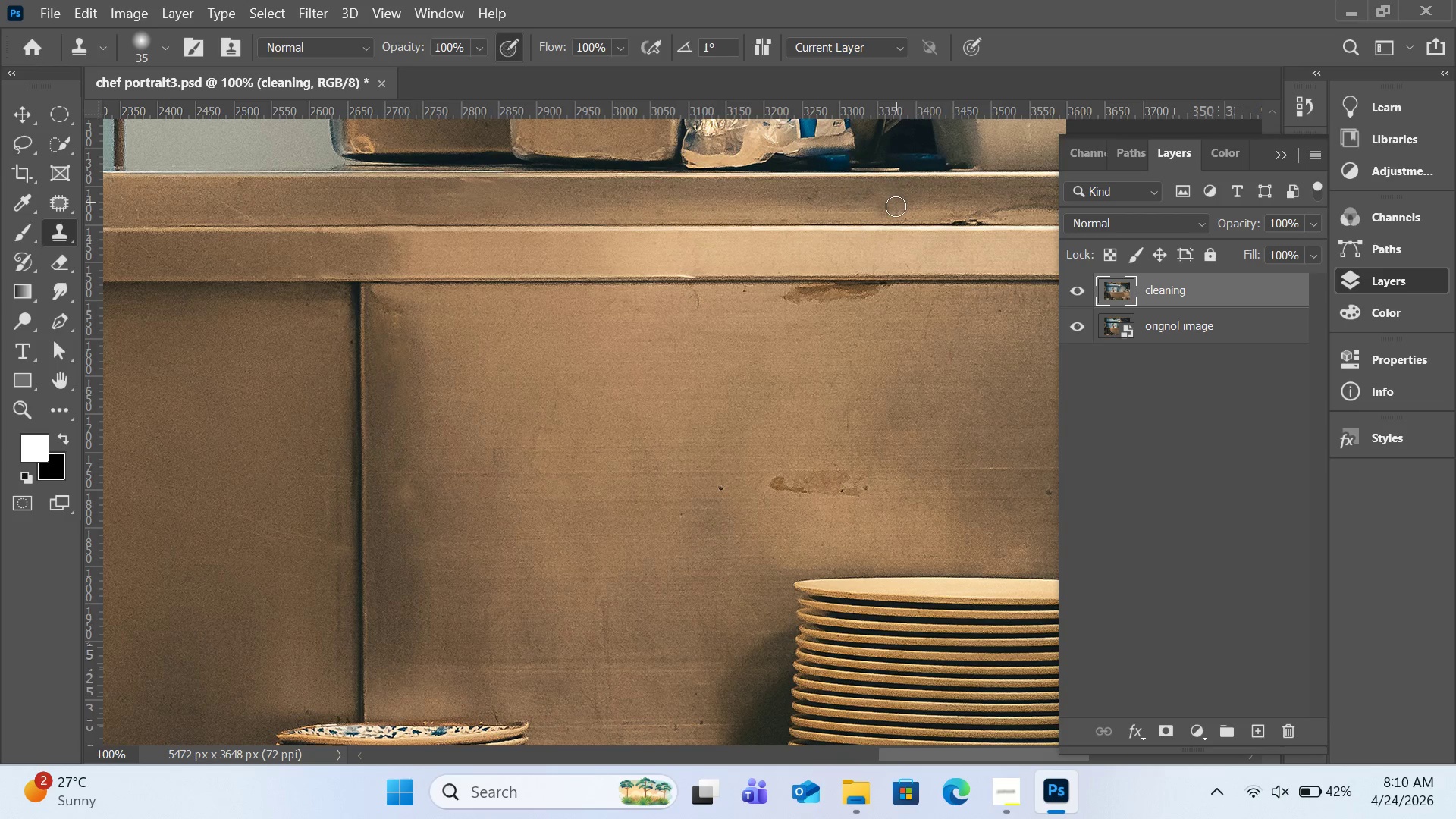 
double_click([896, 206])
 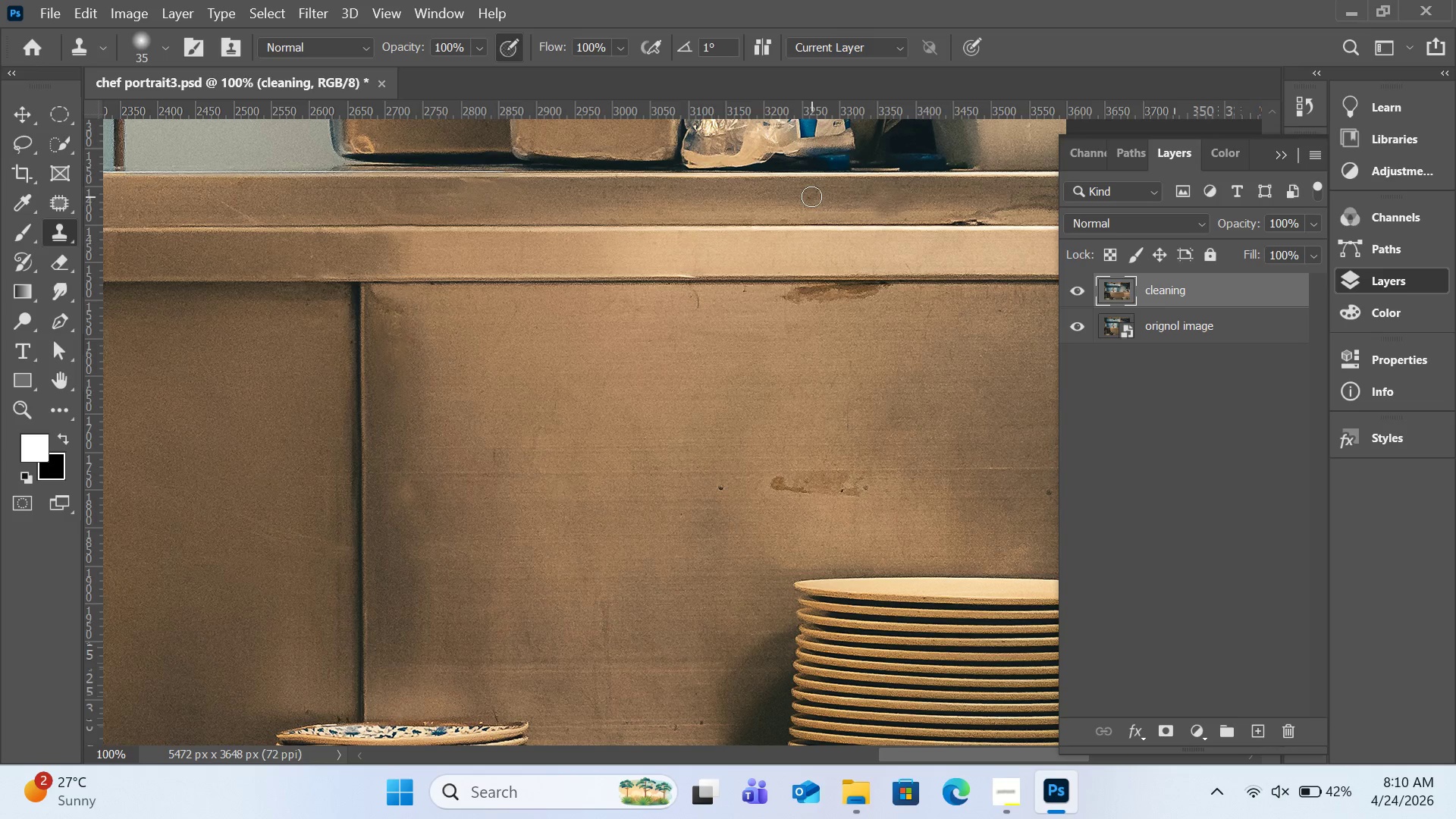 
double_click([815, 190])
 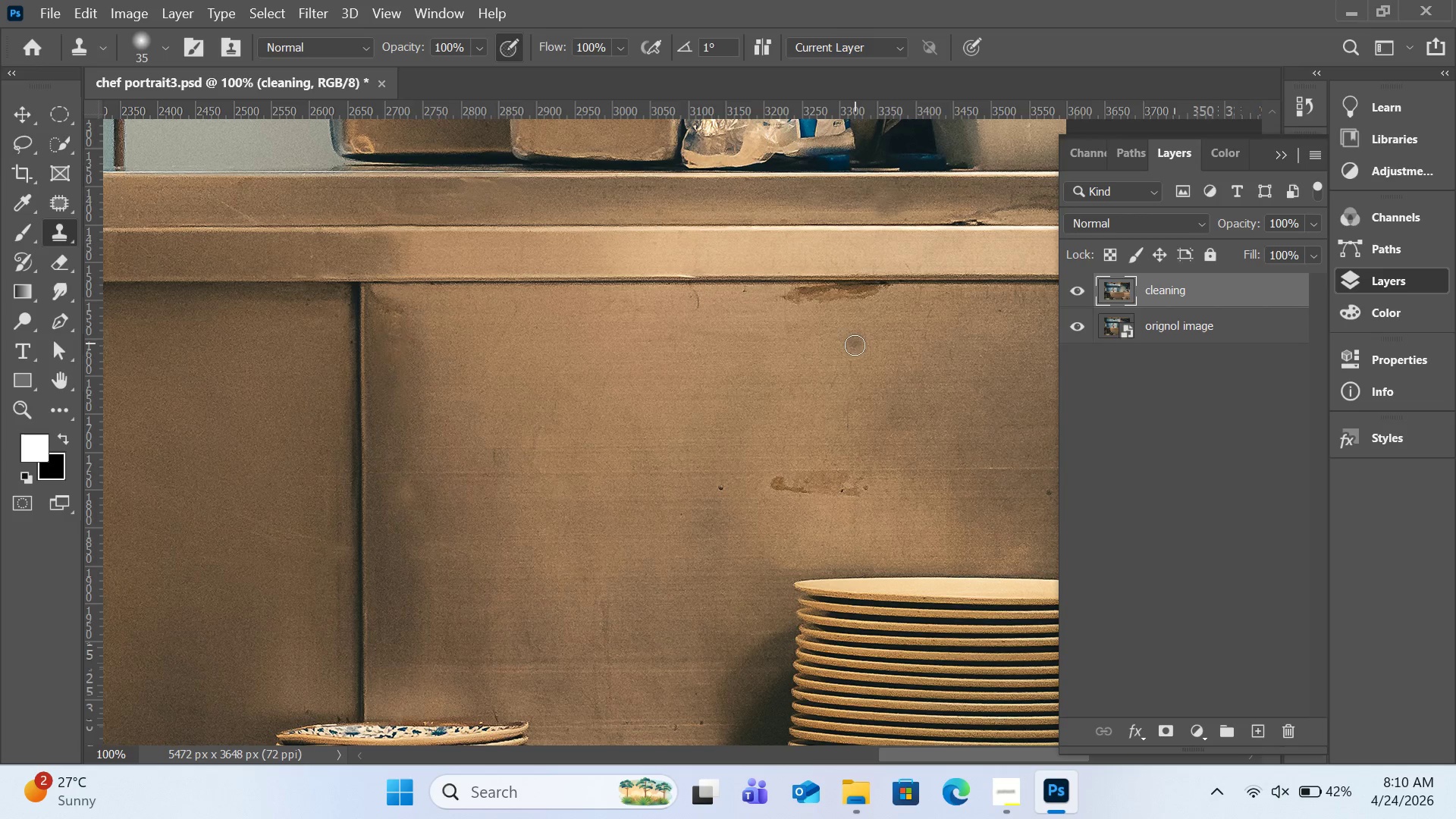 
hold_key(key=AltLeft, duration=1.3)
left_click([722, 316])
 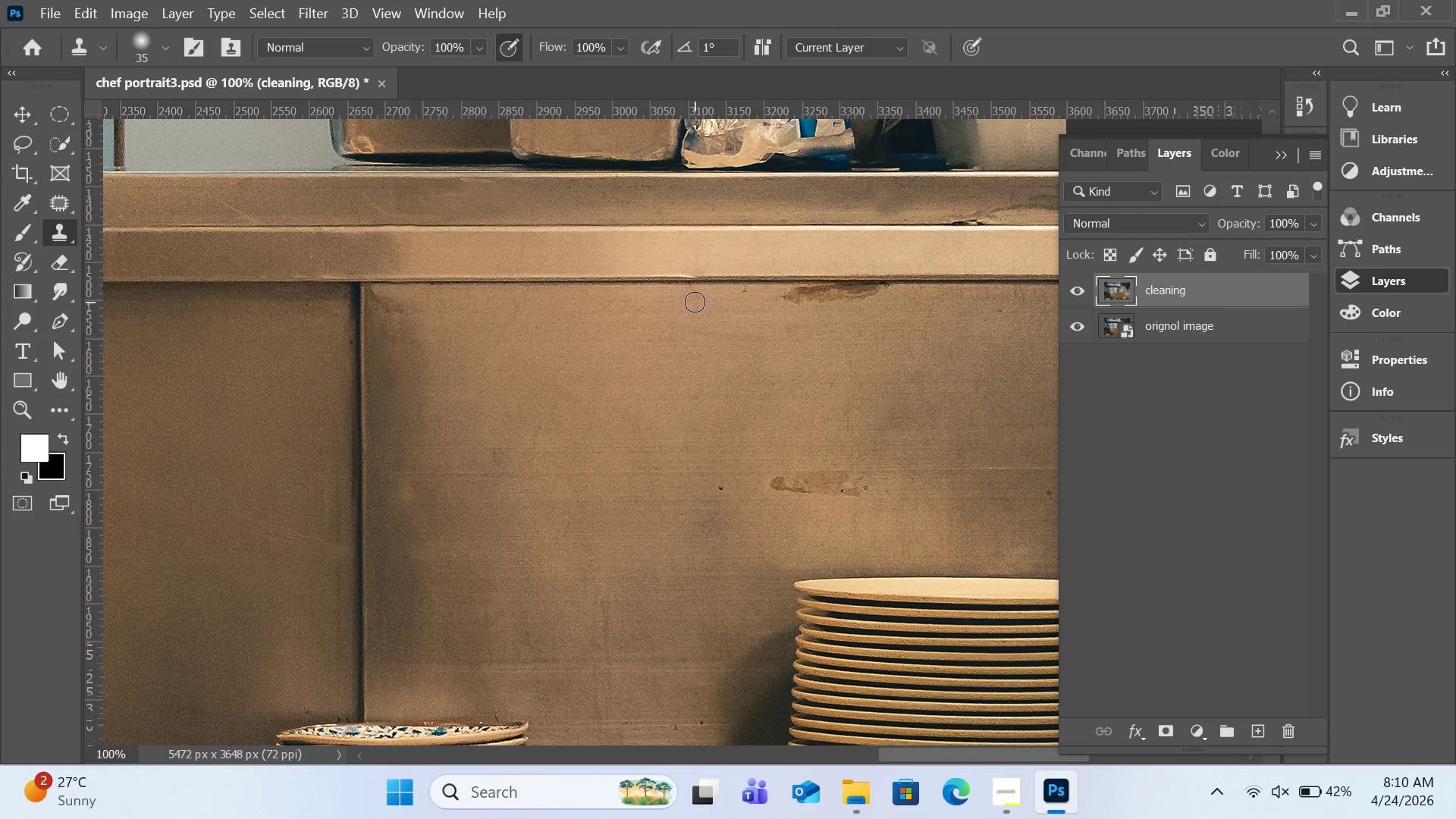 
left_click([695, 302])
 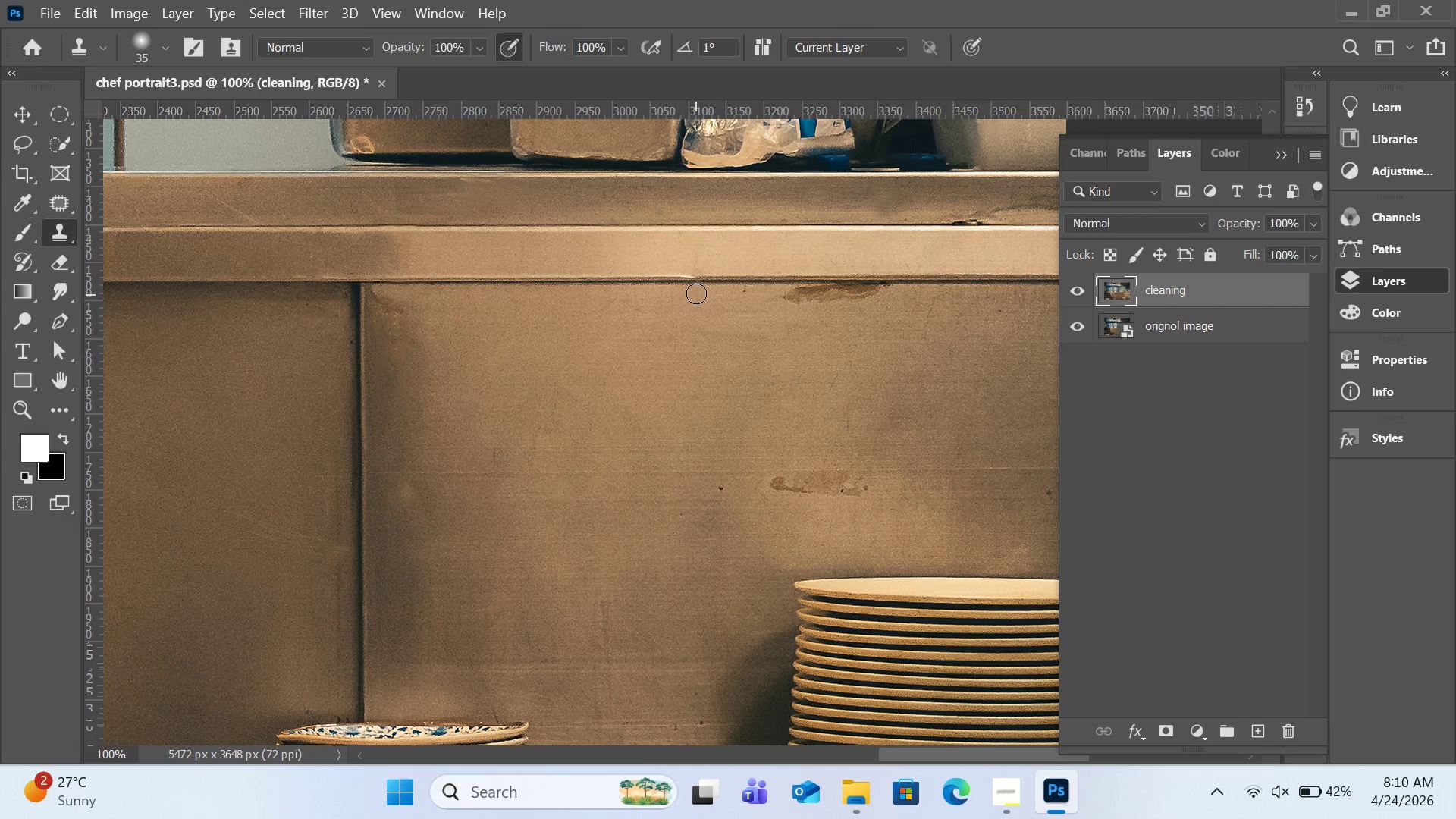 
left_click([696, 293])
 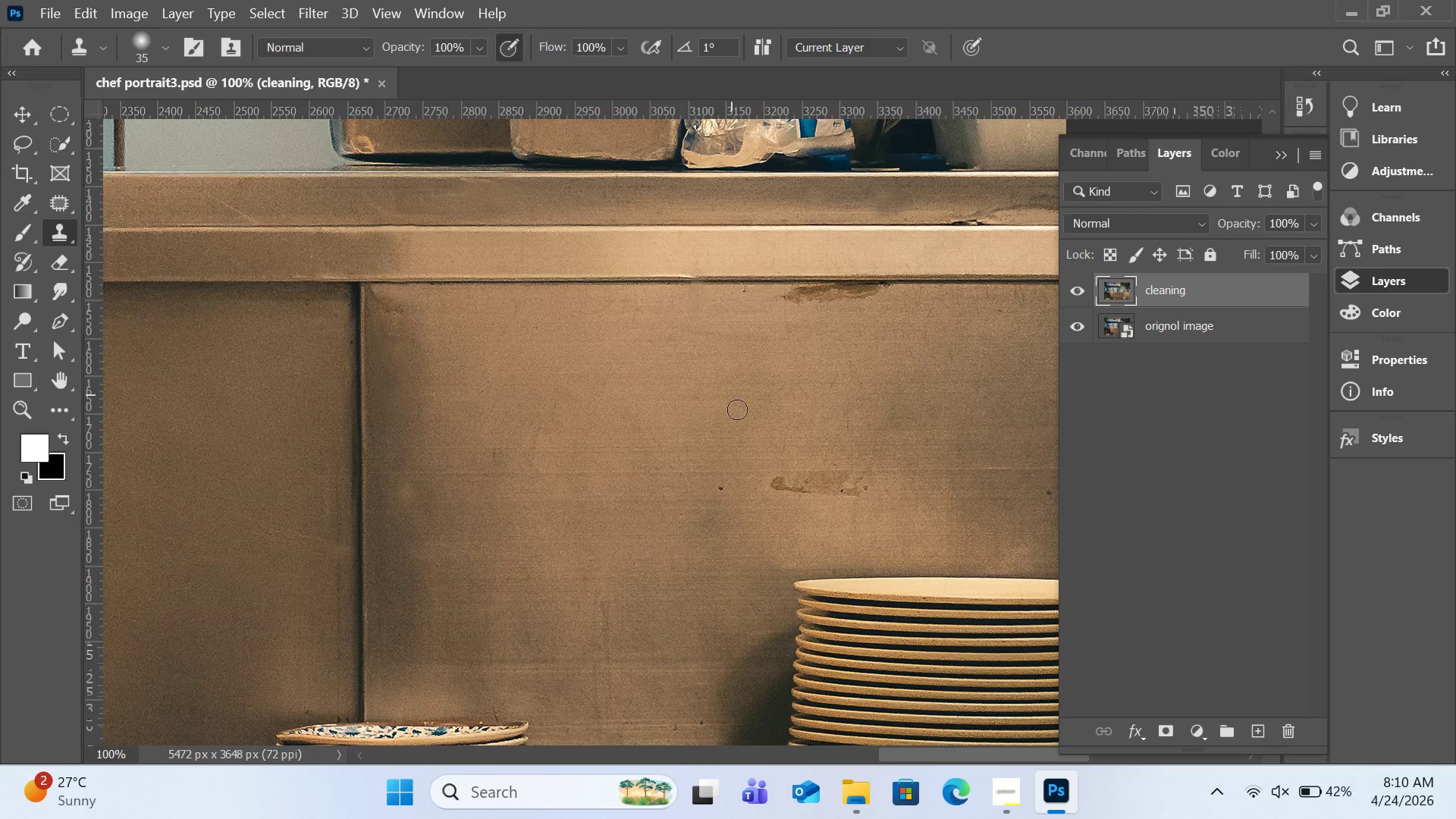 
hold_key(key=AltLeft, duration=0.59)
left_click([767, 450])
 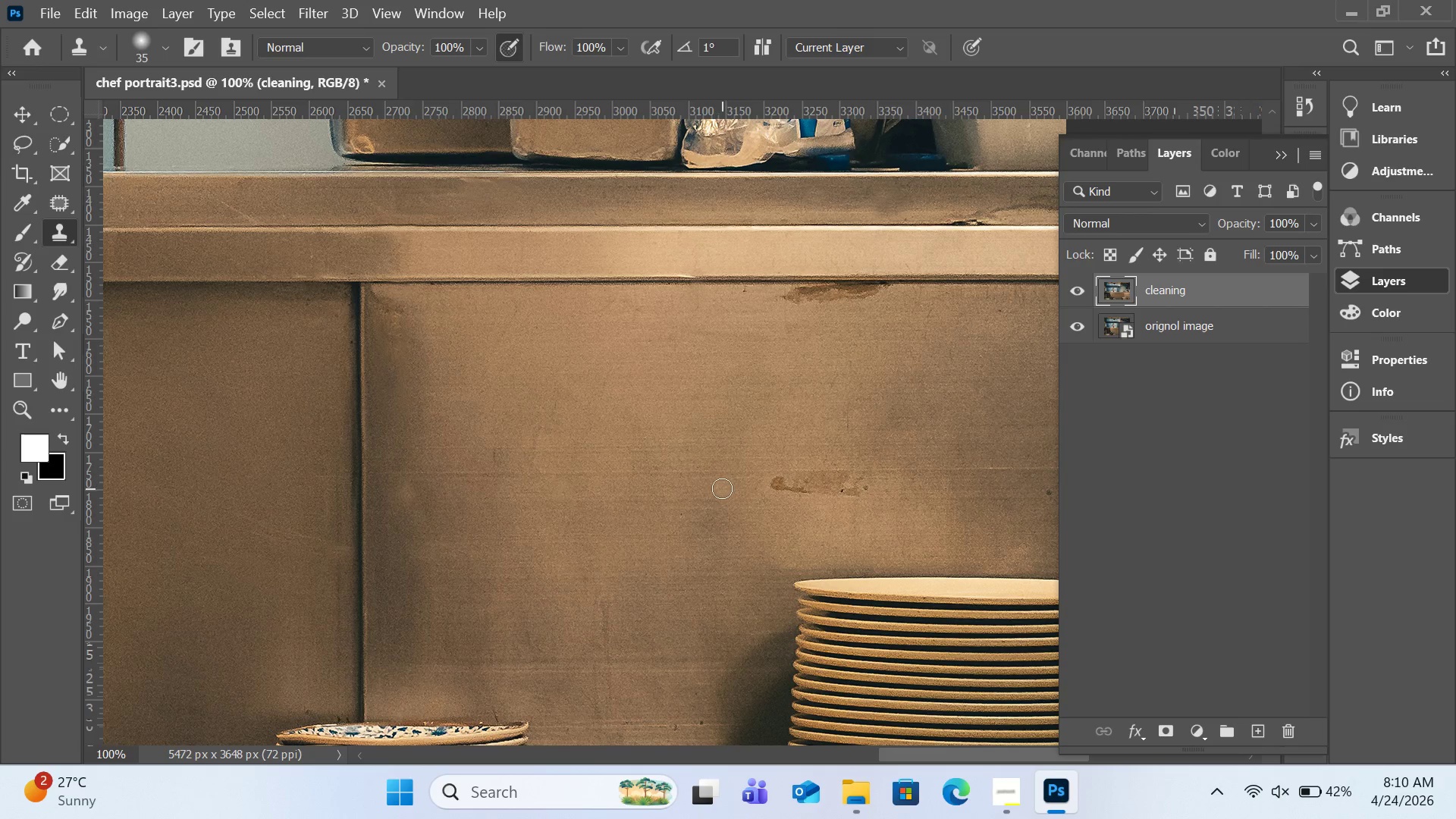 
left_click([722, 488])
 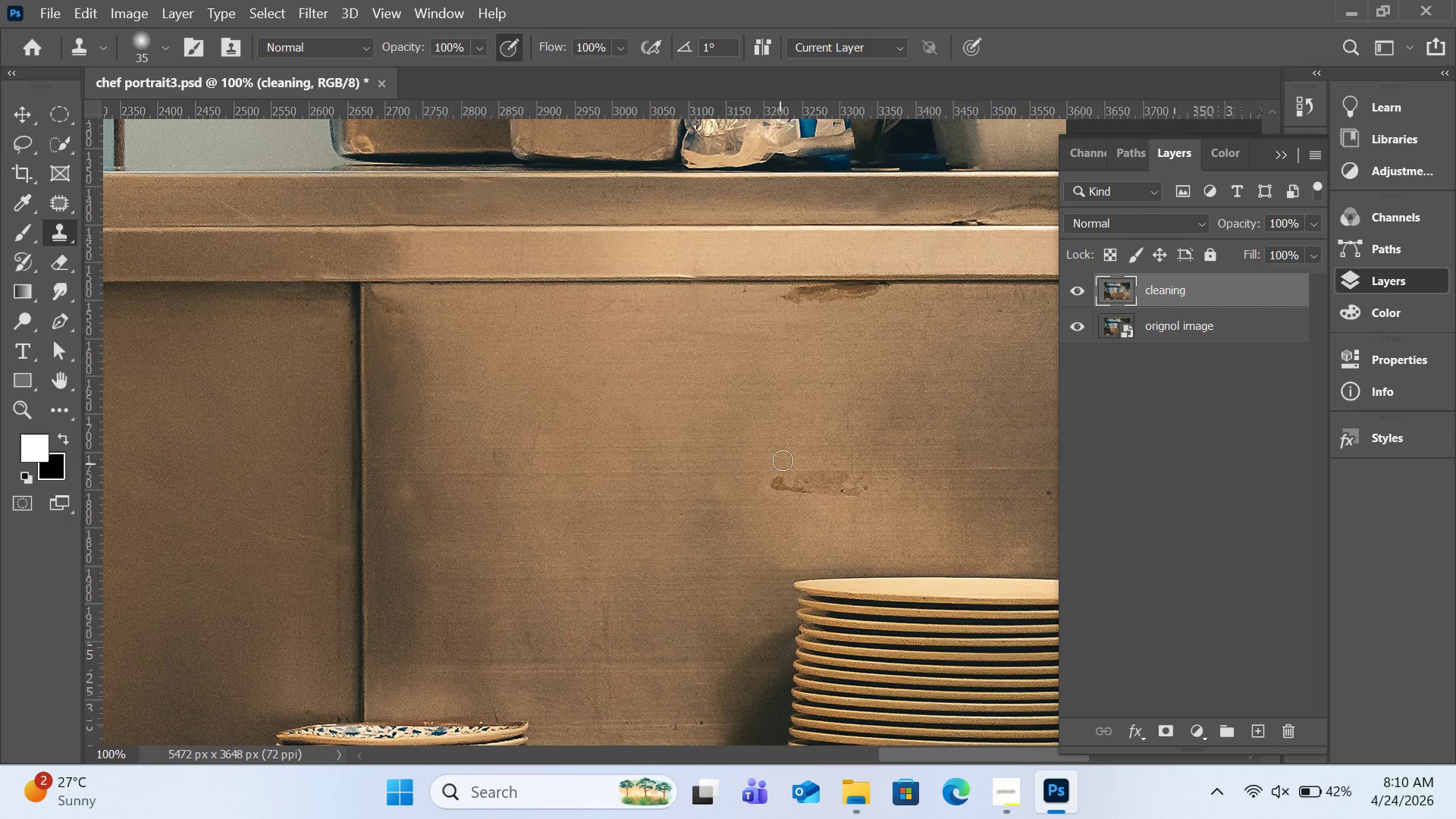 
hold_key(key=AltLeft, duration=0.39)
 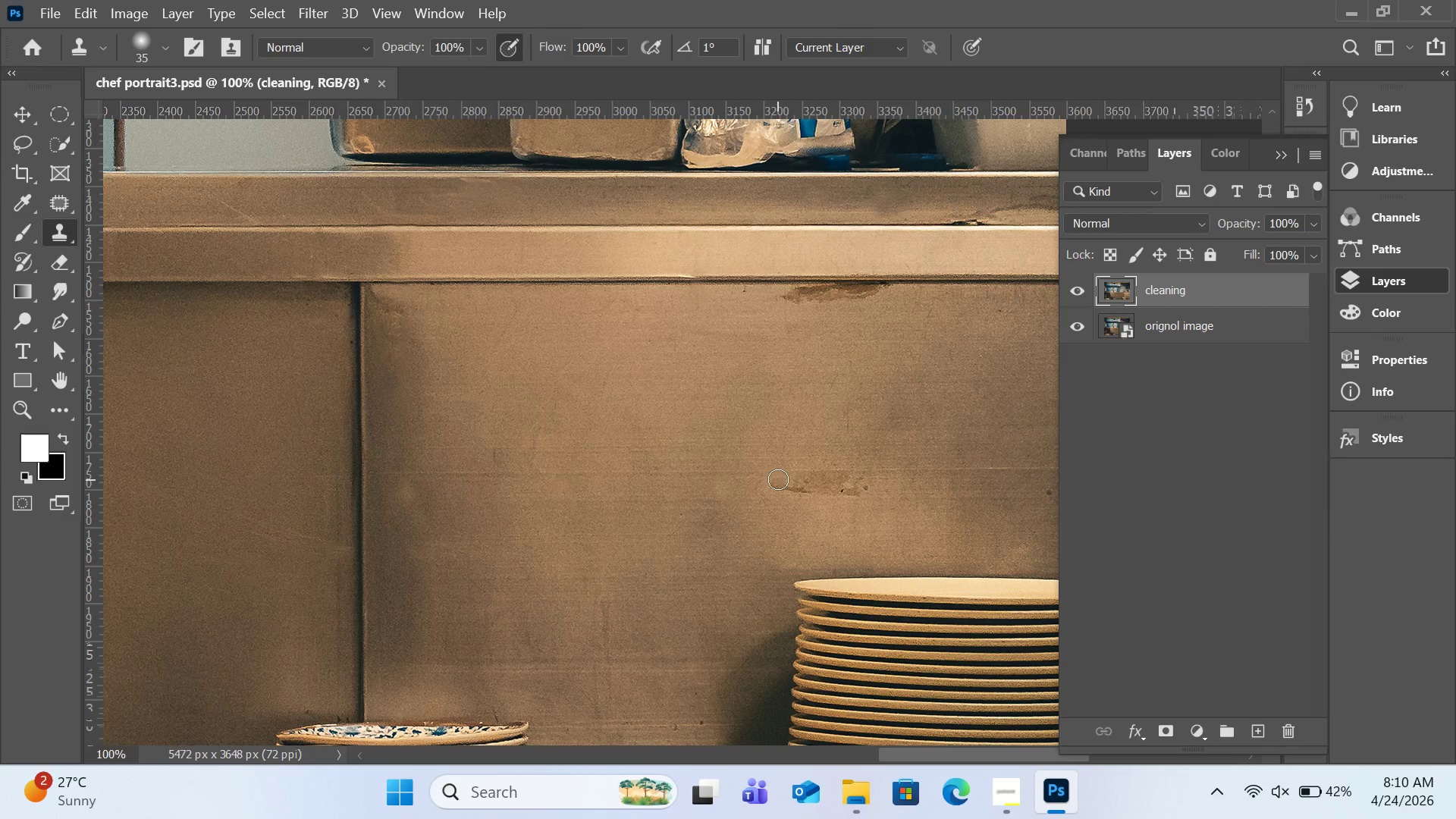 
key(Control+Z)
 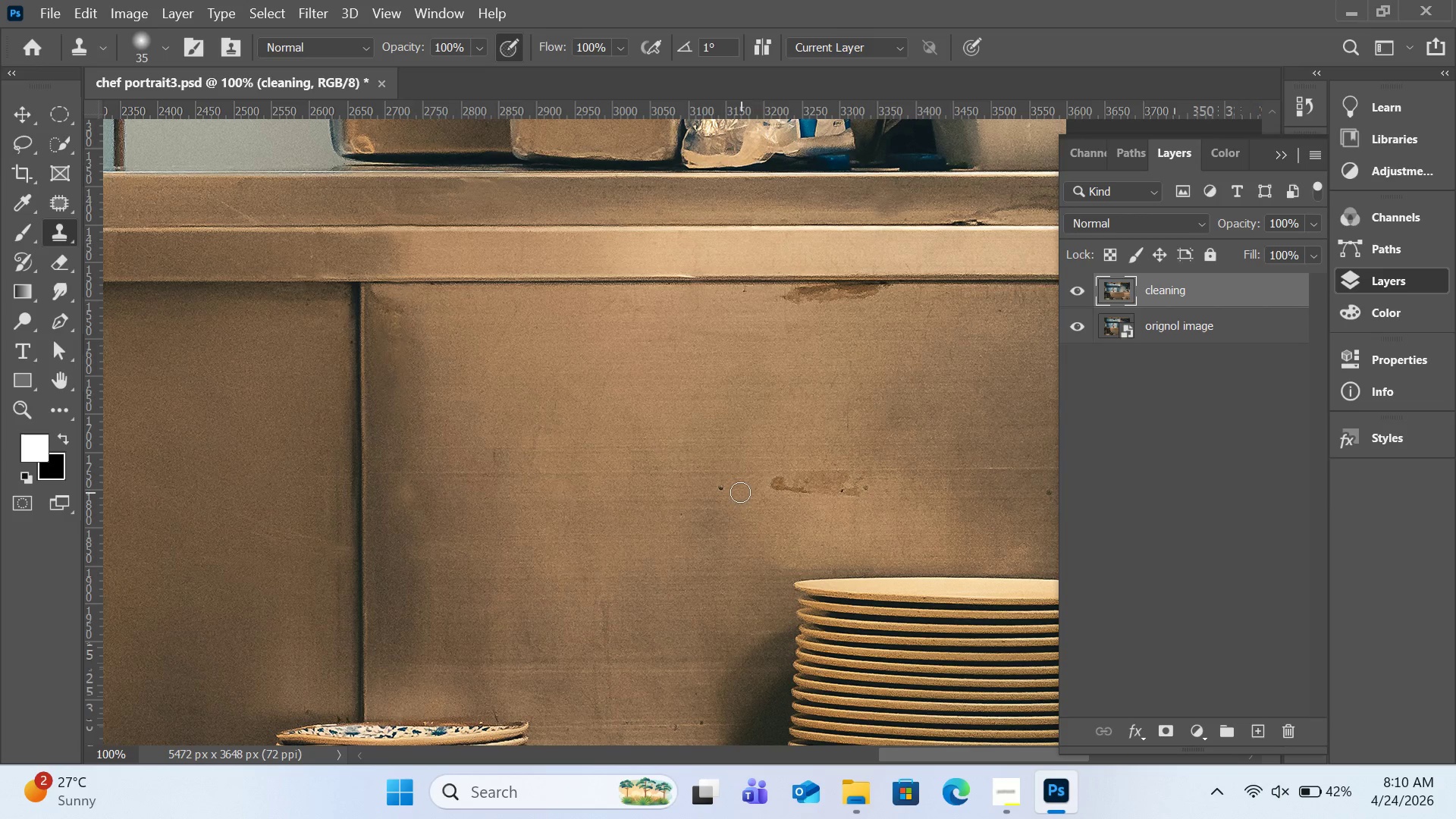 
hold_key(key=AltLeft, duration=0.52)
left_click([736, 486])
 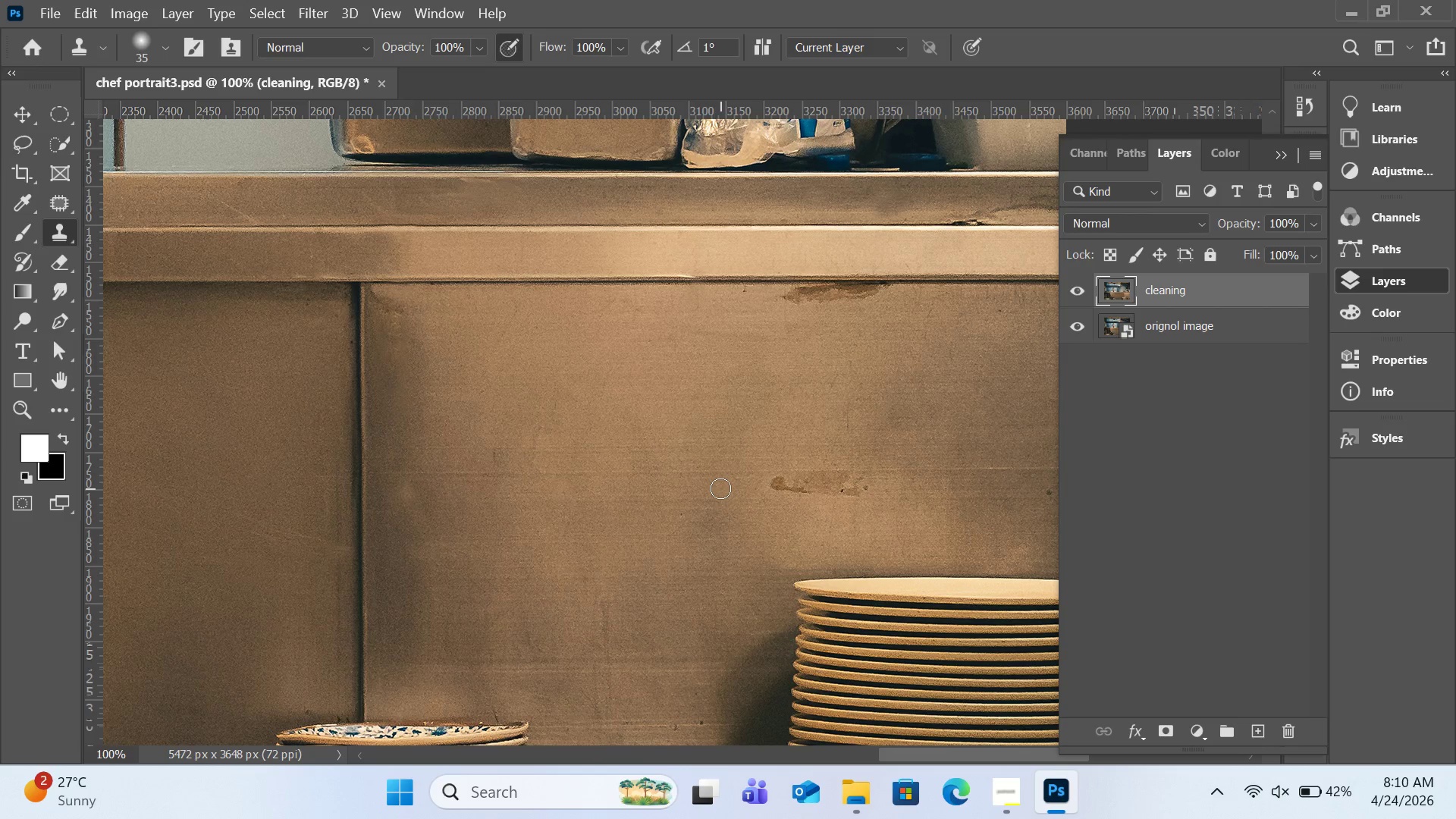 
left_click([720, 488])
 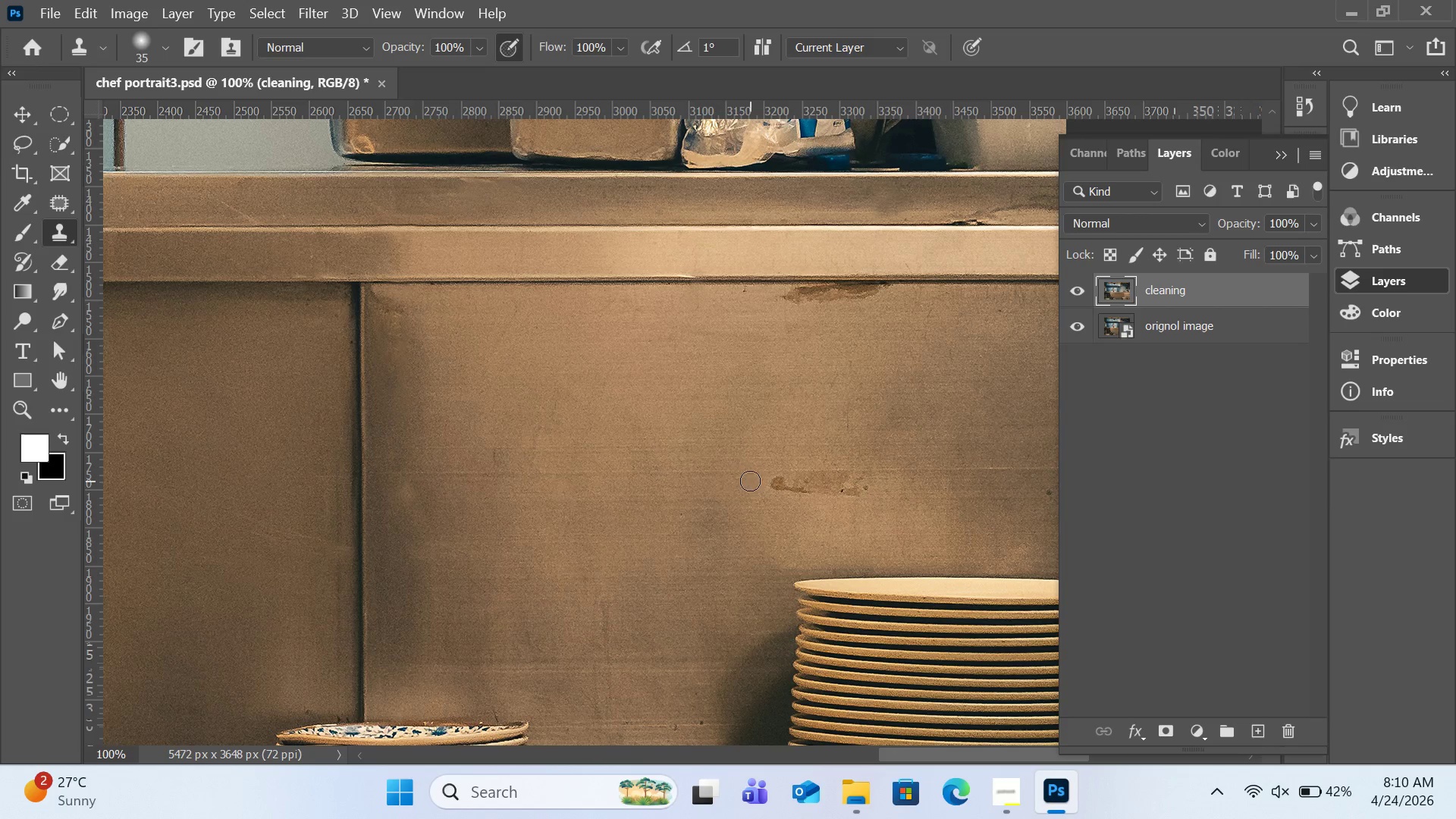 
hold_key(key=AltLeft, duration=0.61)
left_click([753, 479])
 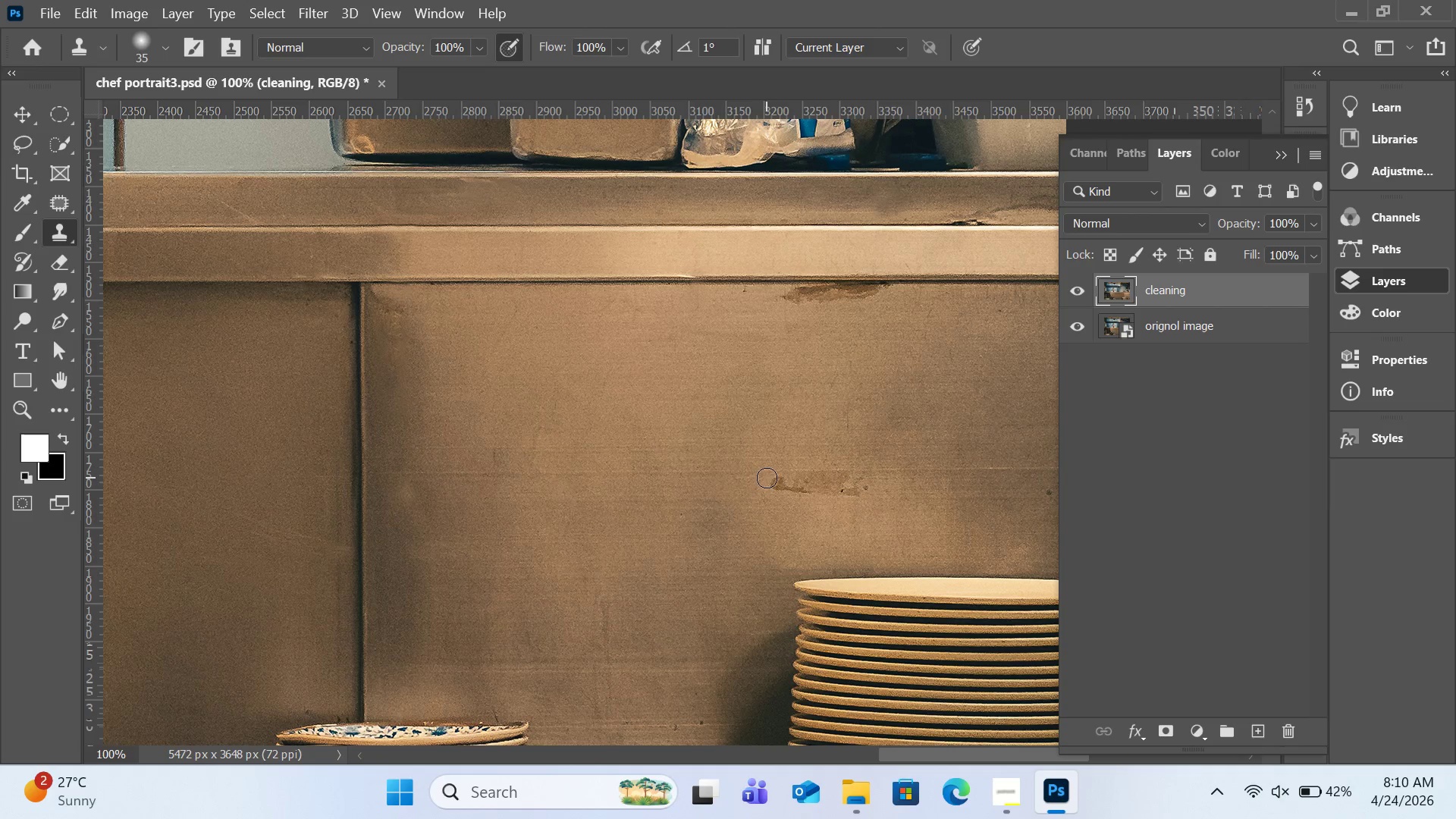 
left_click_drag(start_coordinate=[767, 478], to_coordinate=[789, 479])
 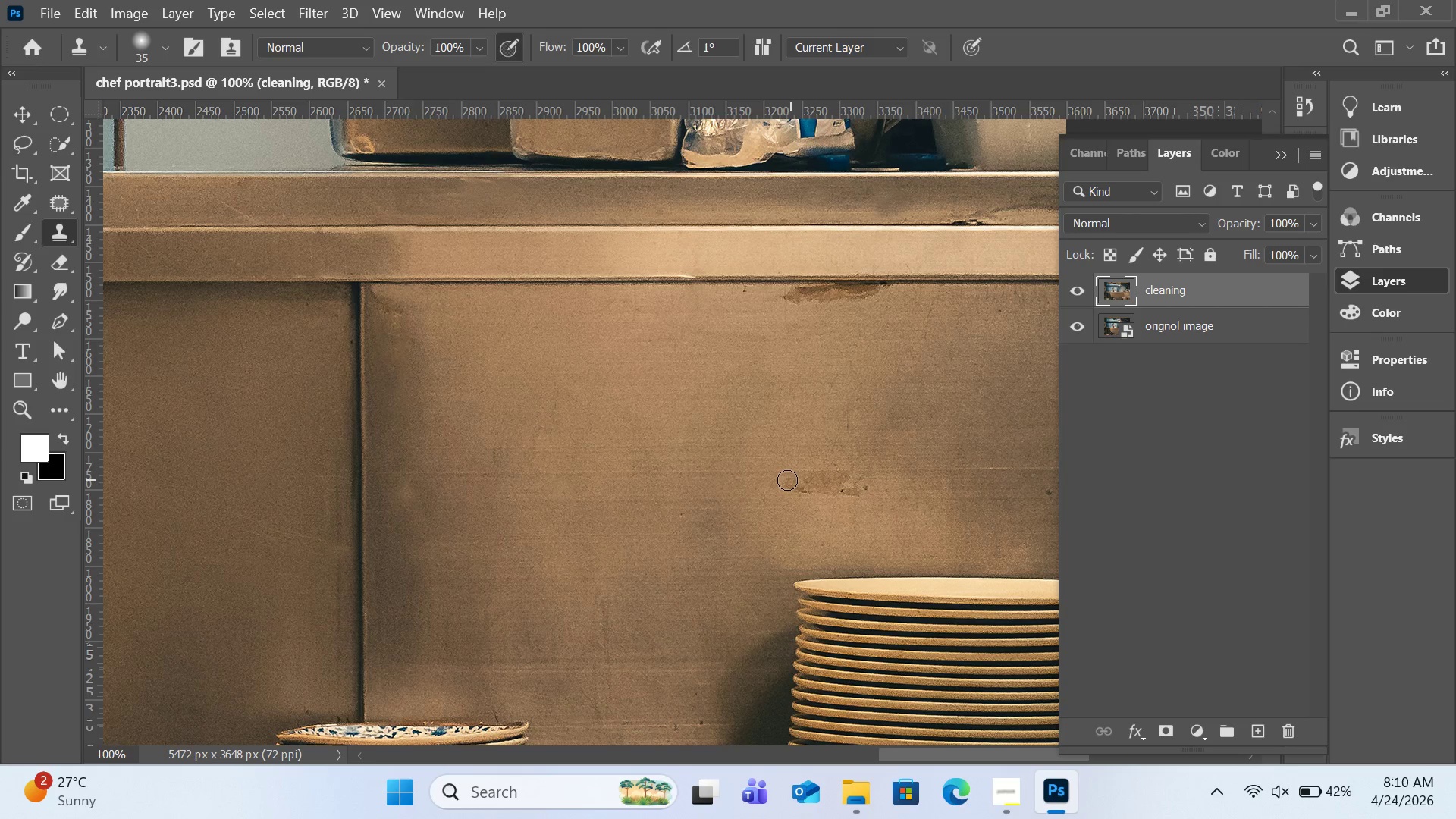 
hold_key(key=AltLeft, duration=0.67)
 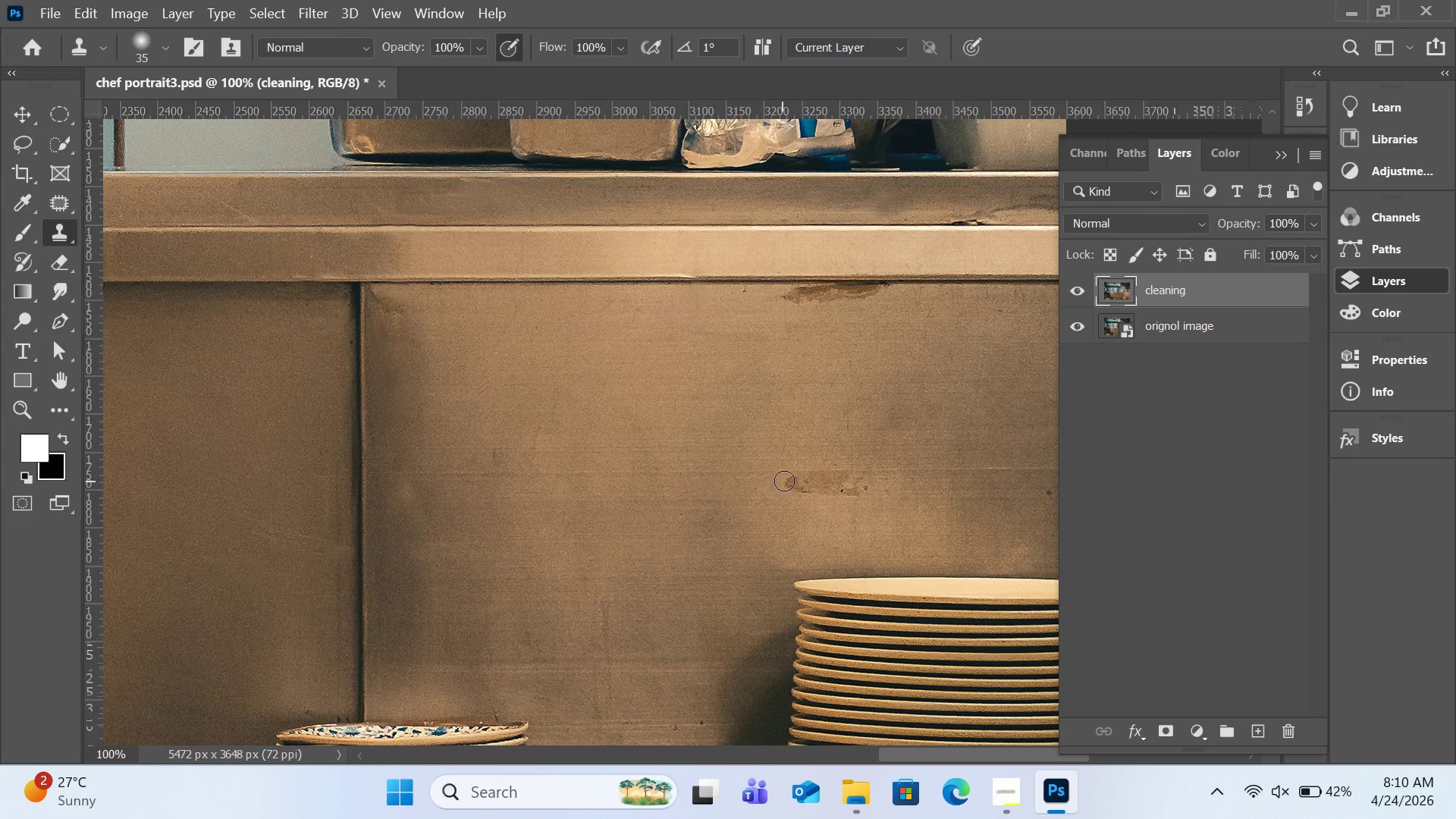 
left_click_drag(start_coordinate=[783, 481], to_coordinate=[817, 479])
 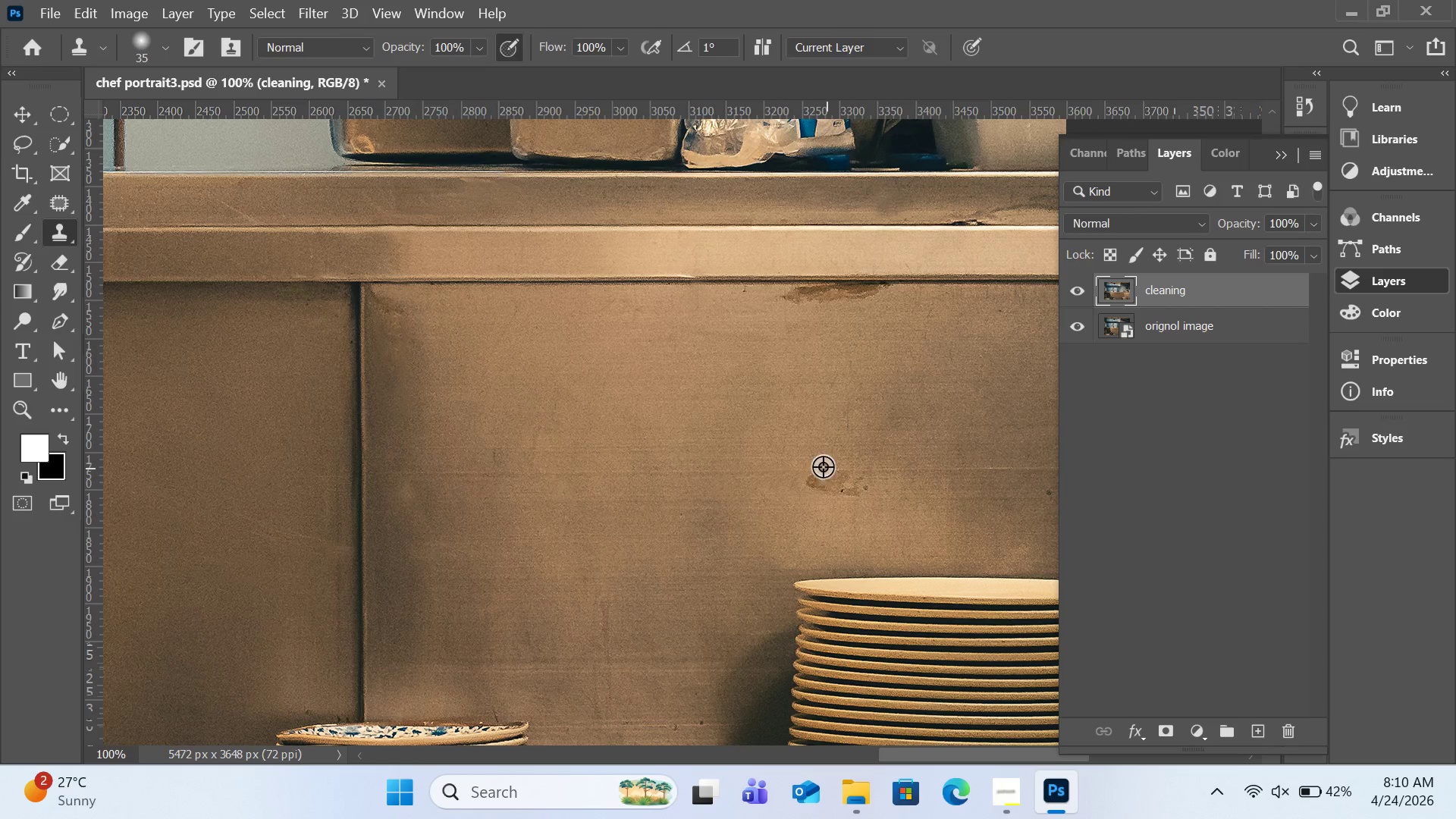 
hold_key(key=AltLeft, duration=0.44)
left_click([813, 456])
 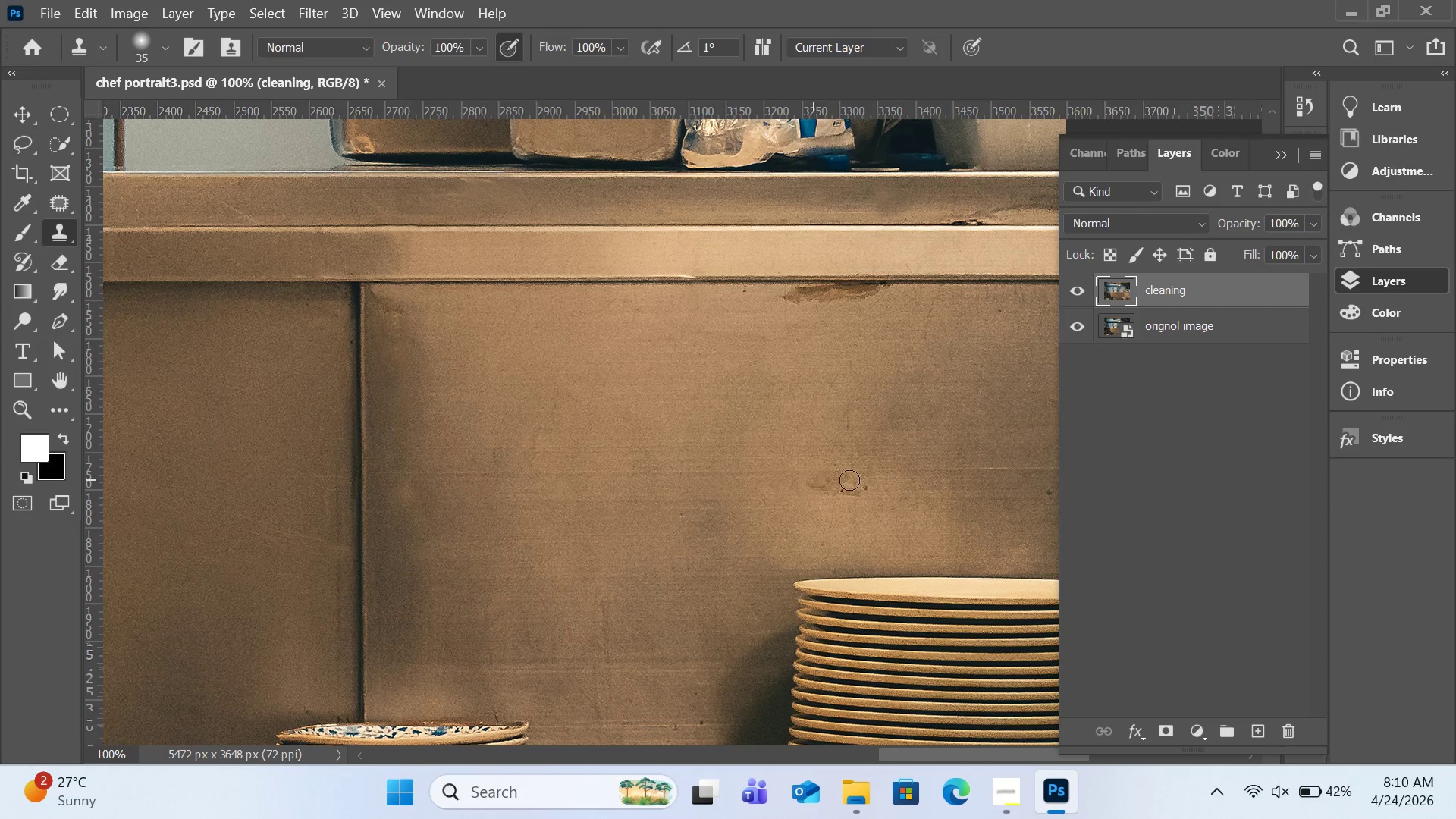 
hold_key(key=AltLeft, duration=0.48)
 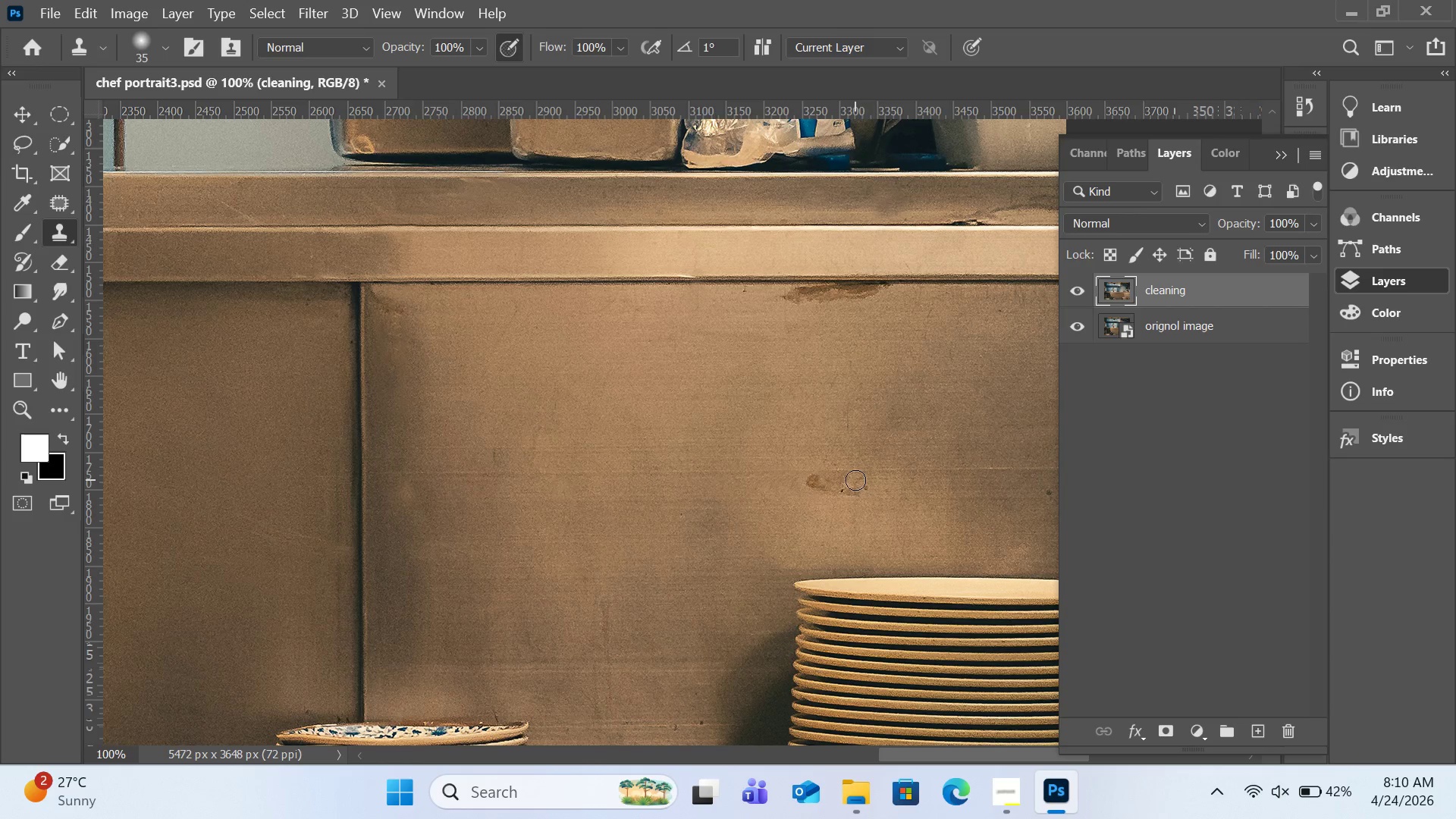 
left_click_drag(start_coordinate=[855, 480], to_coordinate=[821, 479])
 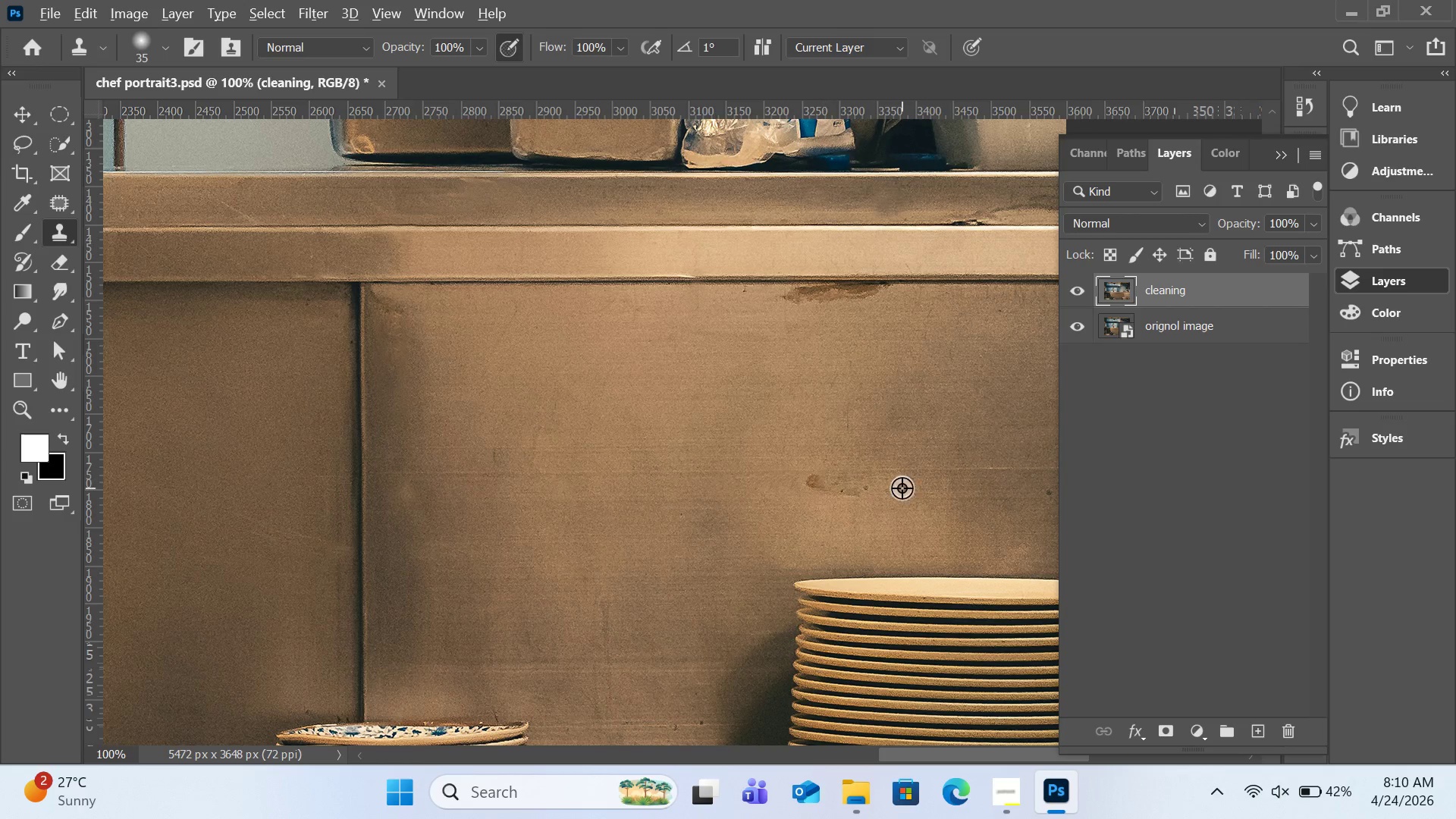 
hold_key(key=AltLeft, duration=0.42)
 